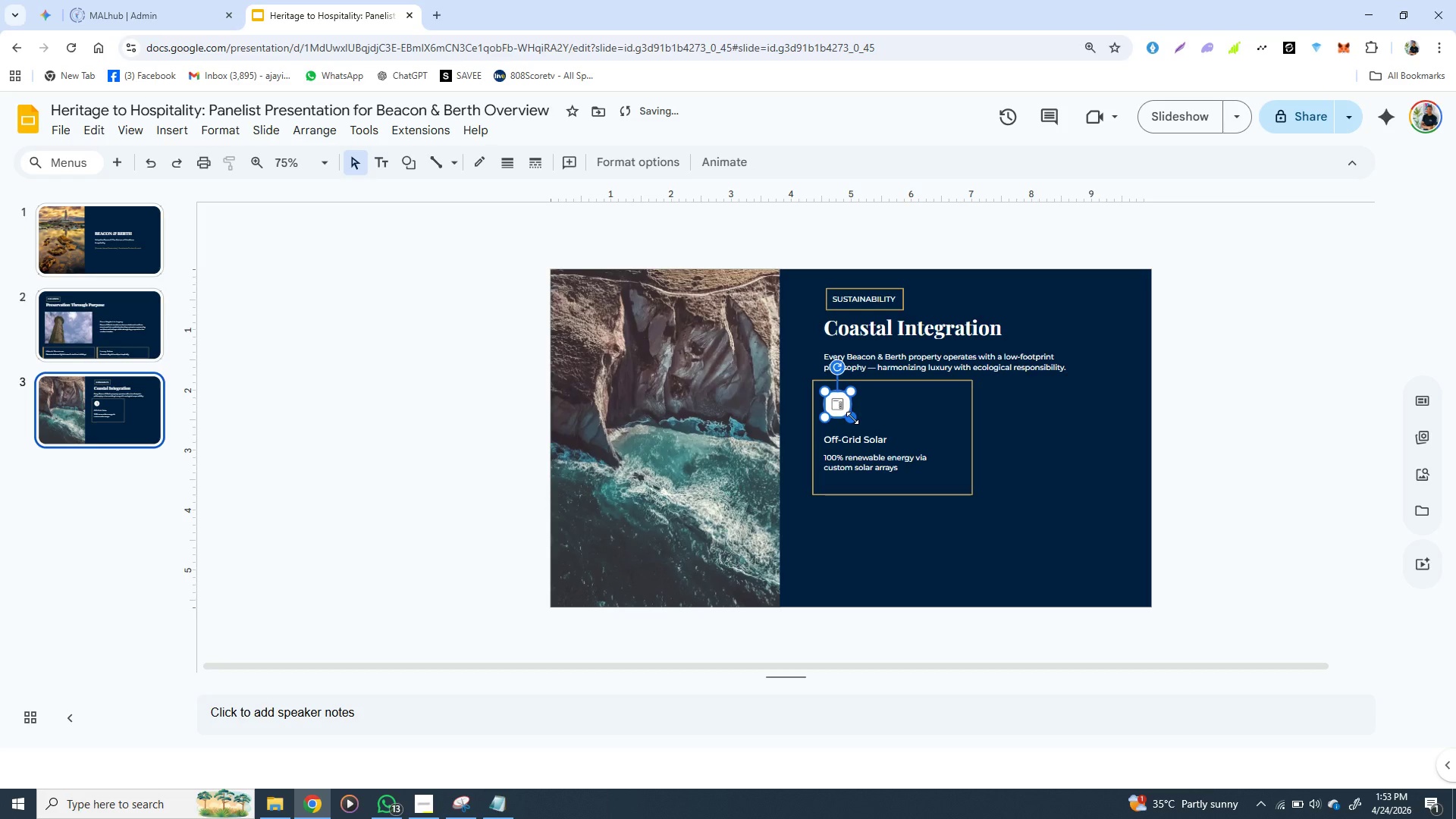 
hold_key(key=ShiftLeft, duration=1.5)
 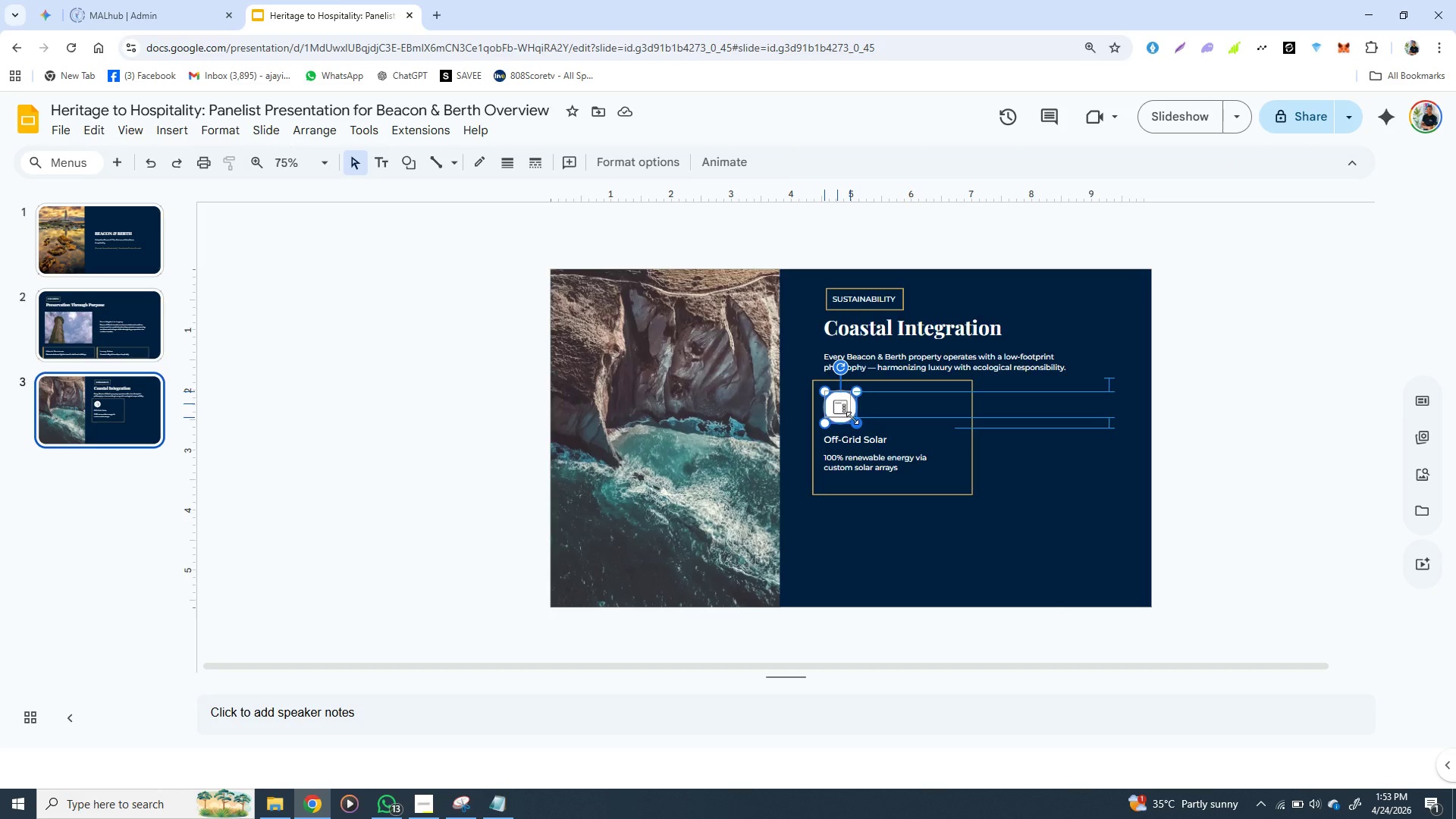 
hold_key(key=ShiftLeft, duration=1.28)
 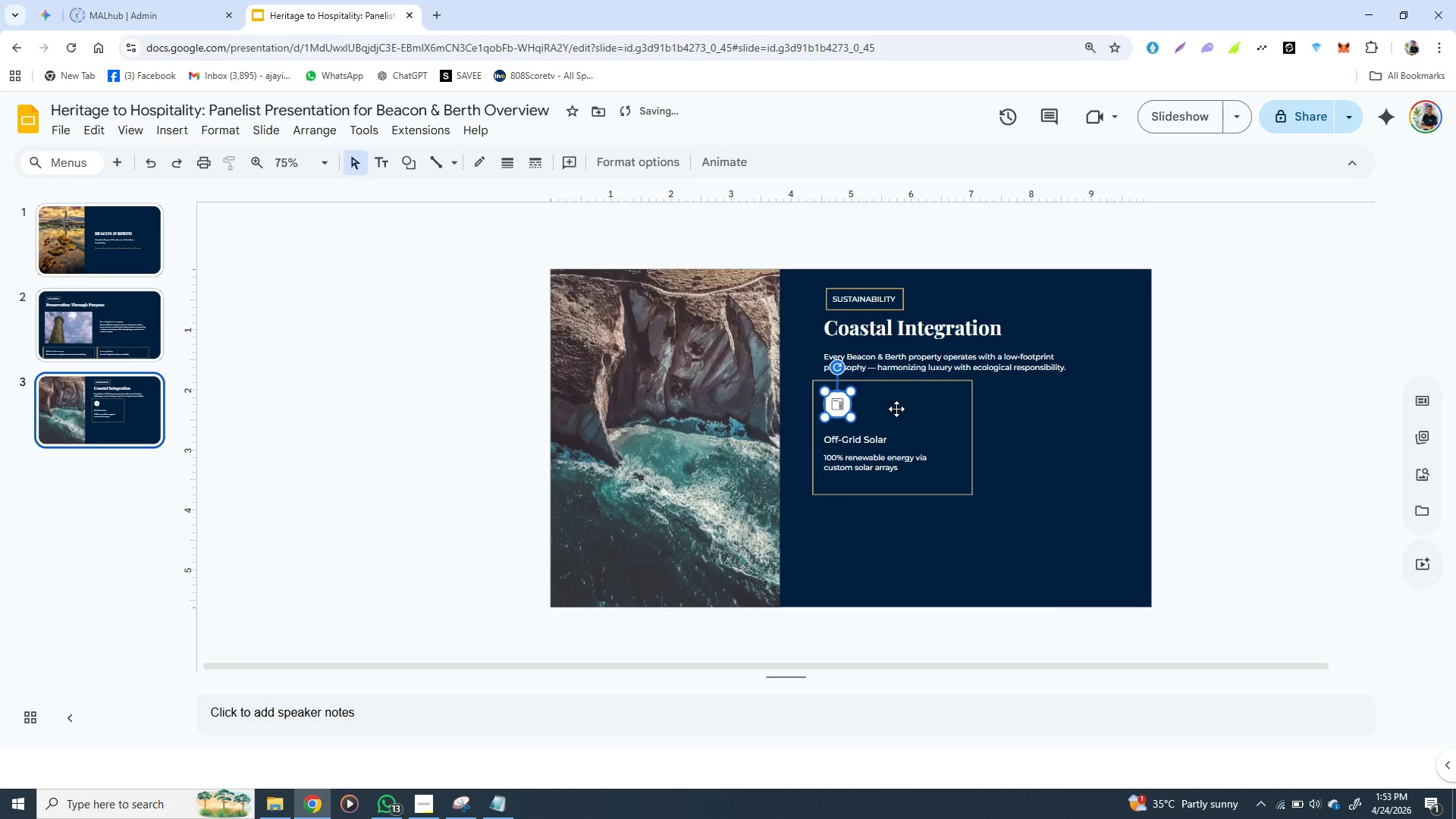 
left_click([898, 409])
 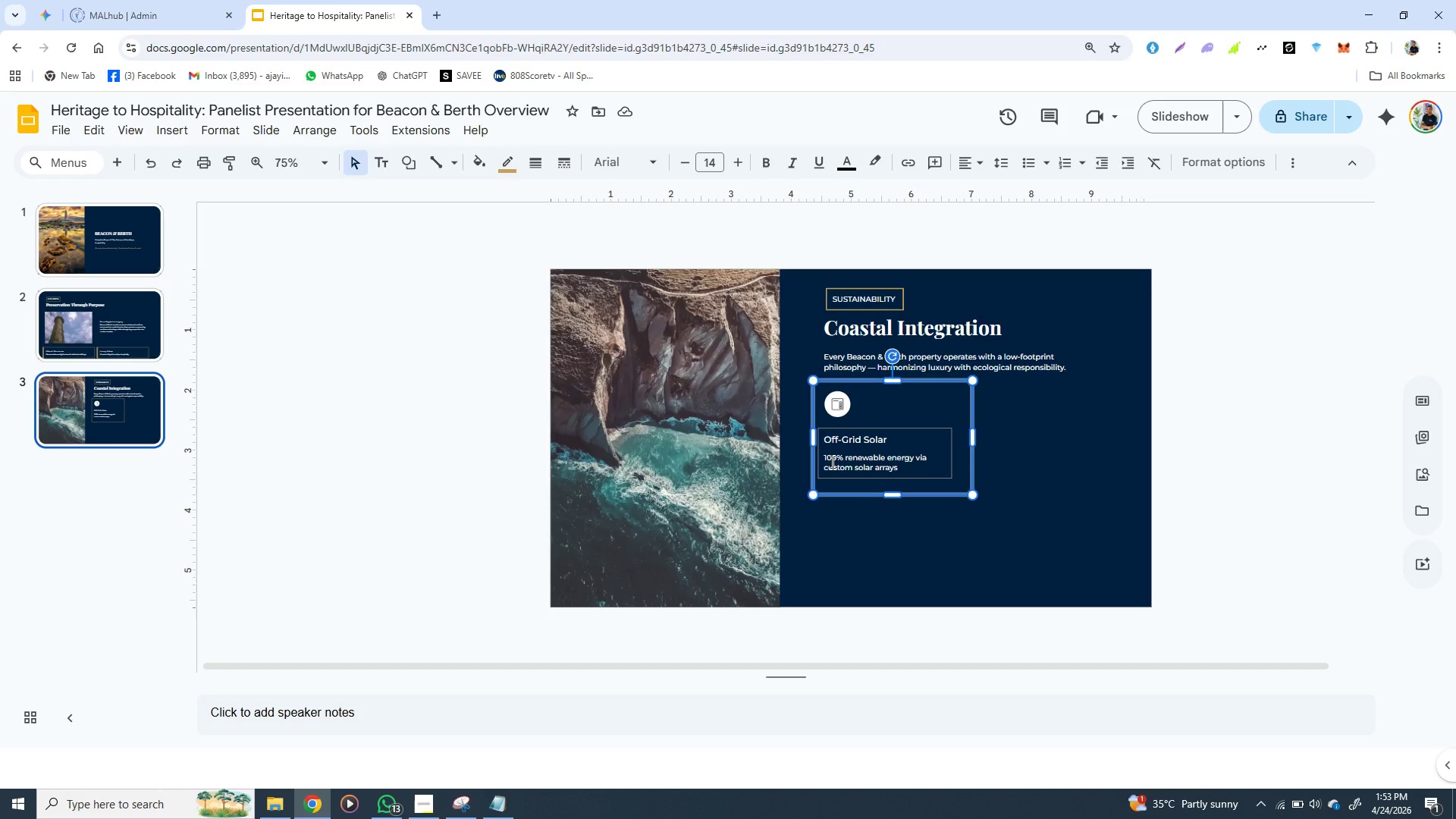 
wait(40.19)
 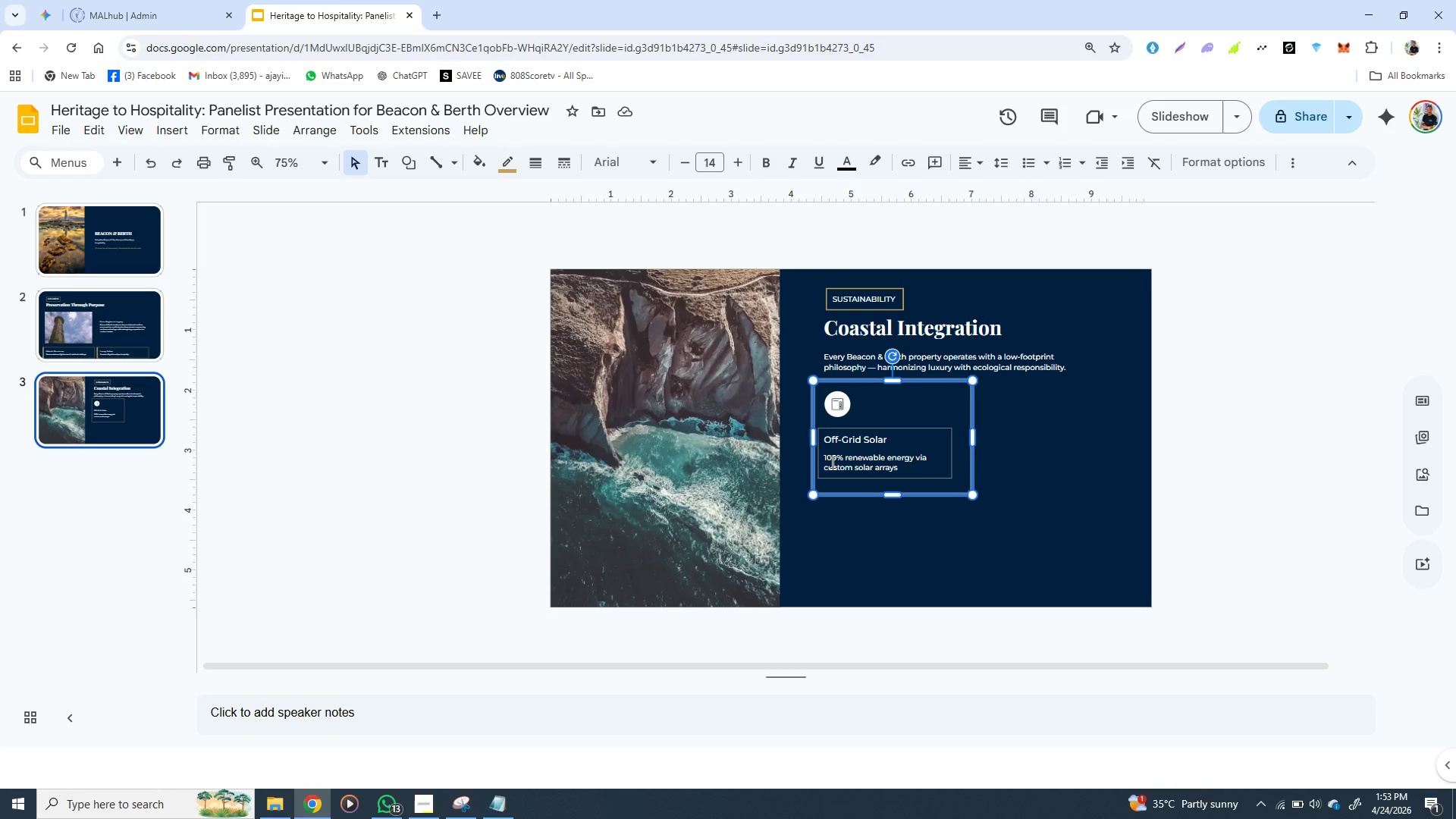 
left_click([908, 526])
 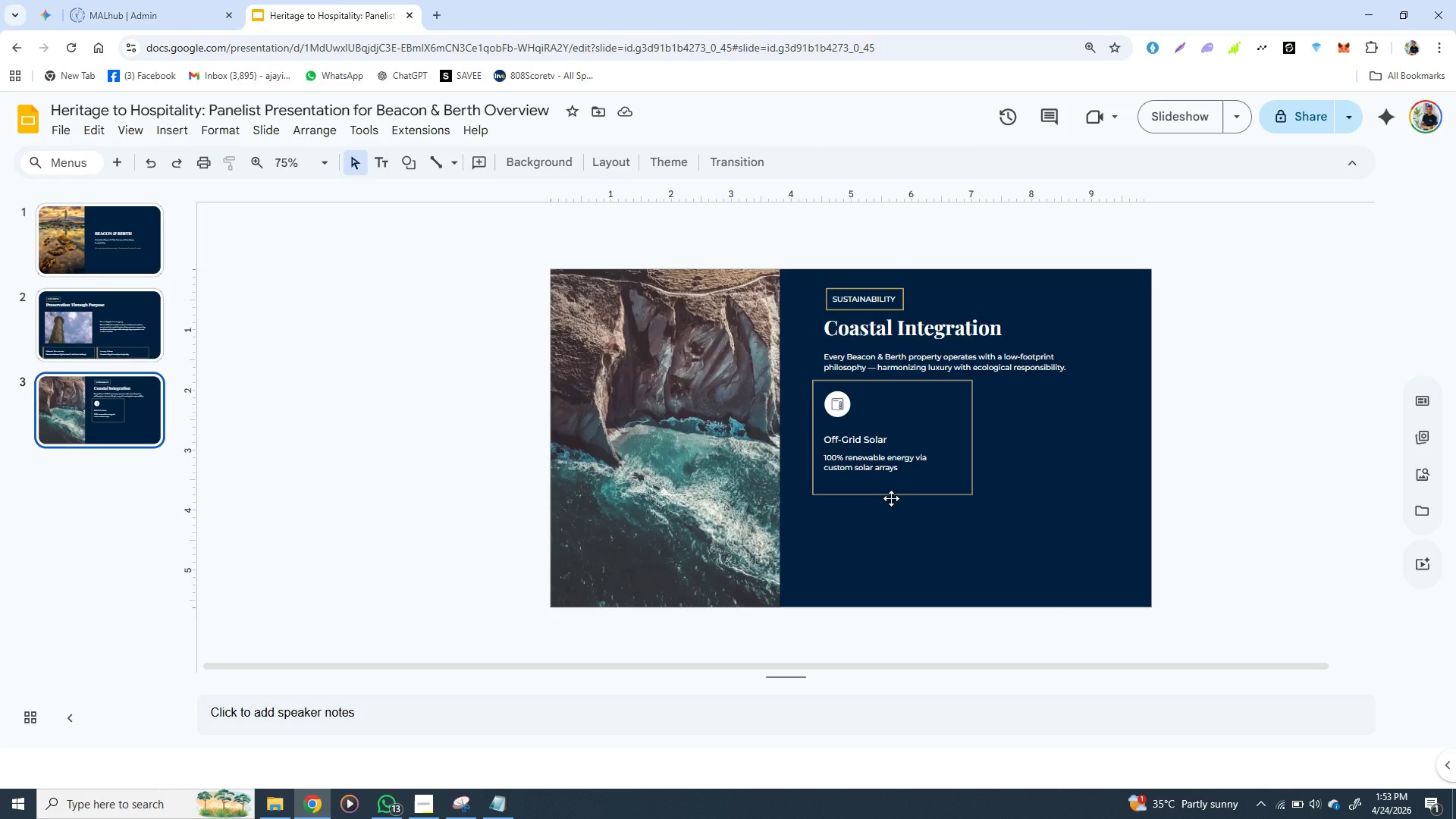 
left_click([891, 498])
 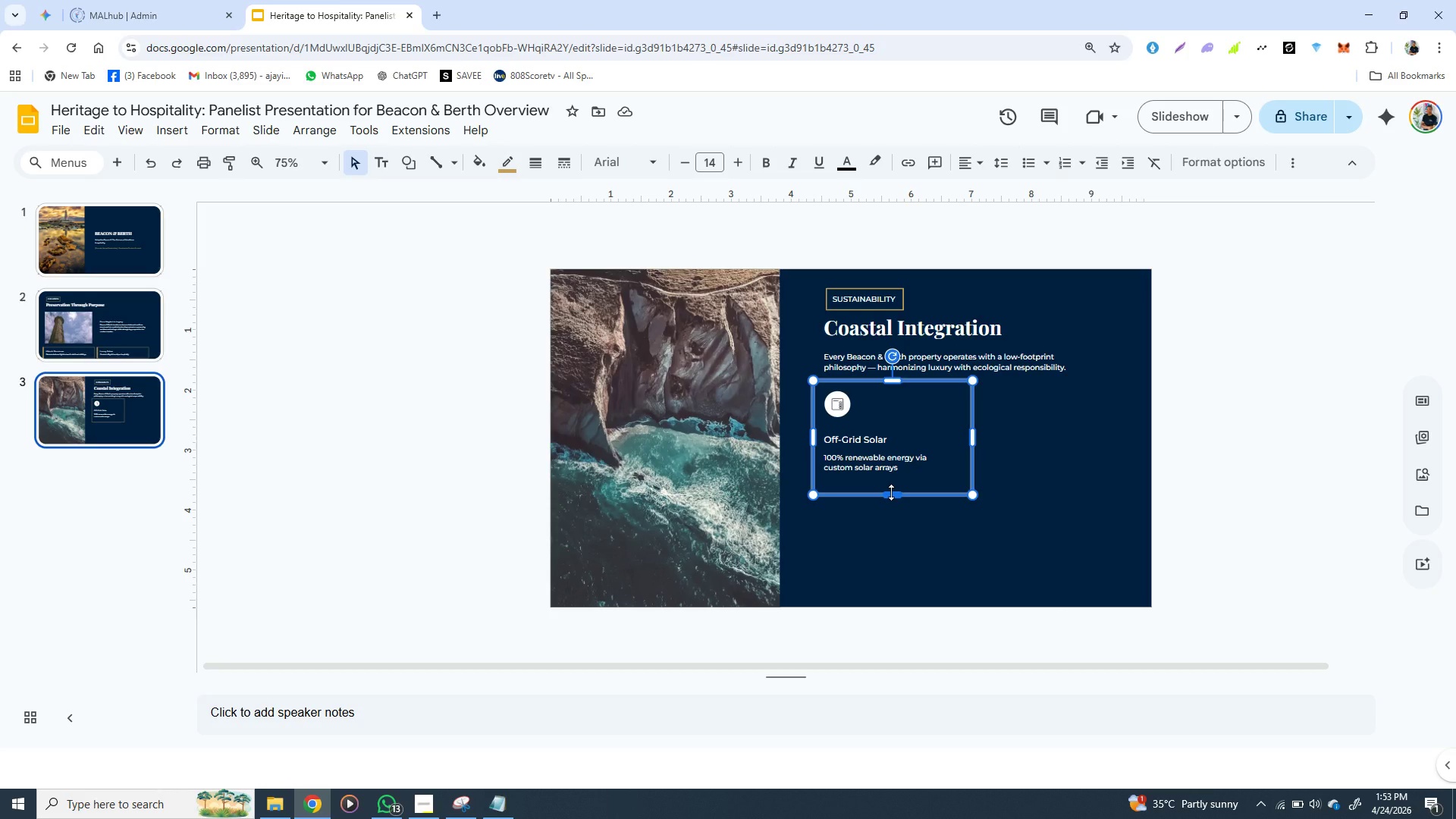 
left_click_drag(start_coordinate=[891, 492], to_coordinate=[891, 485])
 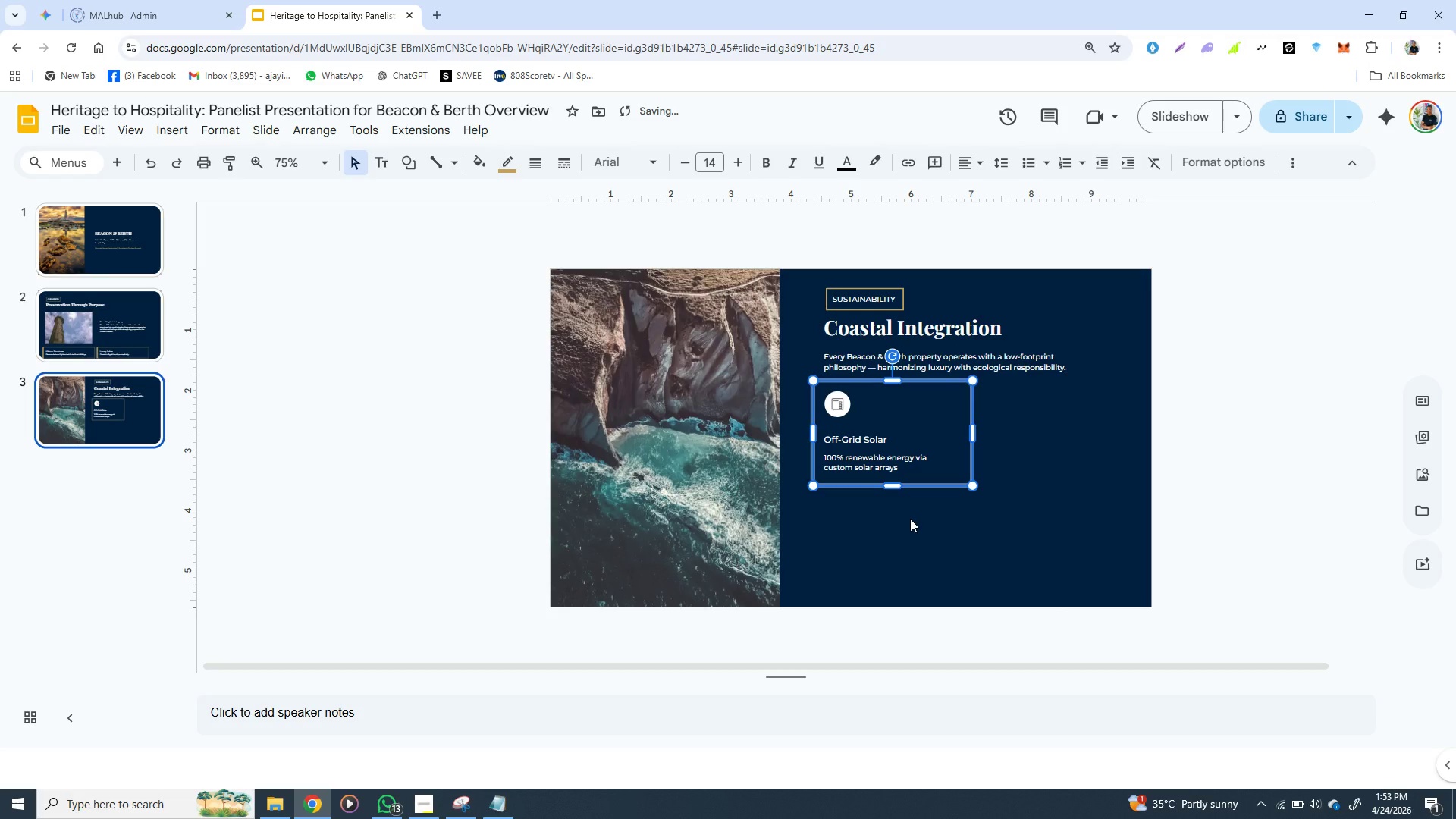 
left_click([910, 519])
 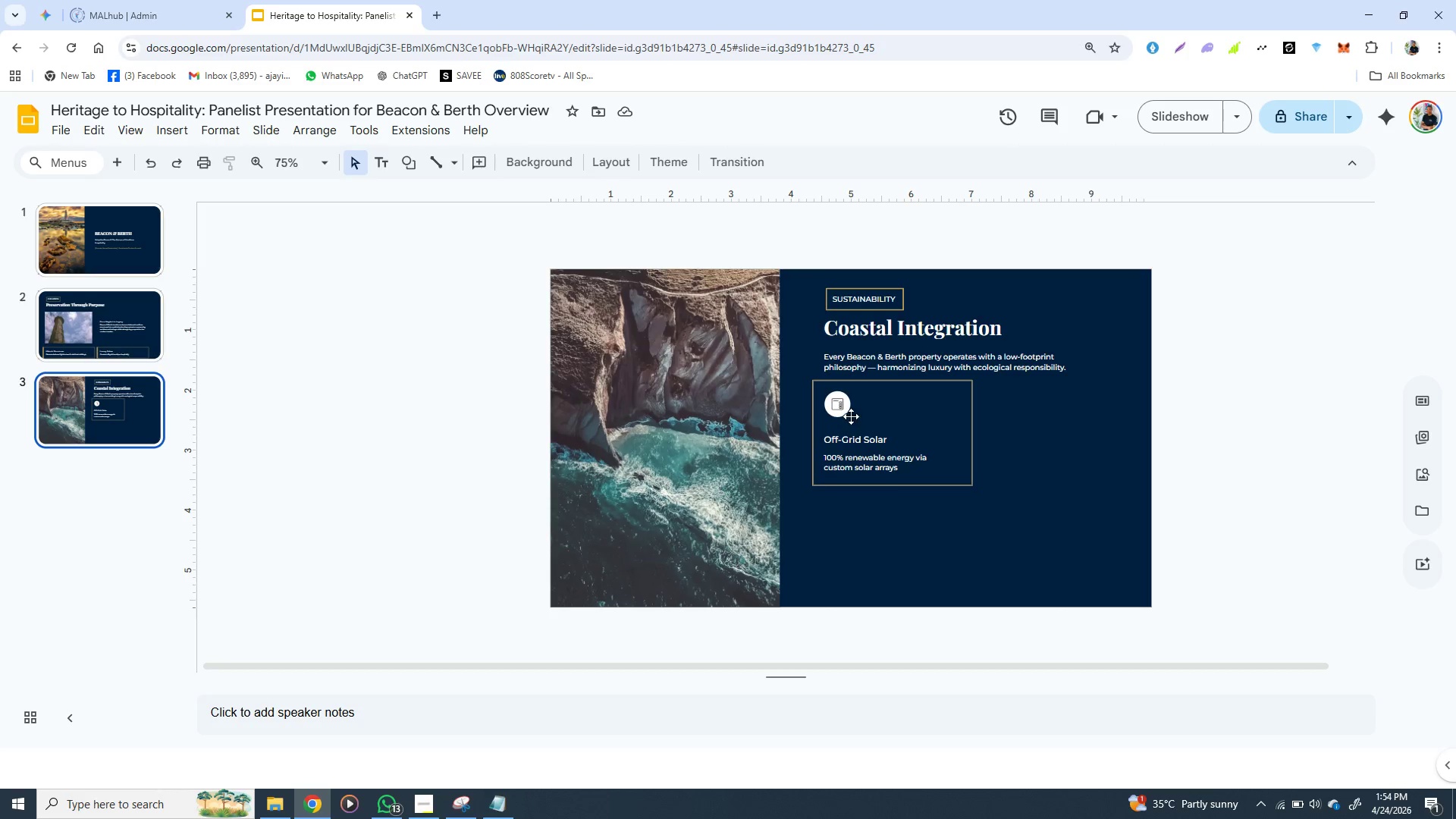 
wait(7.31)
 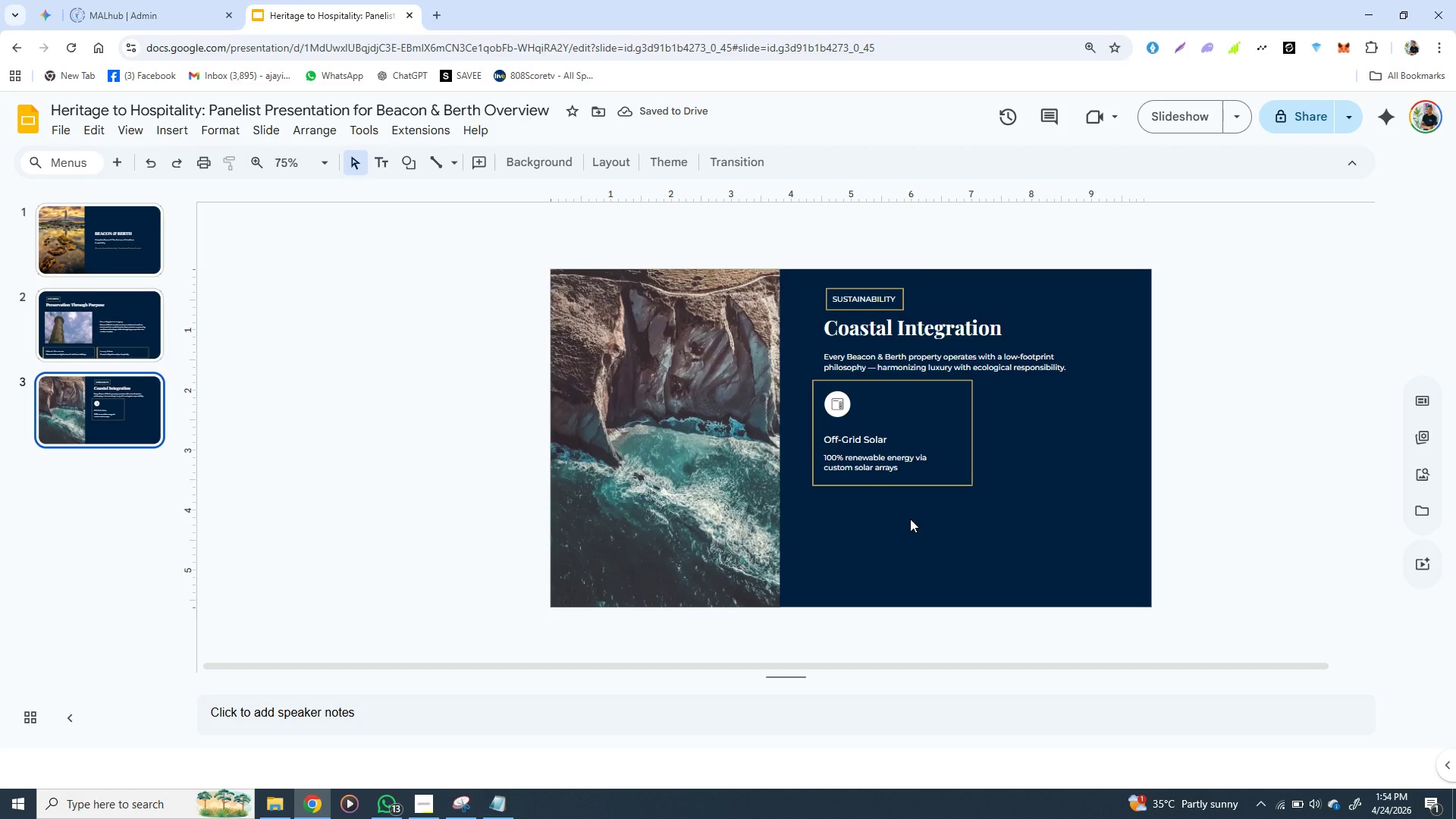 
left_click([851, 410])
 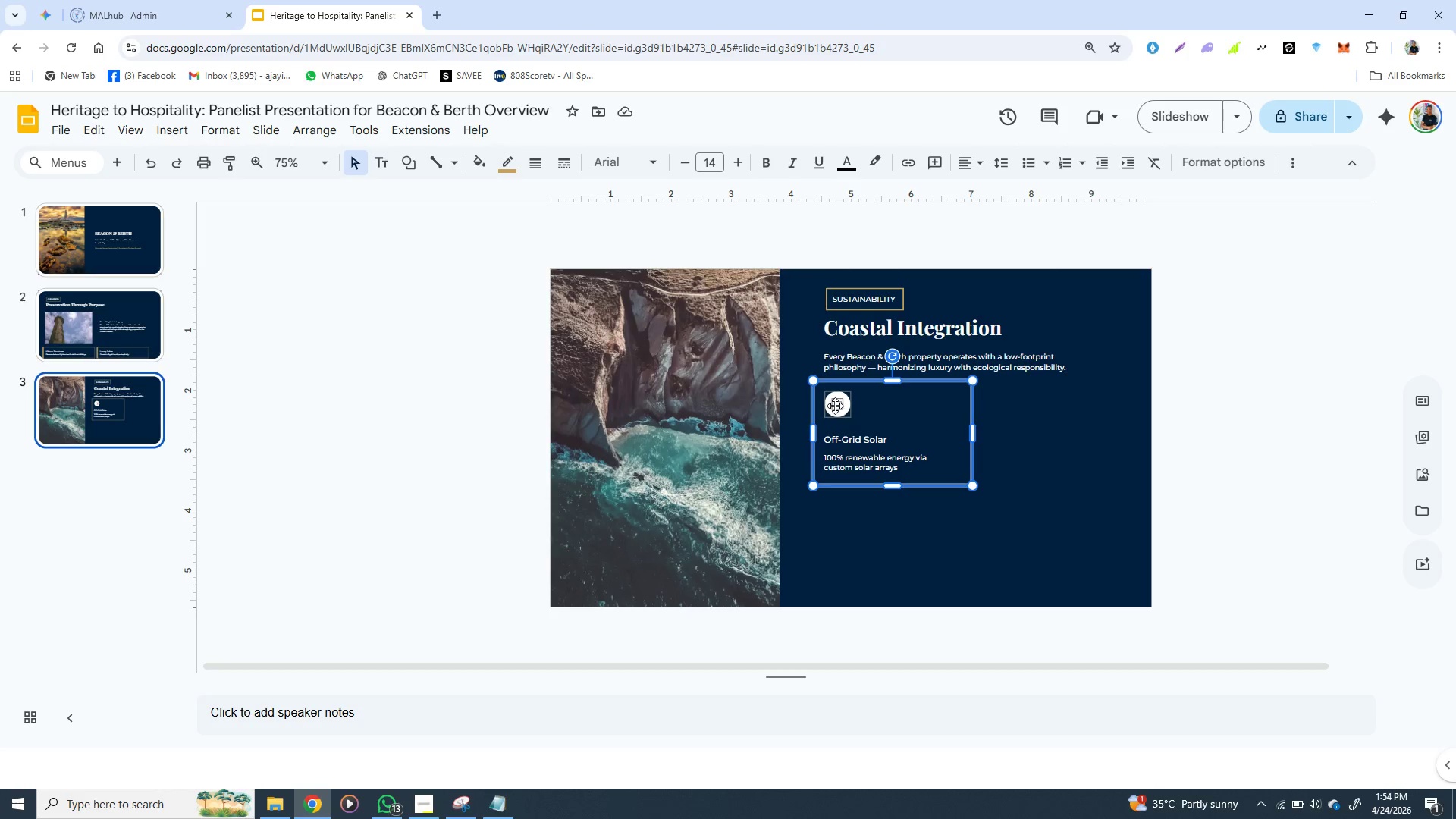 
left_click([835, 406])
 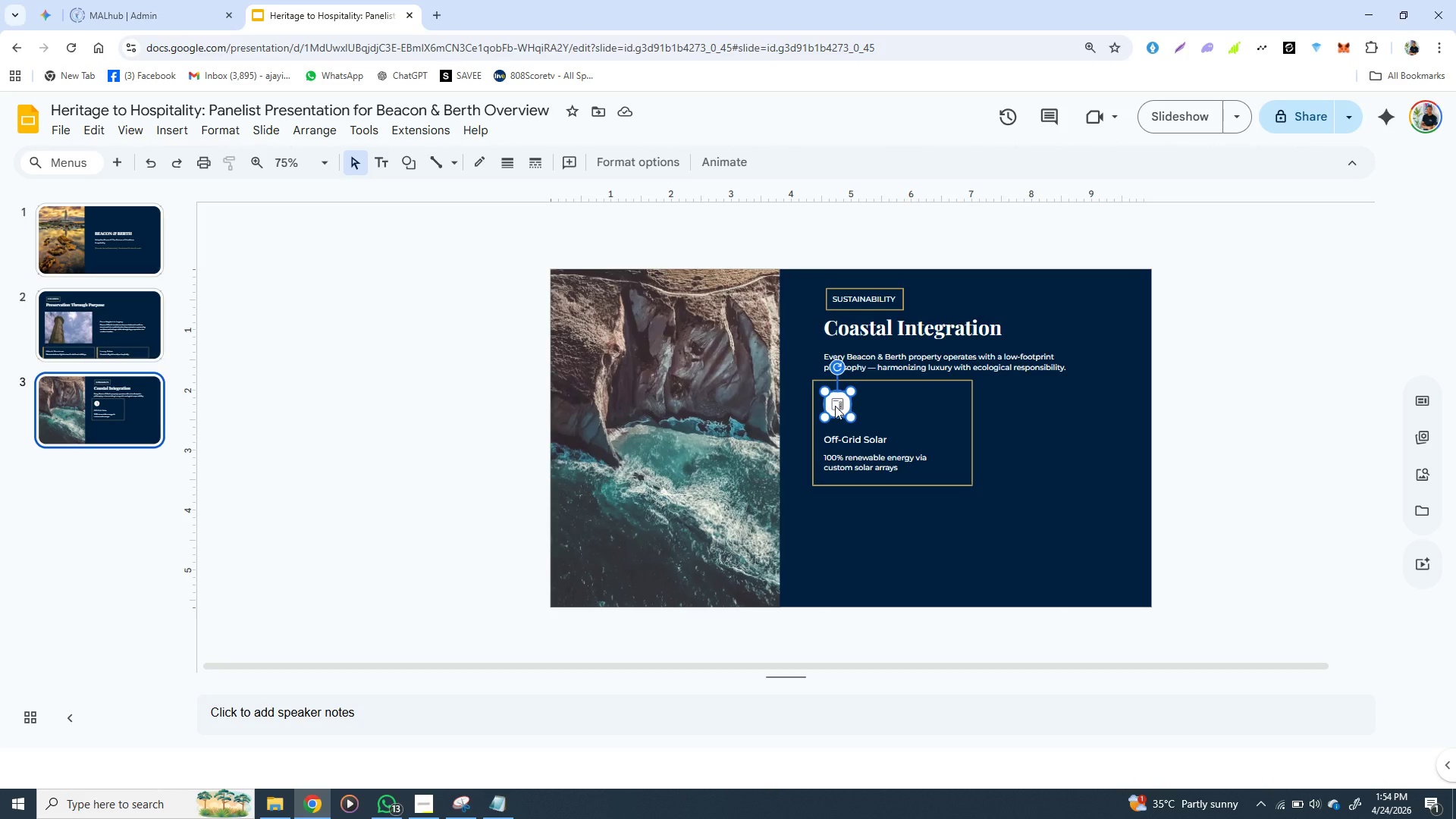 
hold_key(key=ShiftLeft, duration=1.5)
left_click([837, 444])
 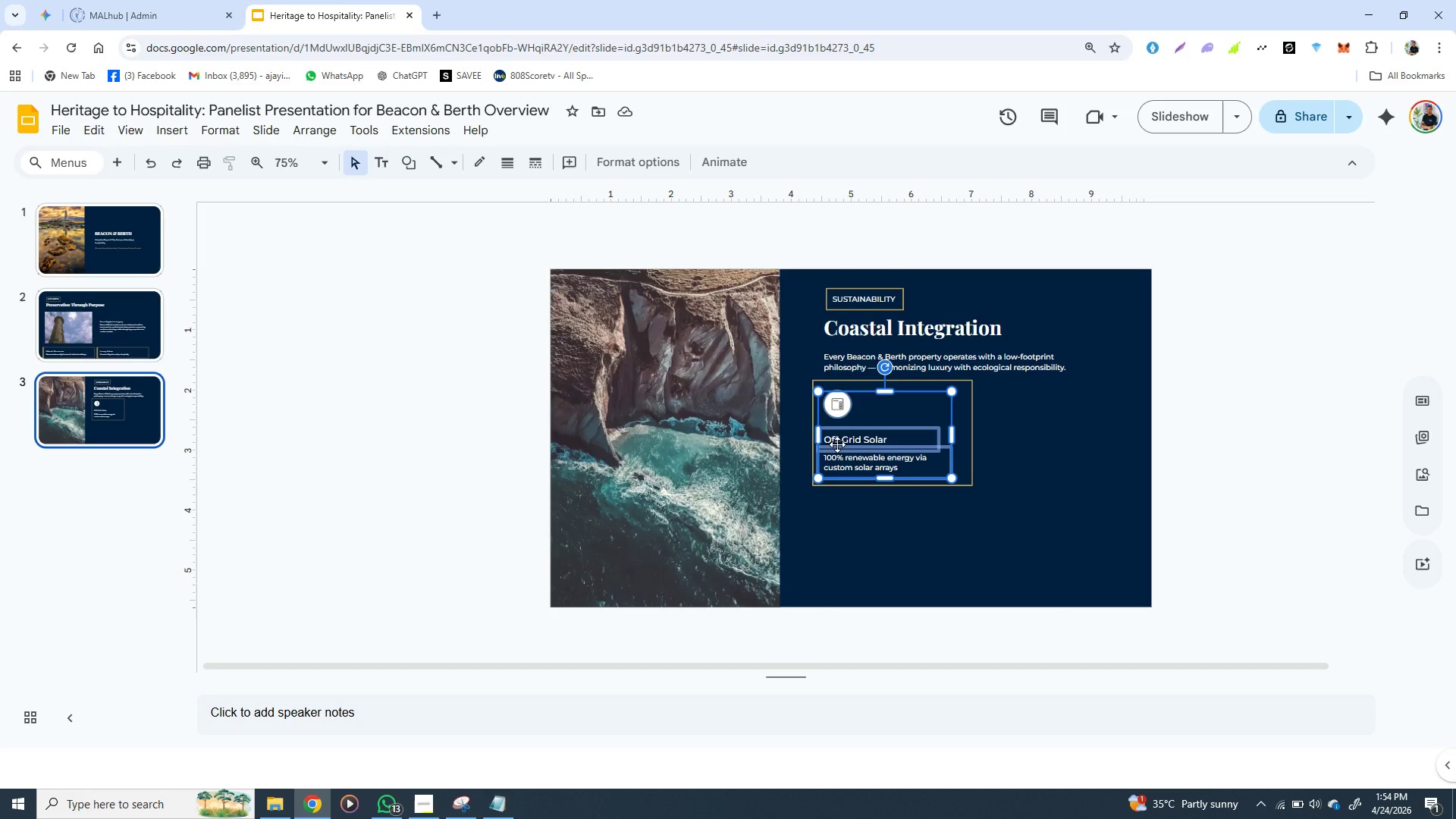 
hold_key(key=ShiftLeft, duration=0.33)
 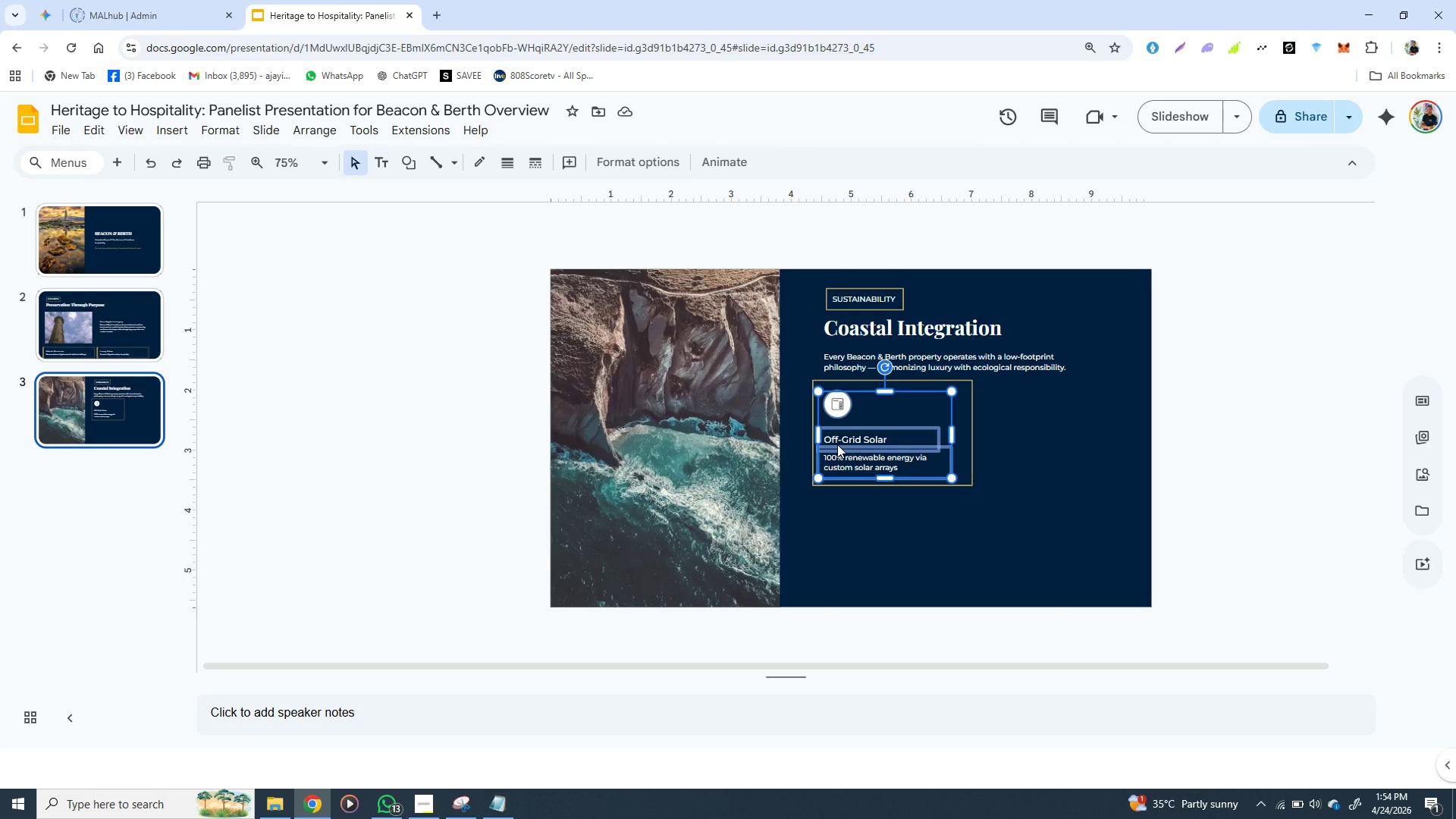 
right_click([837, 444])
 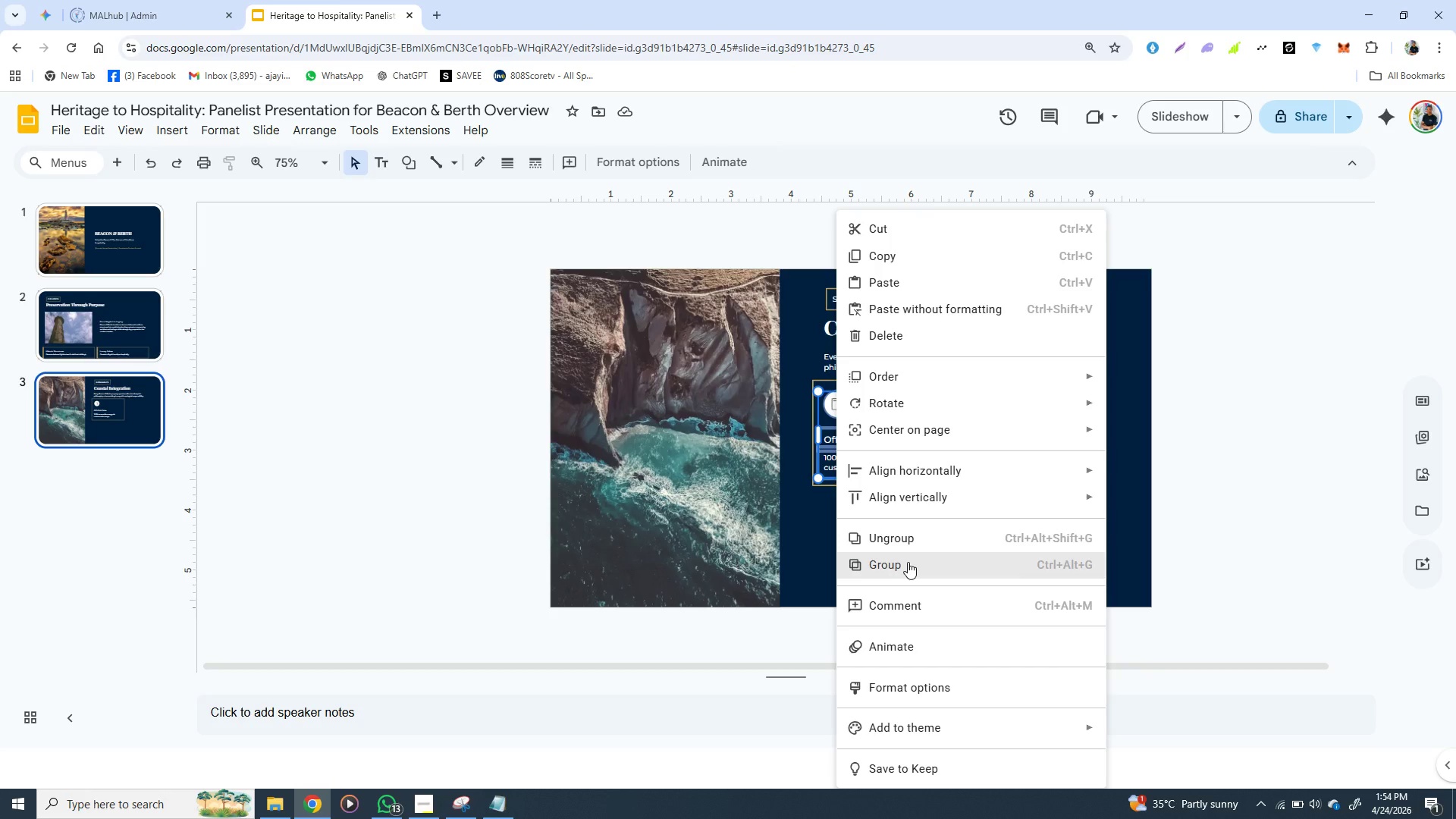 
left_click([908, 562])
 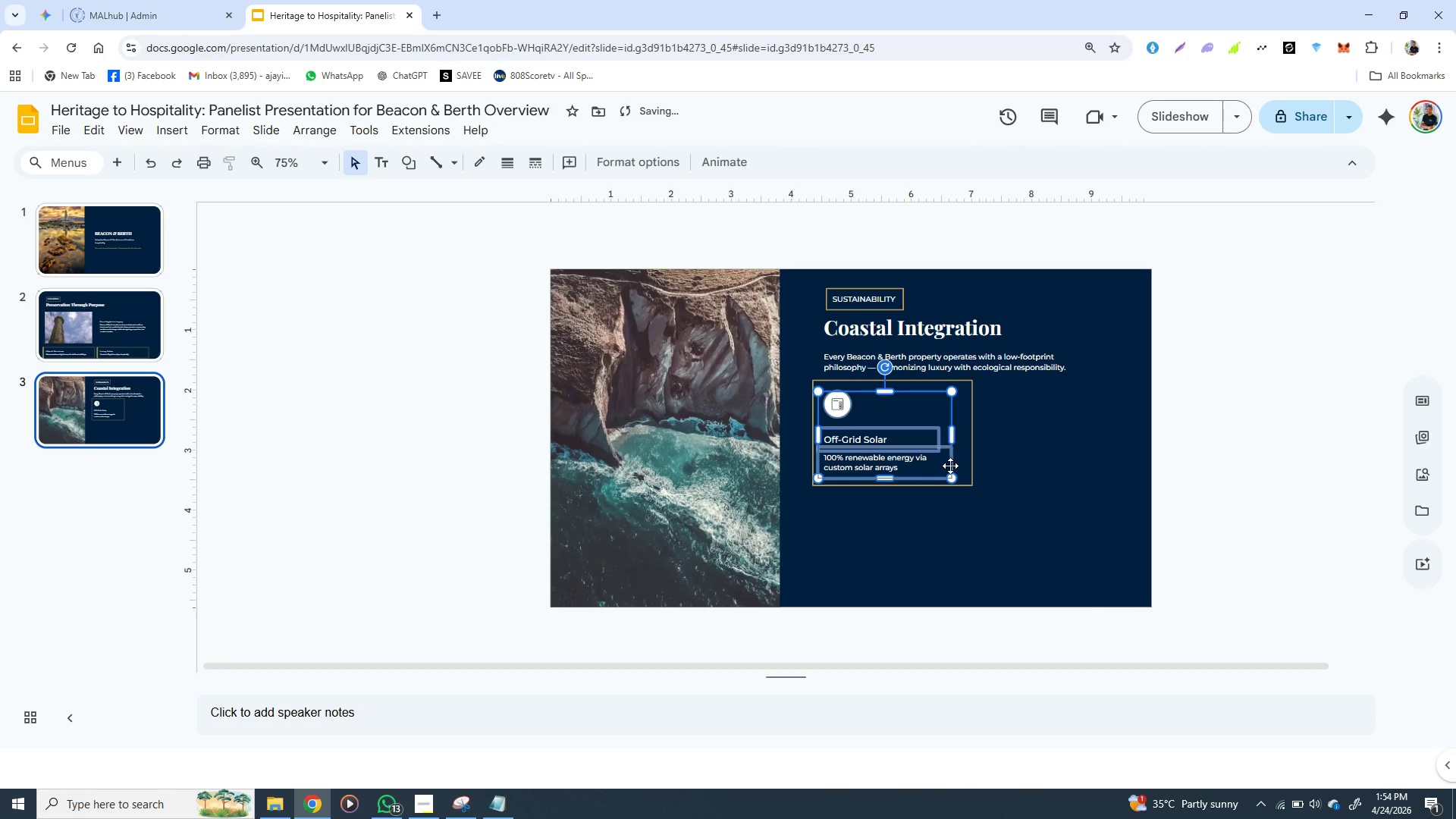 
hold_key(key=ShiftLeft, duration=1.47)
left_click([968, 457])
 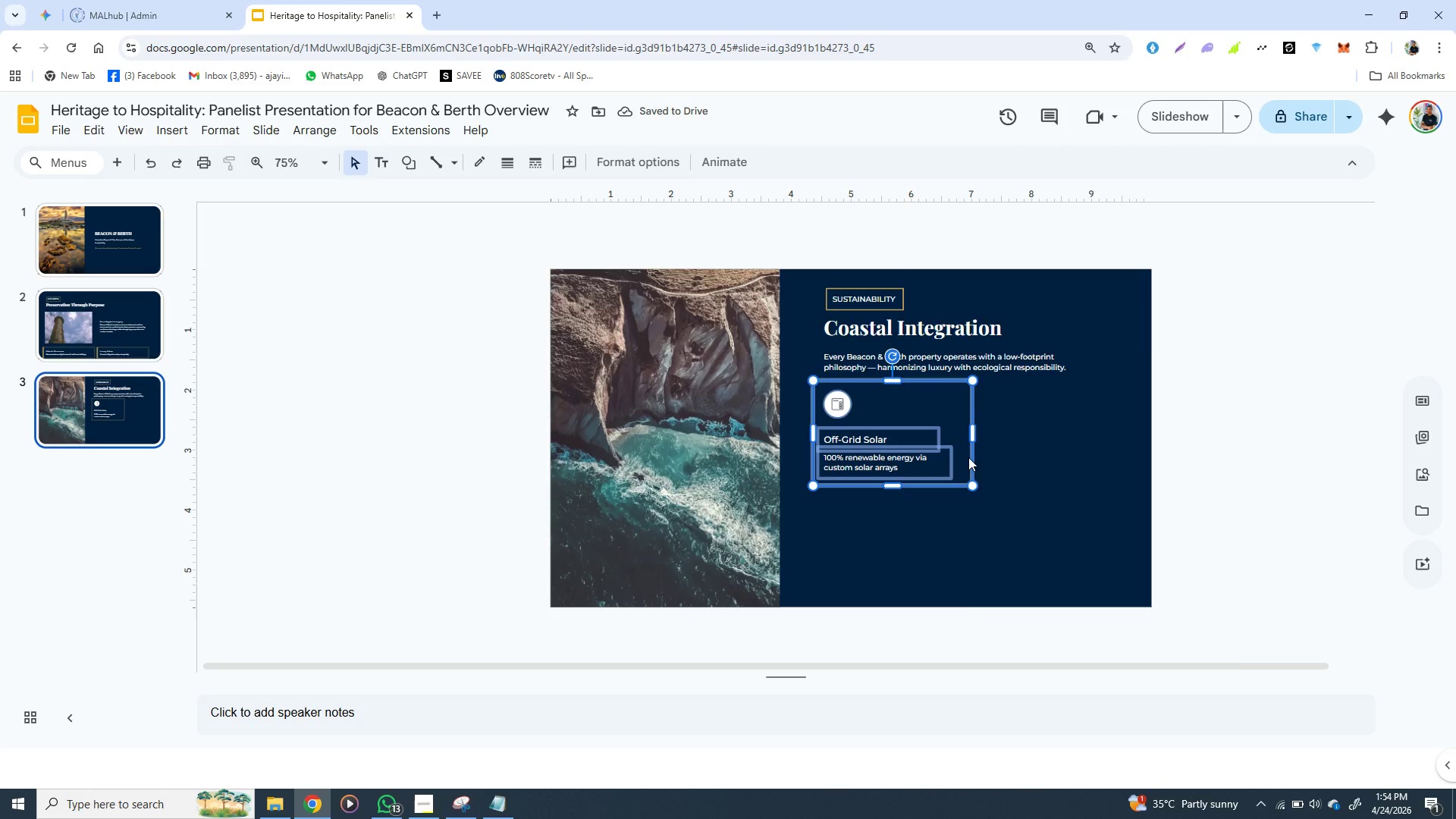 
right_click([968, 457])
 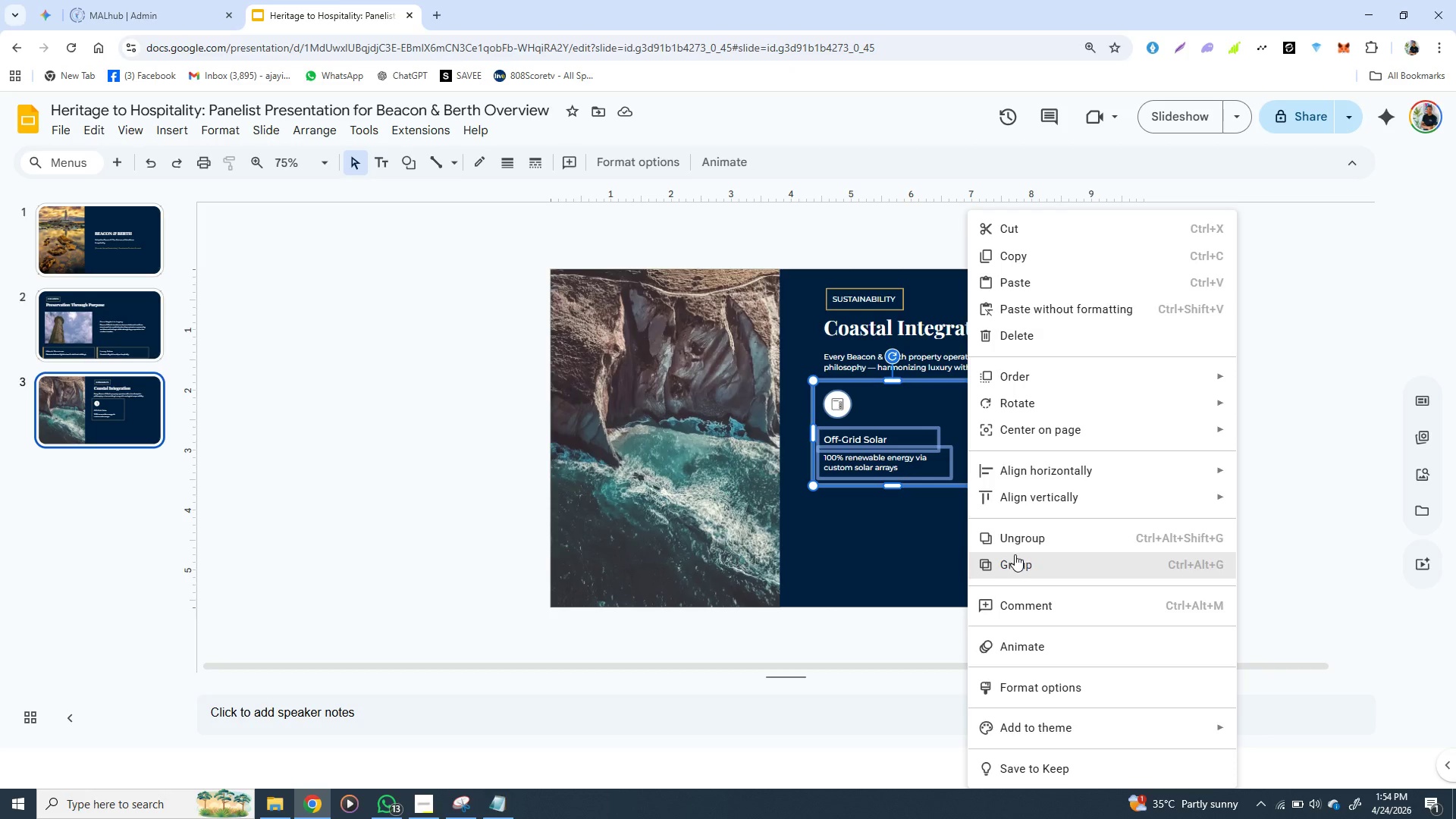 
left_click([1018, 565])
 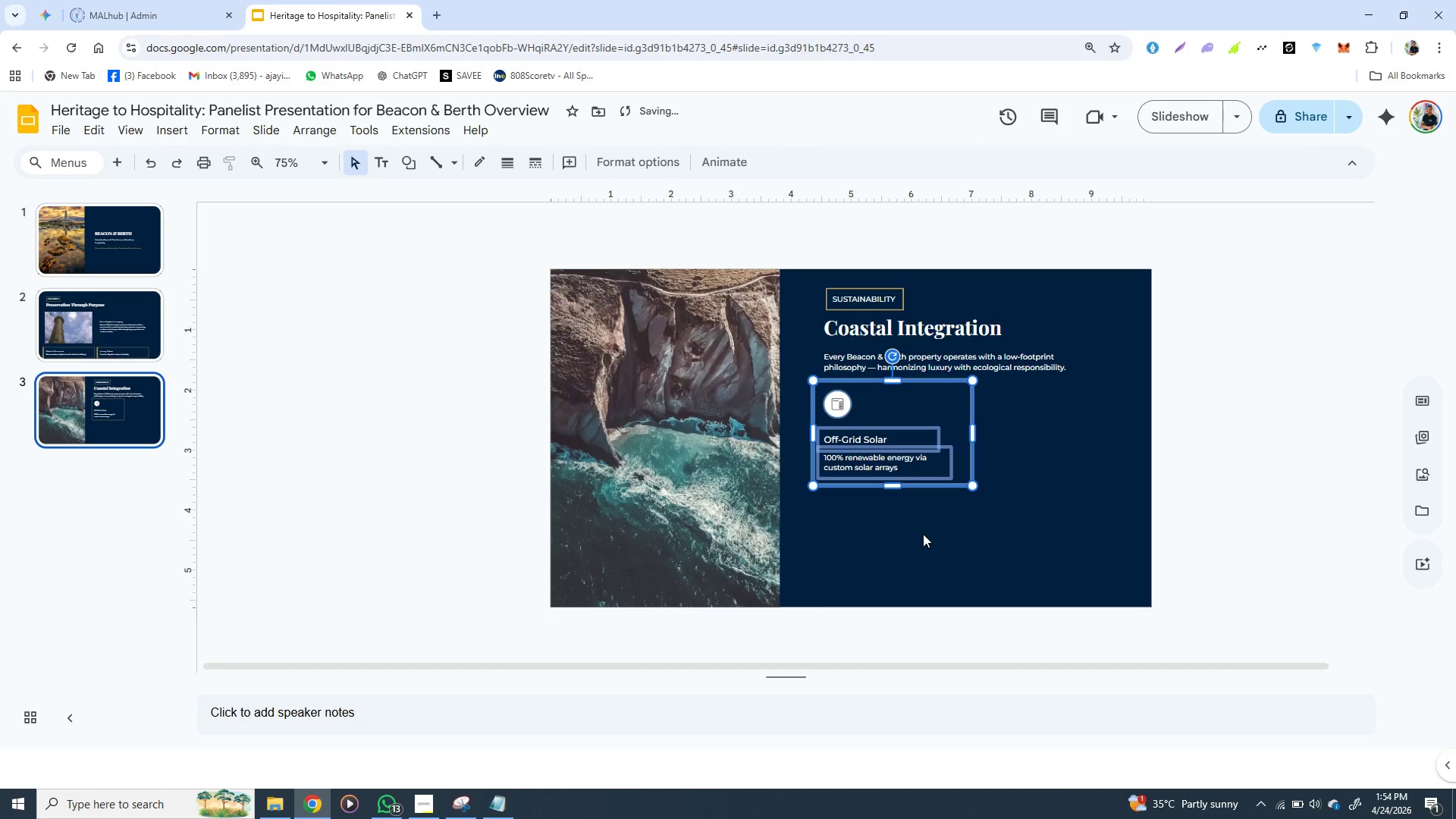 
key(Control+D)
 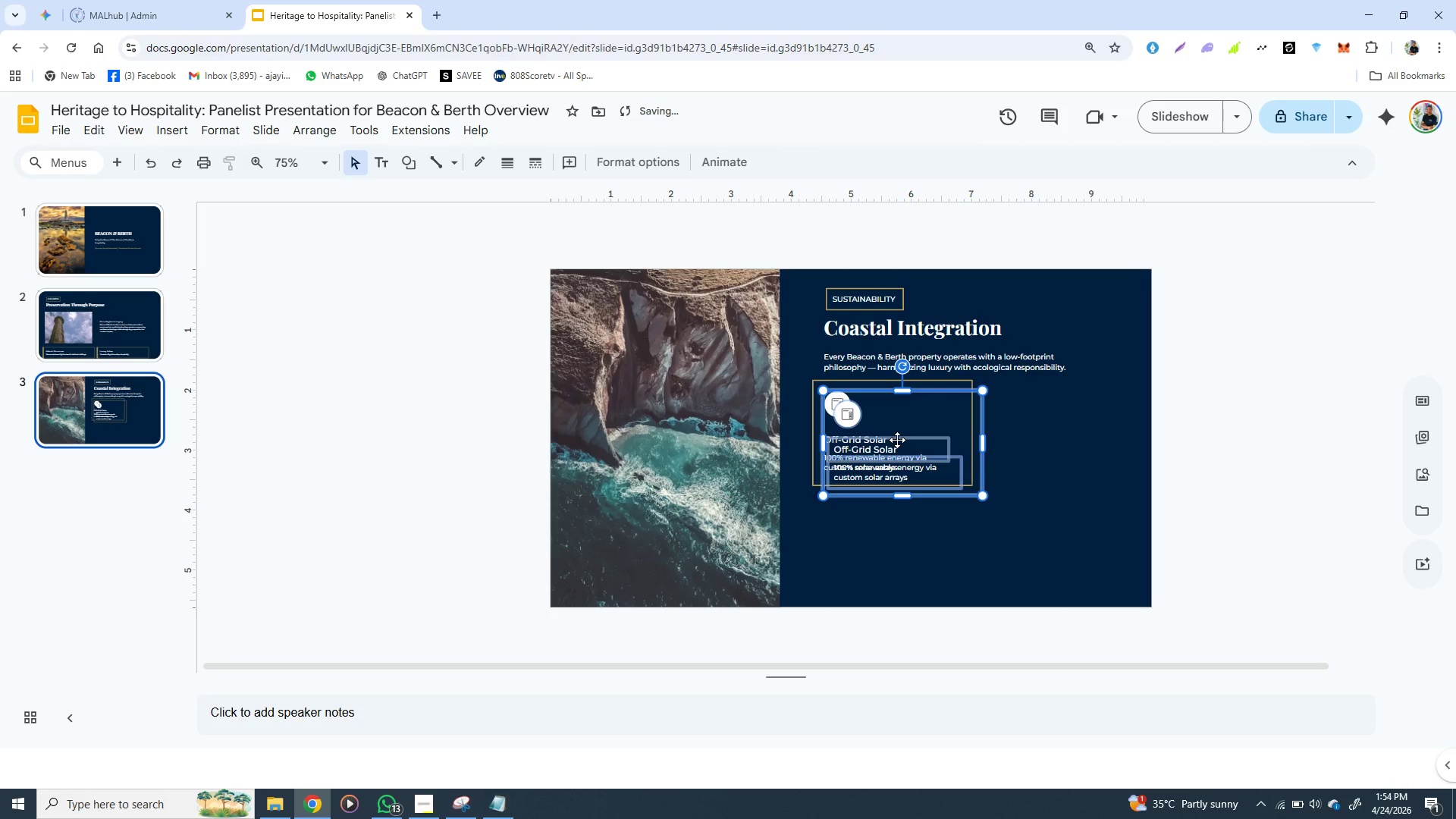 
left_click_drag(start_coordinate=[897, 440], to_coordinate=[1058, 431])
 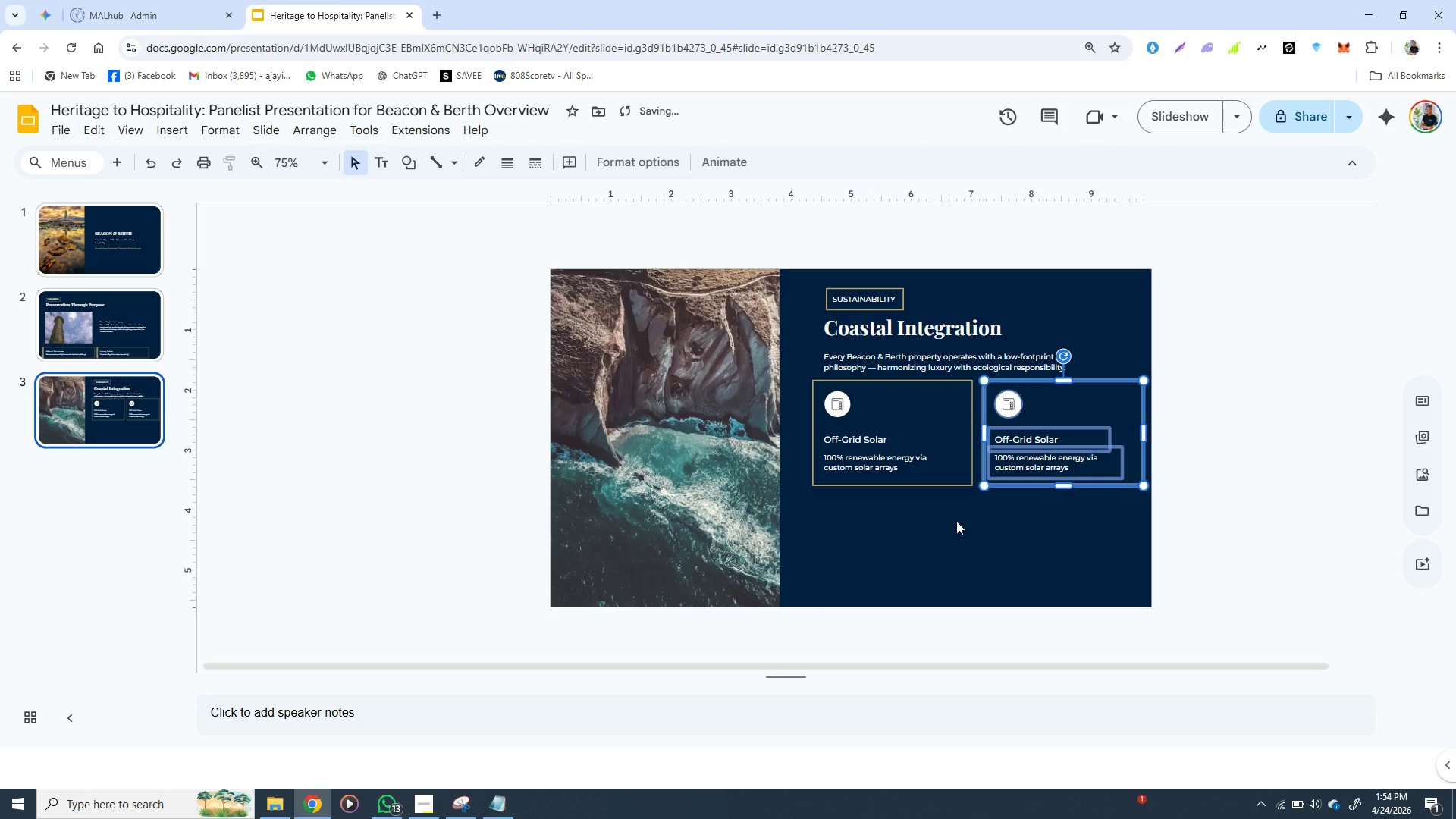 
left_click([956, 521])
 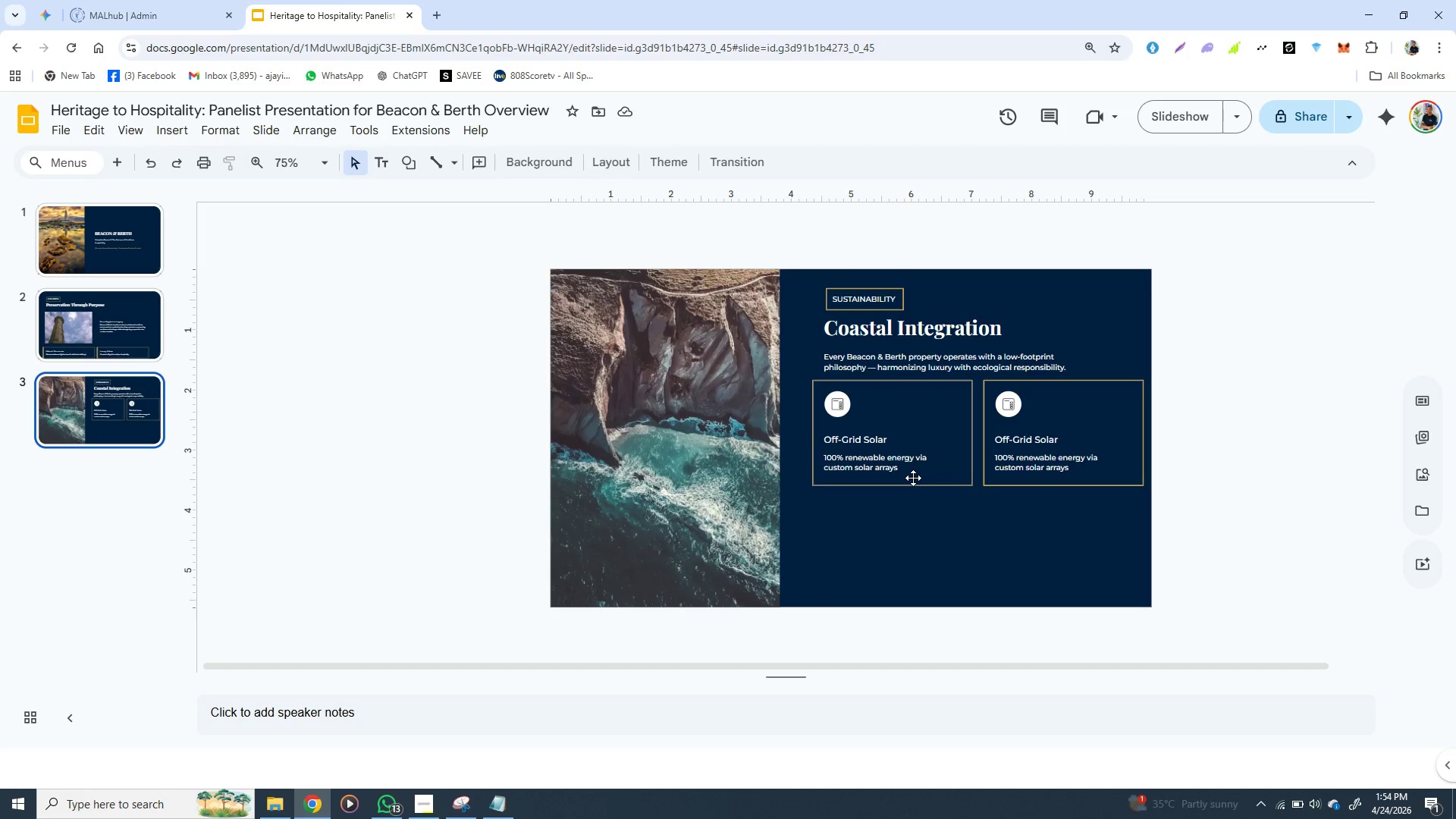 
wait(8.59)
 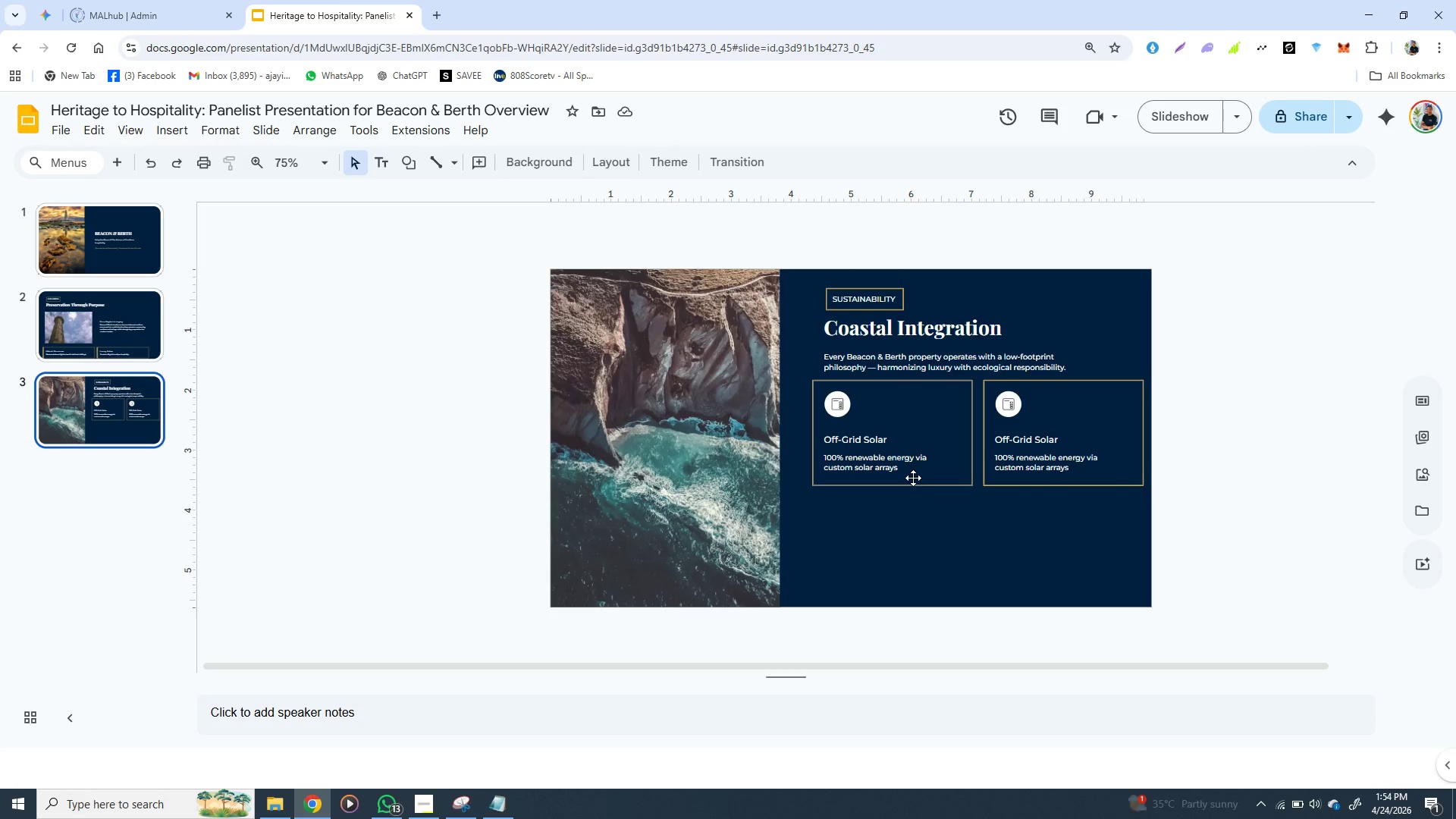 
hold_key(key=ControlLeft, duration=1.52)
 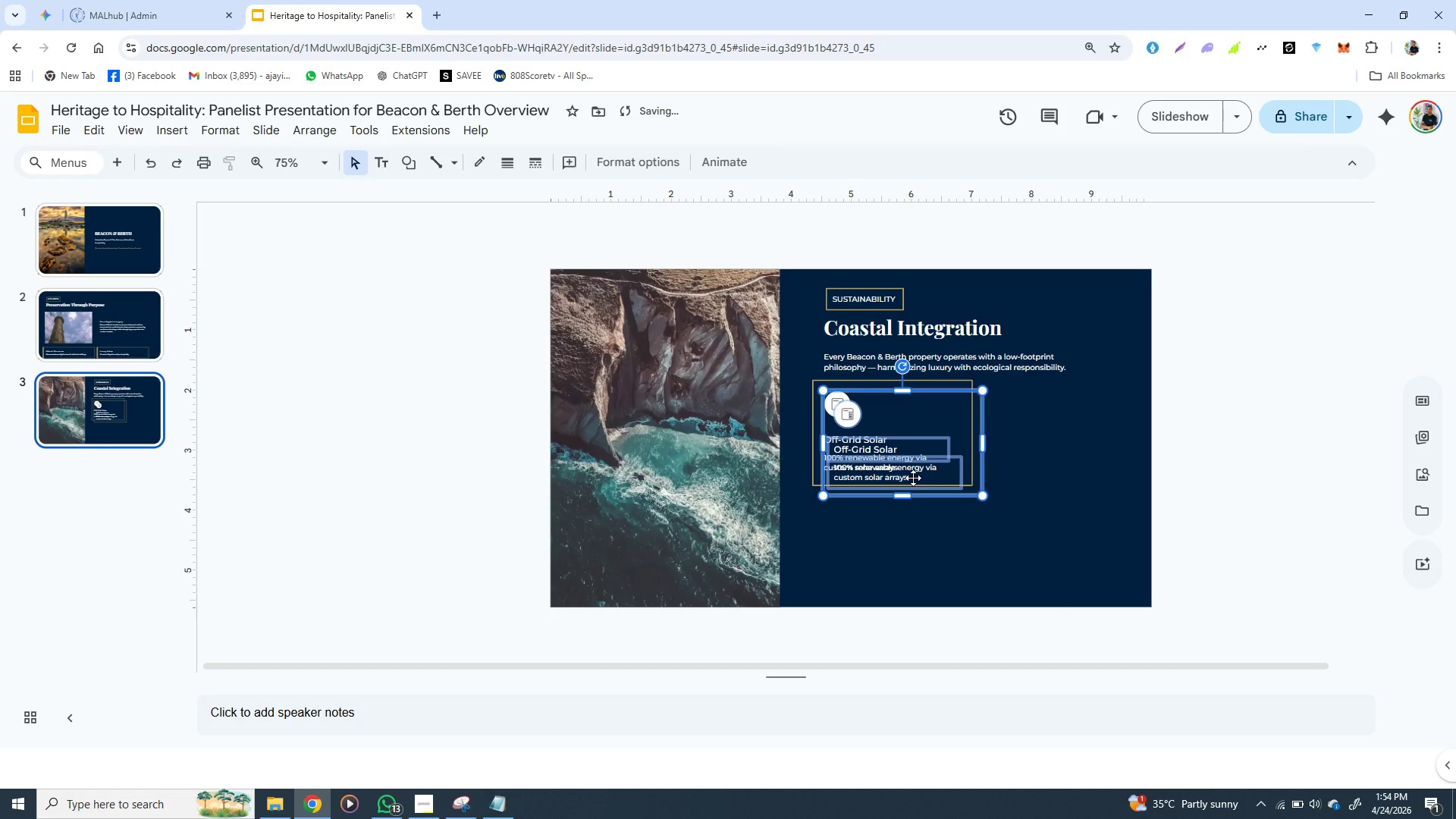 
key(Control+Z)
 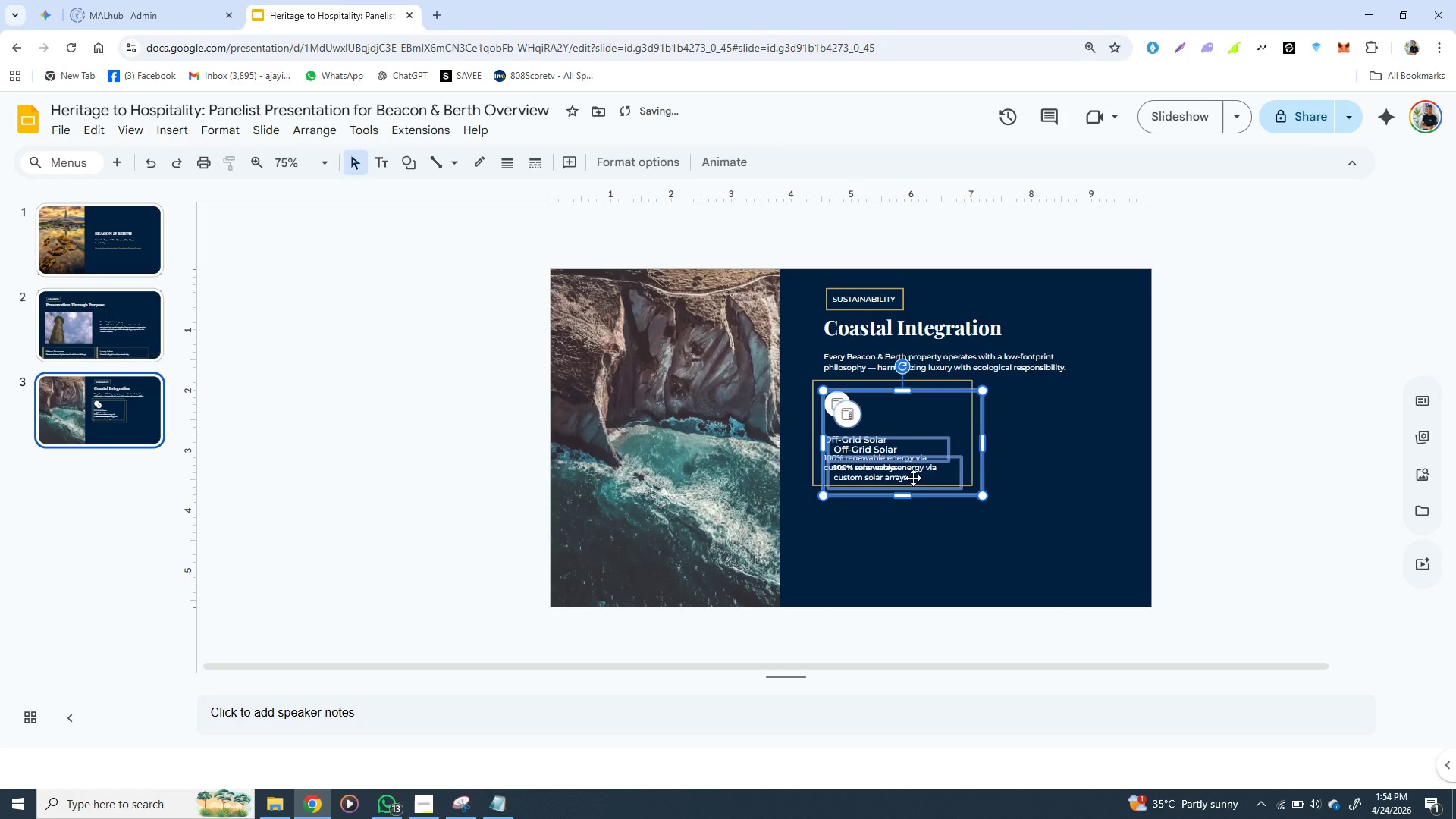 
hold_key(key=ControlLeft, duration=1.51)
 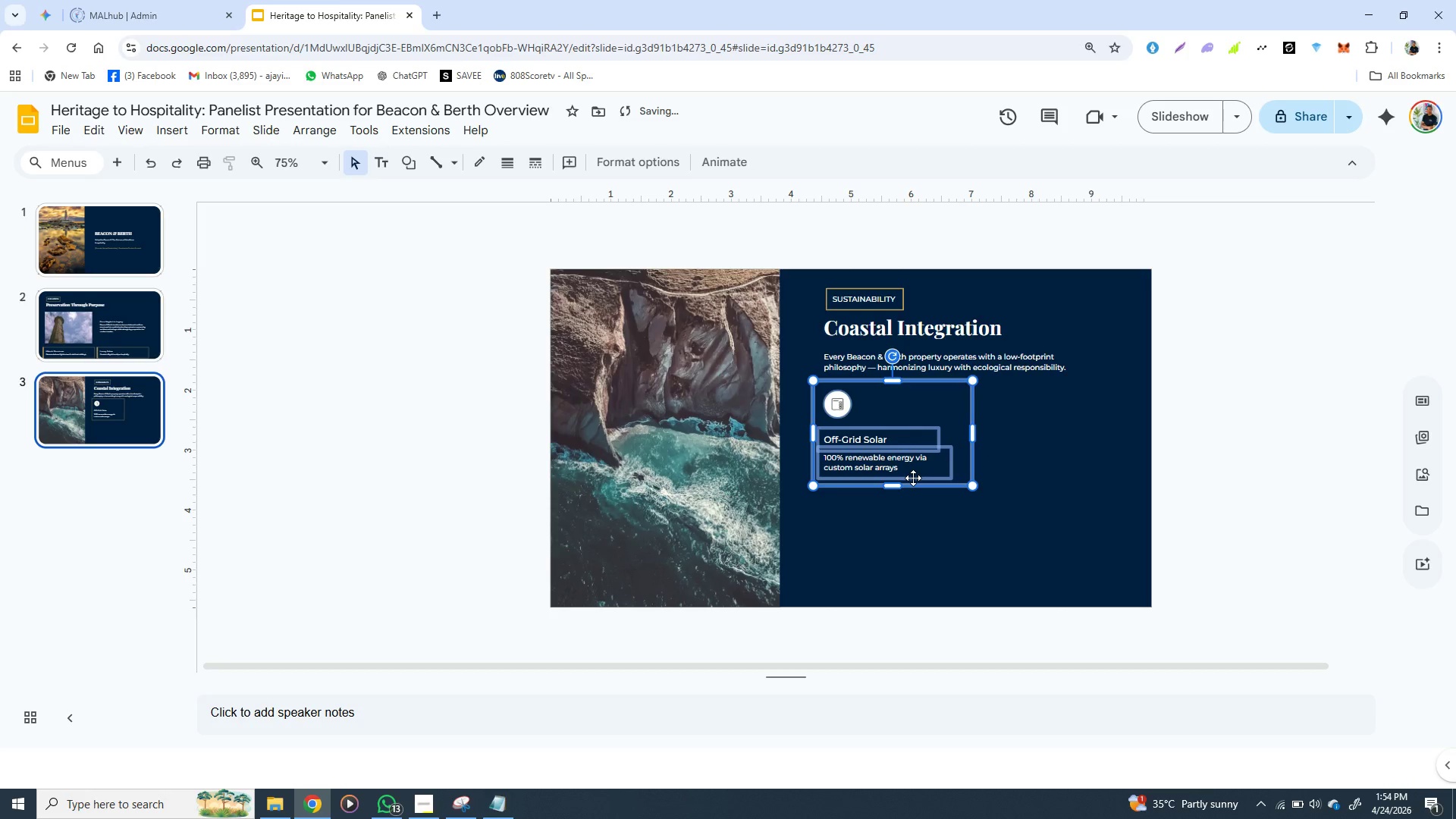 
key(Control+Z)
 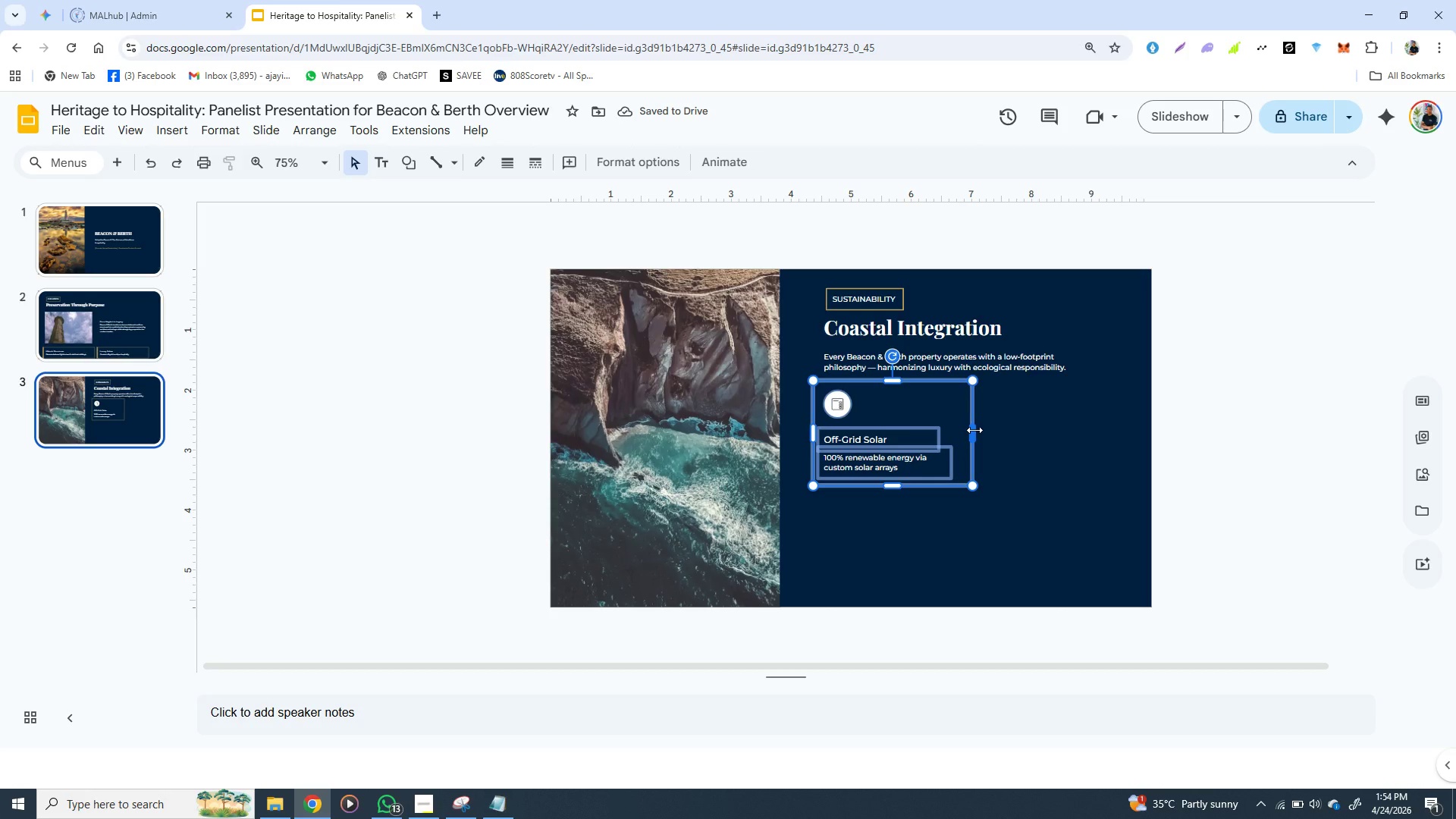 
left_click_drag(start_coordinate=[974, 430], to_coordinate=[960, 430])
 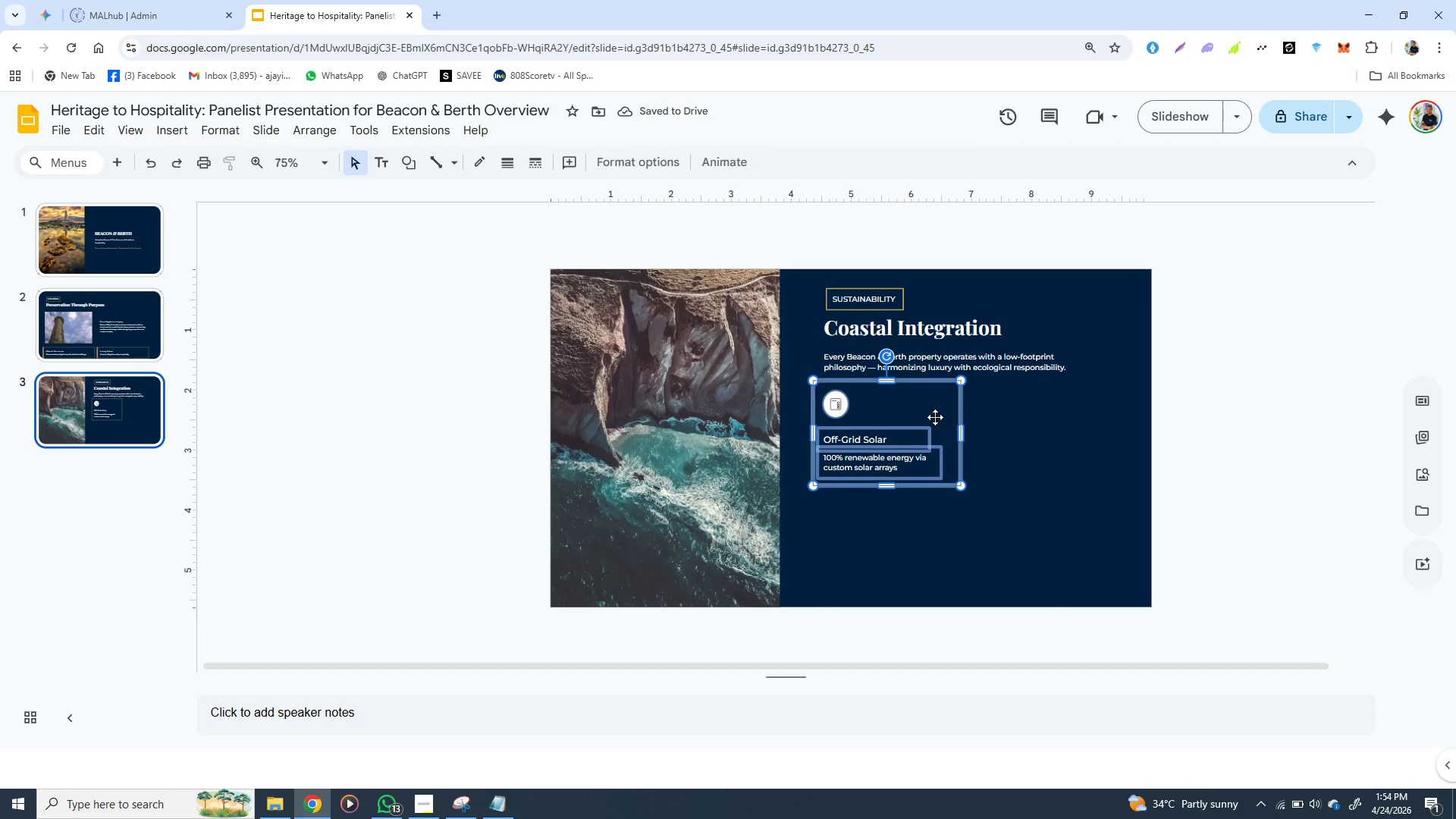 
key(Control+D)
 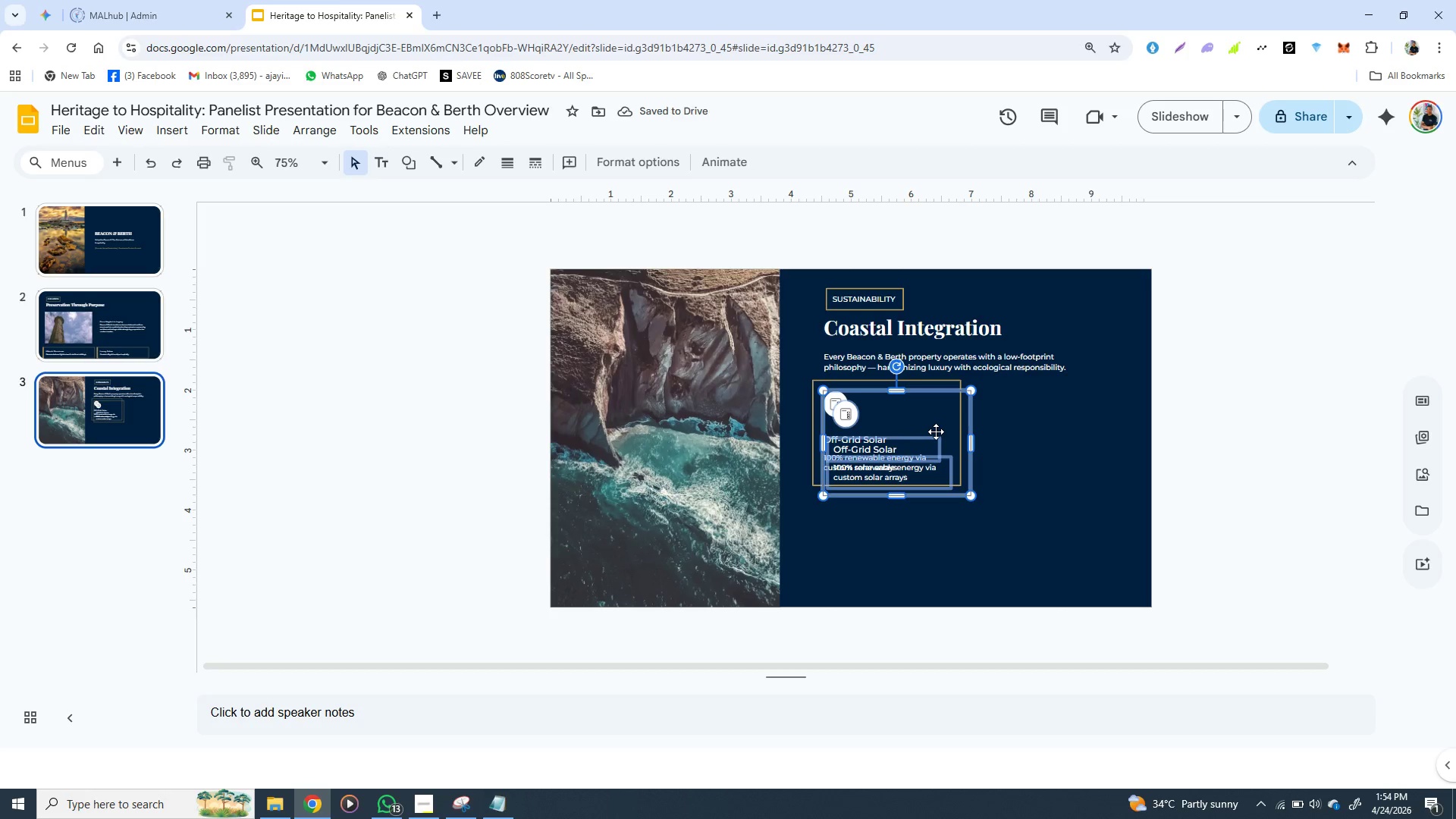 
left_click_drag(start_coordinate=[936, 431], to_coordinate=[1087, 424])
 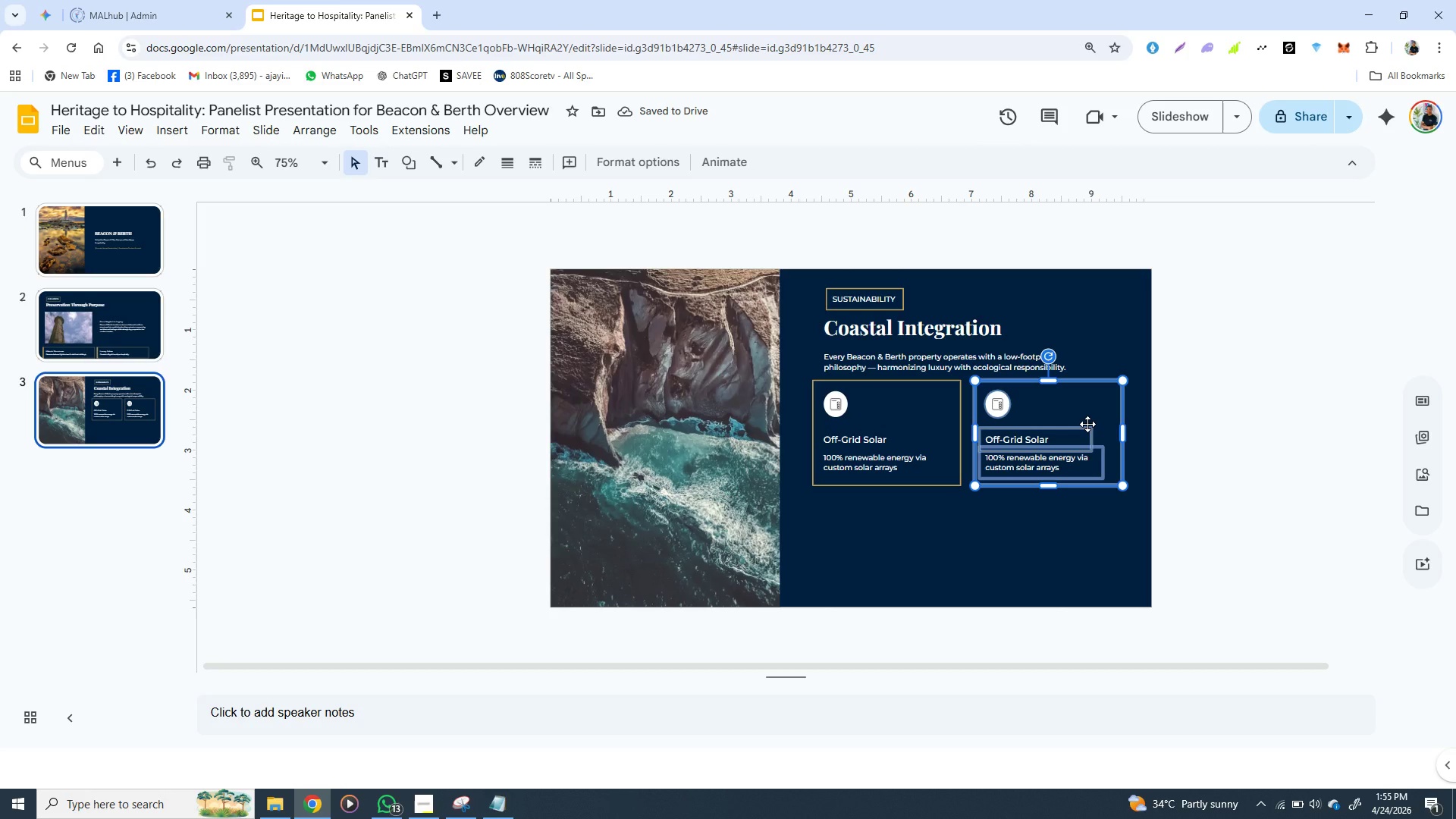 
key(ArrowLeft)
 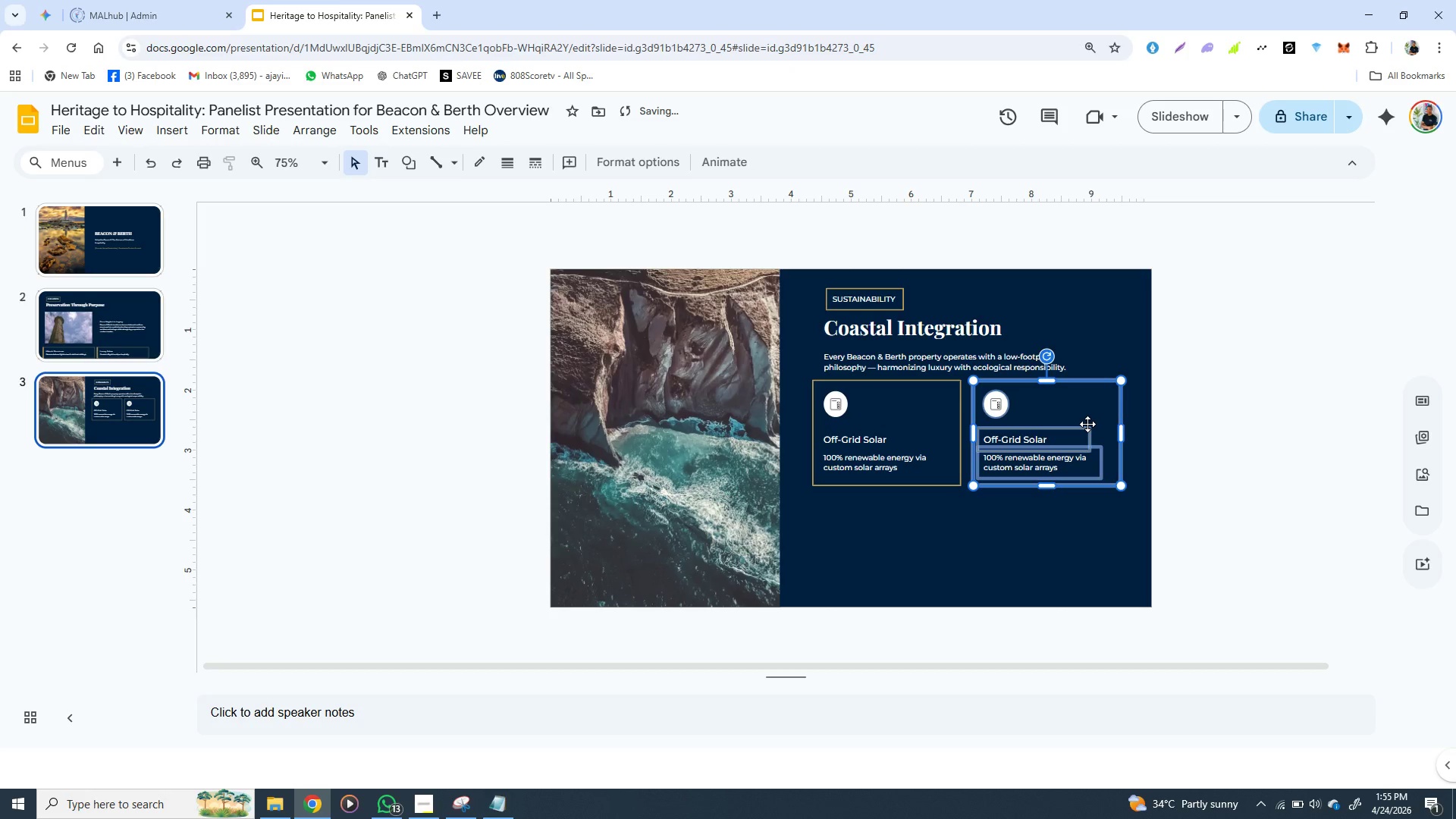 
key(ArrowLeft)
 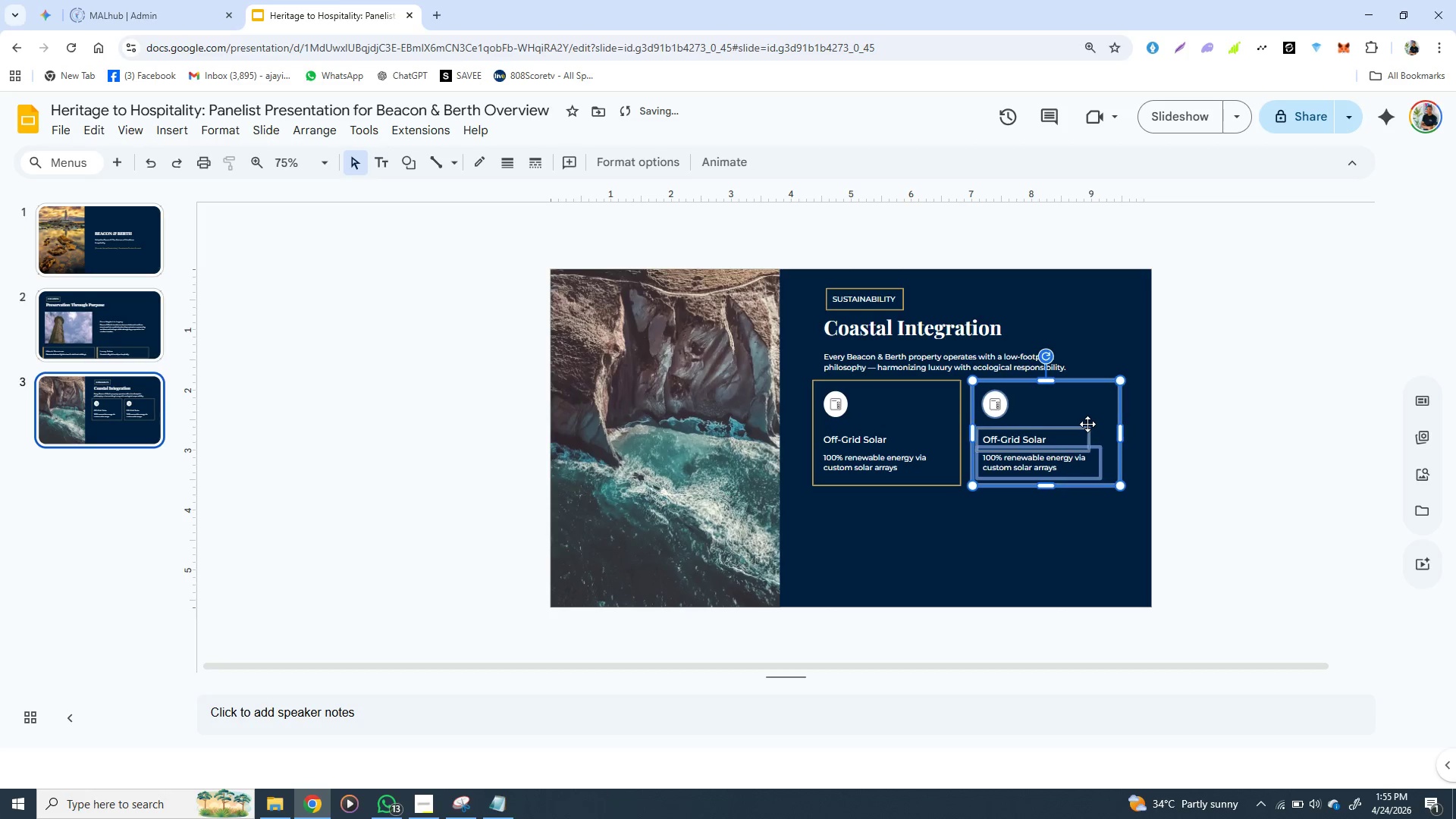 
key(ArrowLeft)
 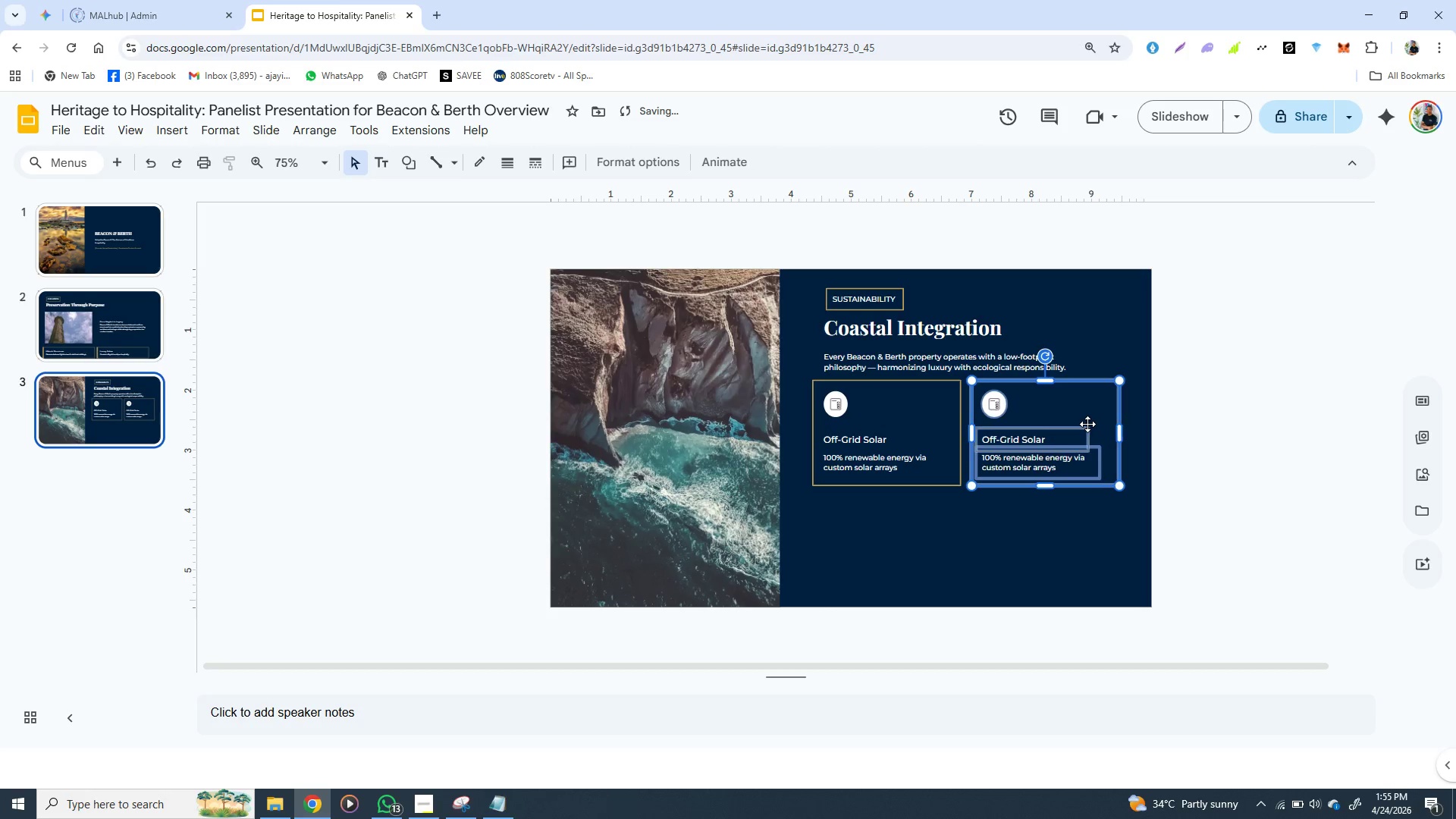 
key(ArrowLeft)
 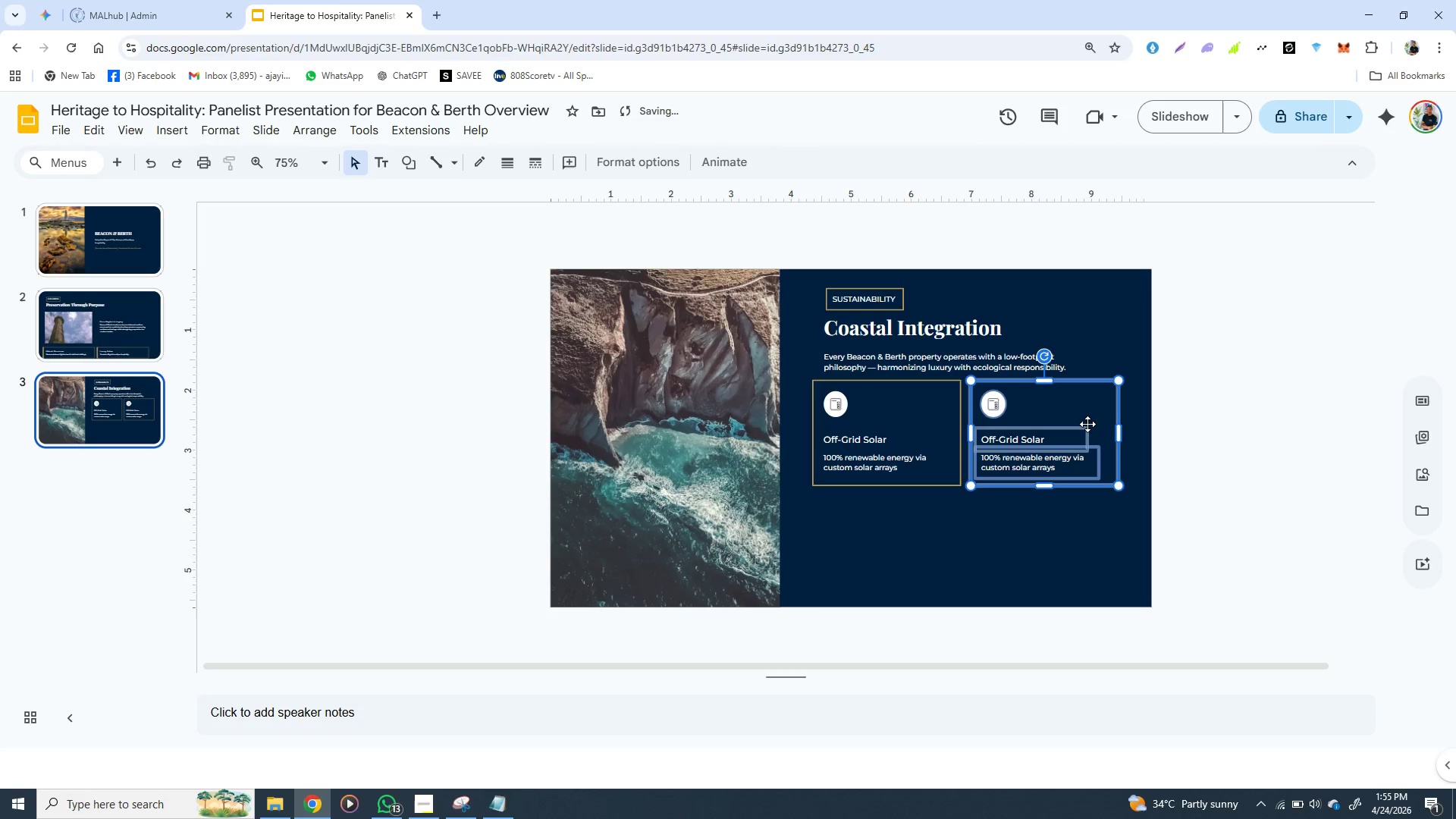 
key(ArrowLeft)
 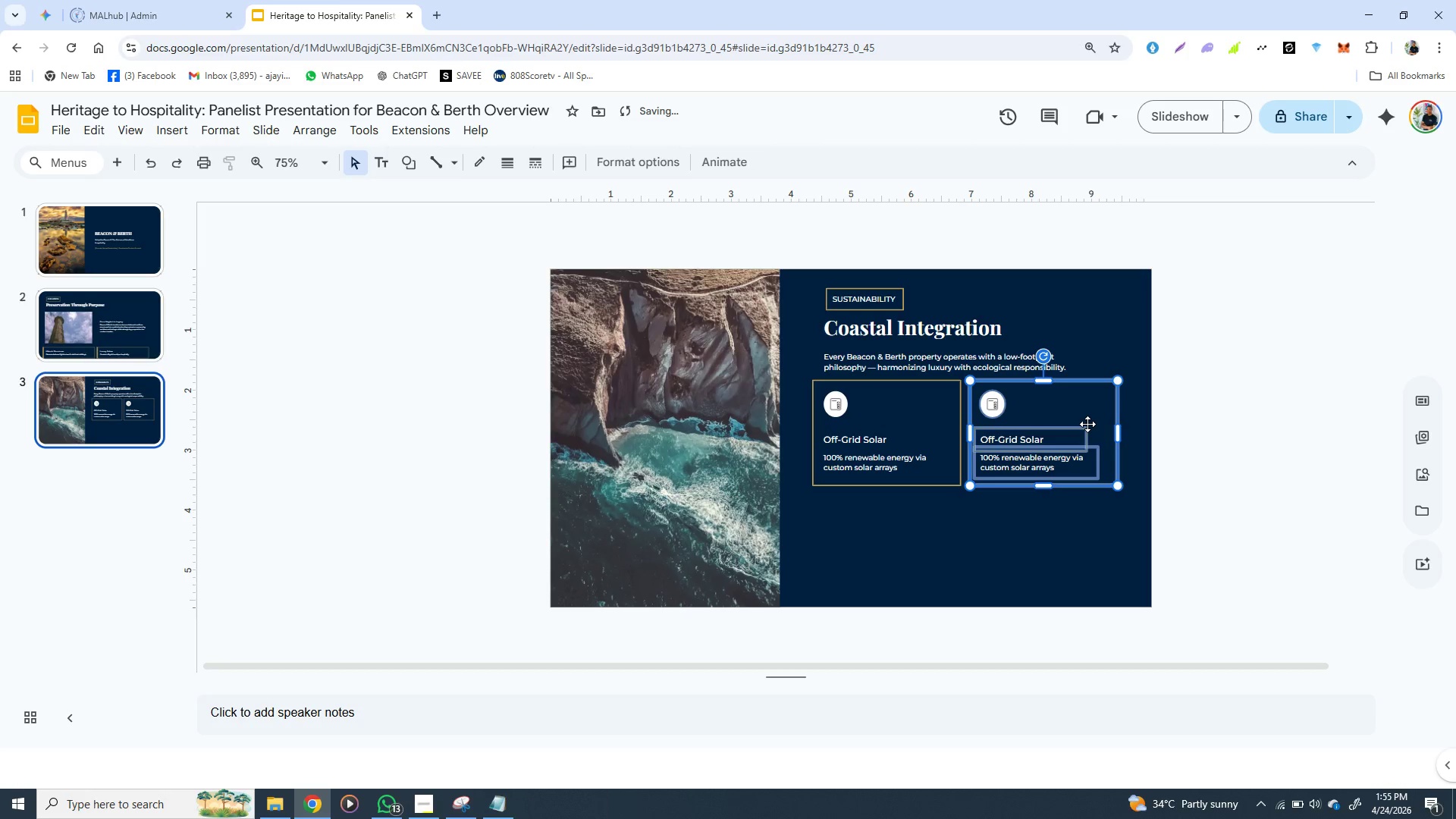 
key(ArrowLeft)
 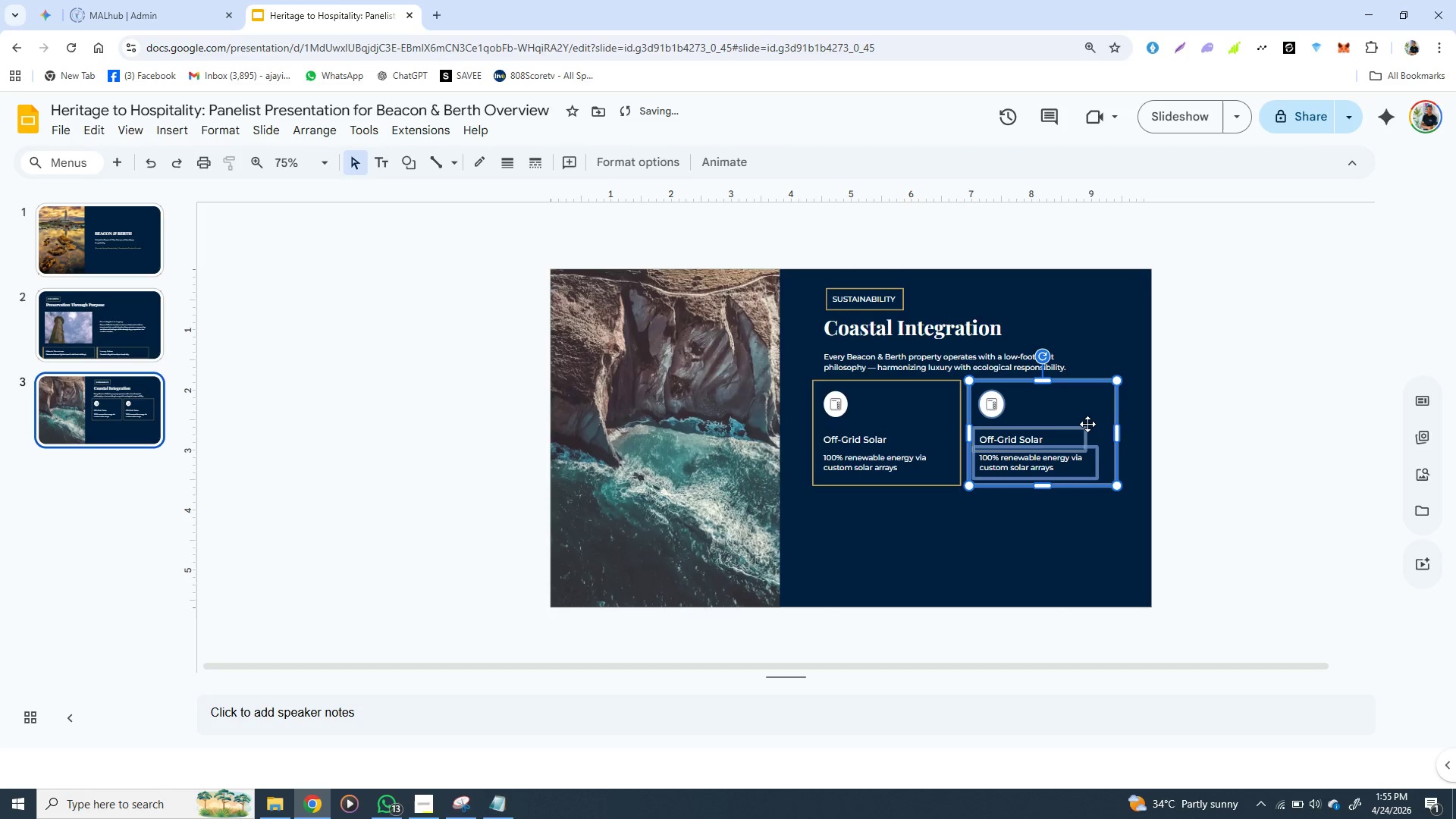 
key(ArrowLeft)
 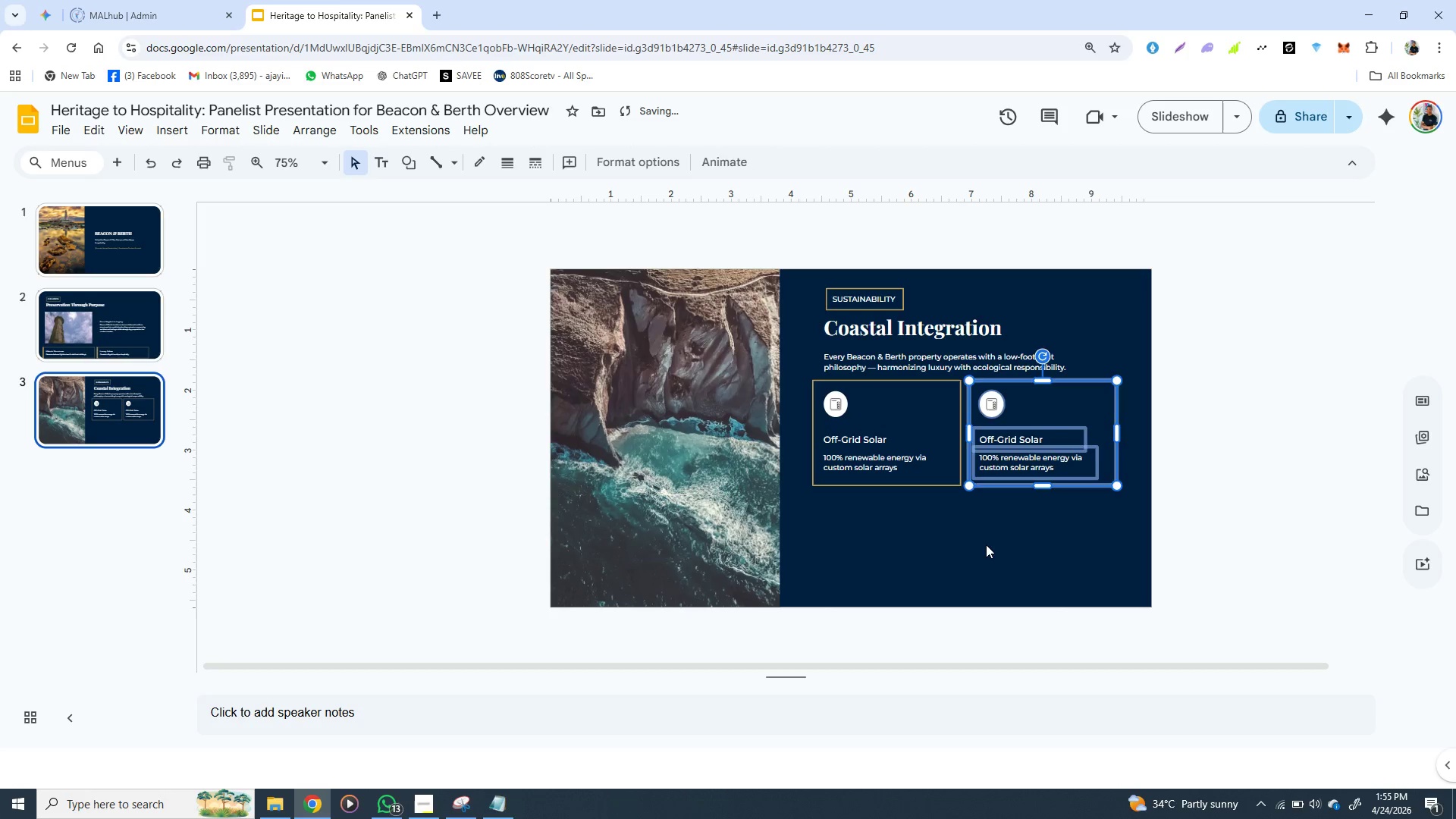 
left_click([984, 548])
 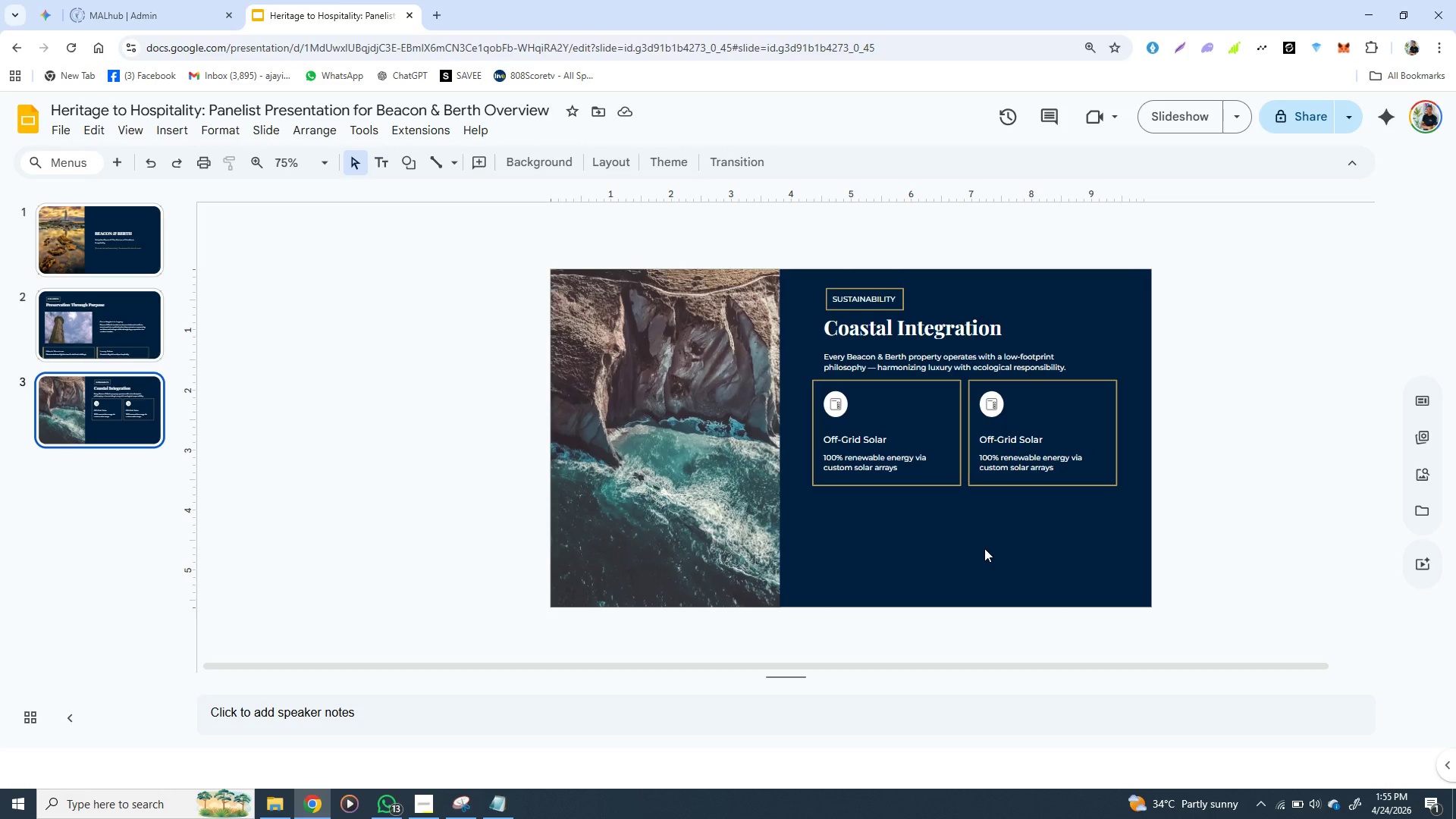 
wait(11.53)
 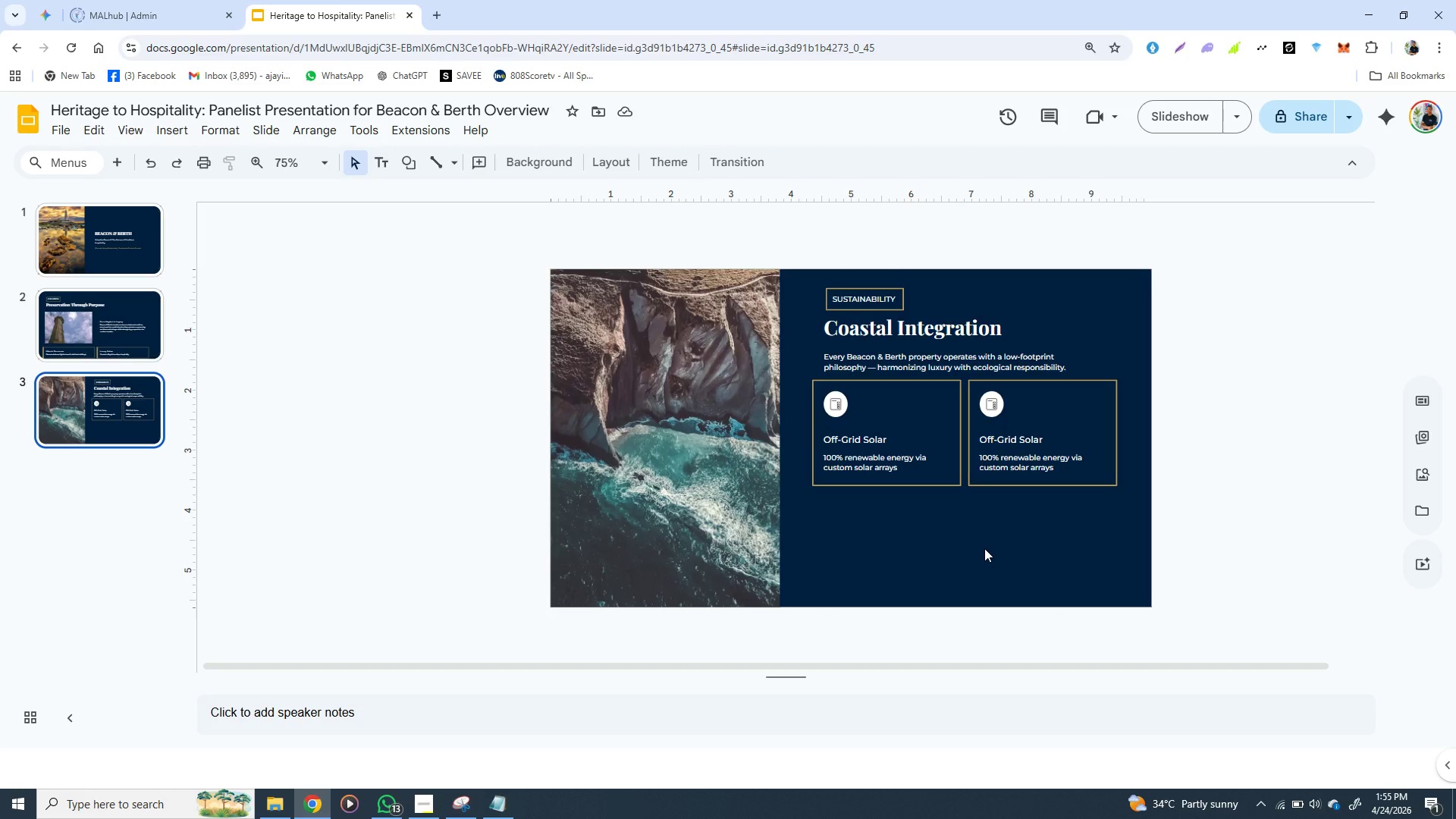 
left_click([858, 380])
 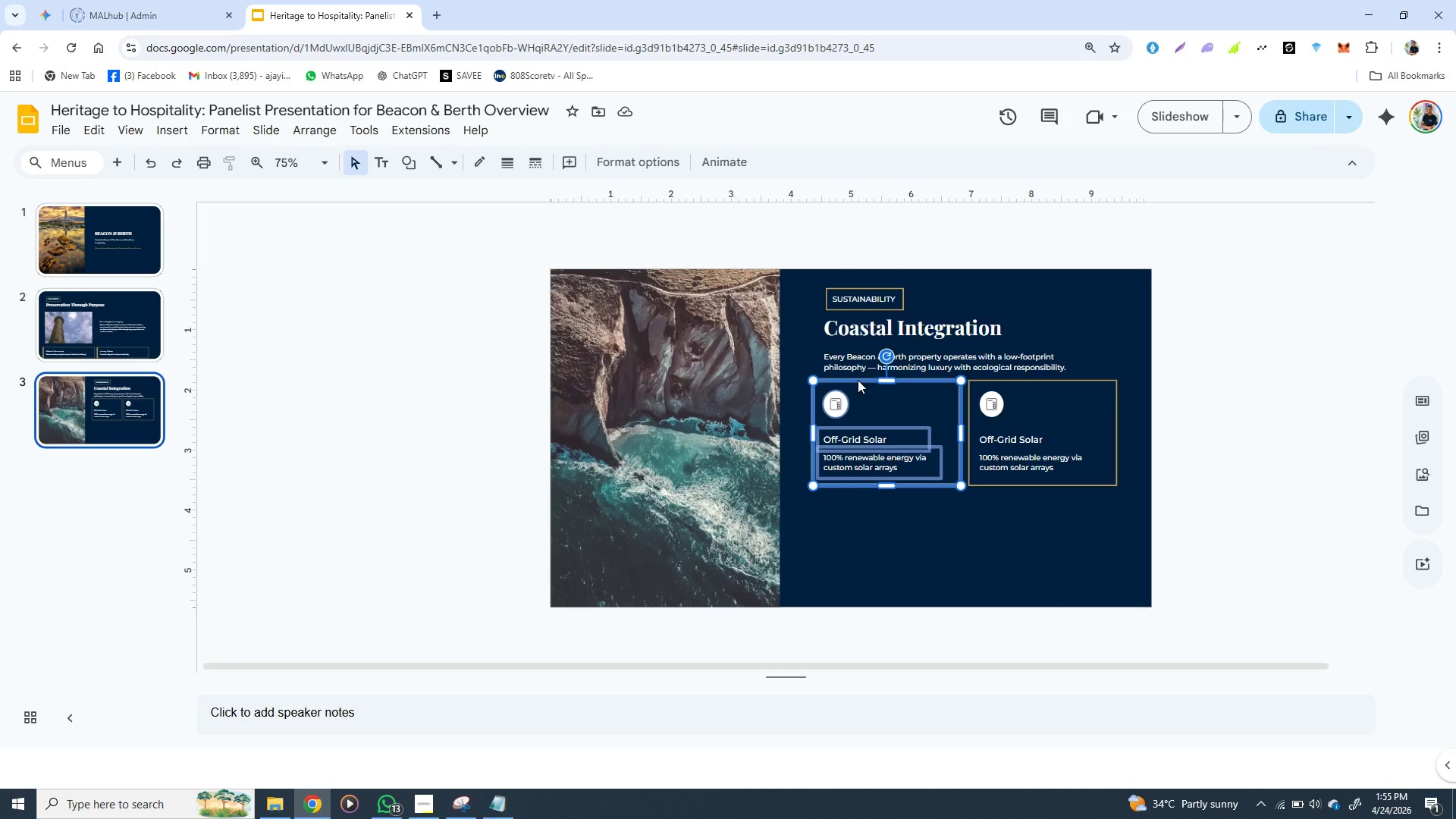 
hold_key(key=ControlLeft, duration=0.77)
 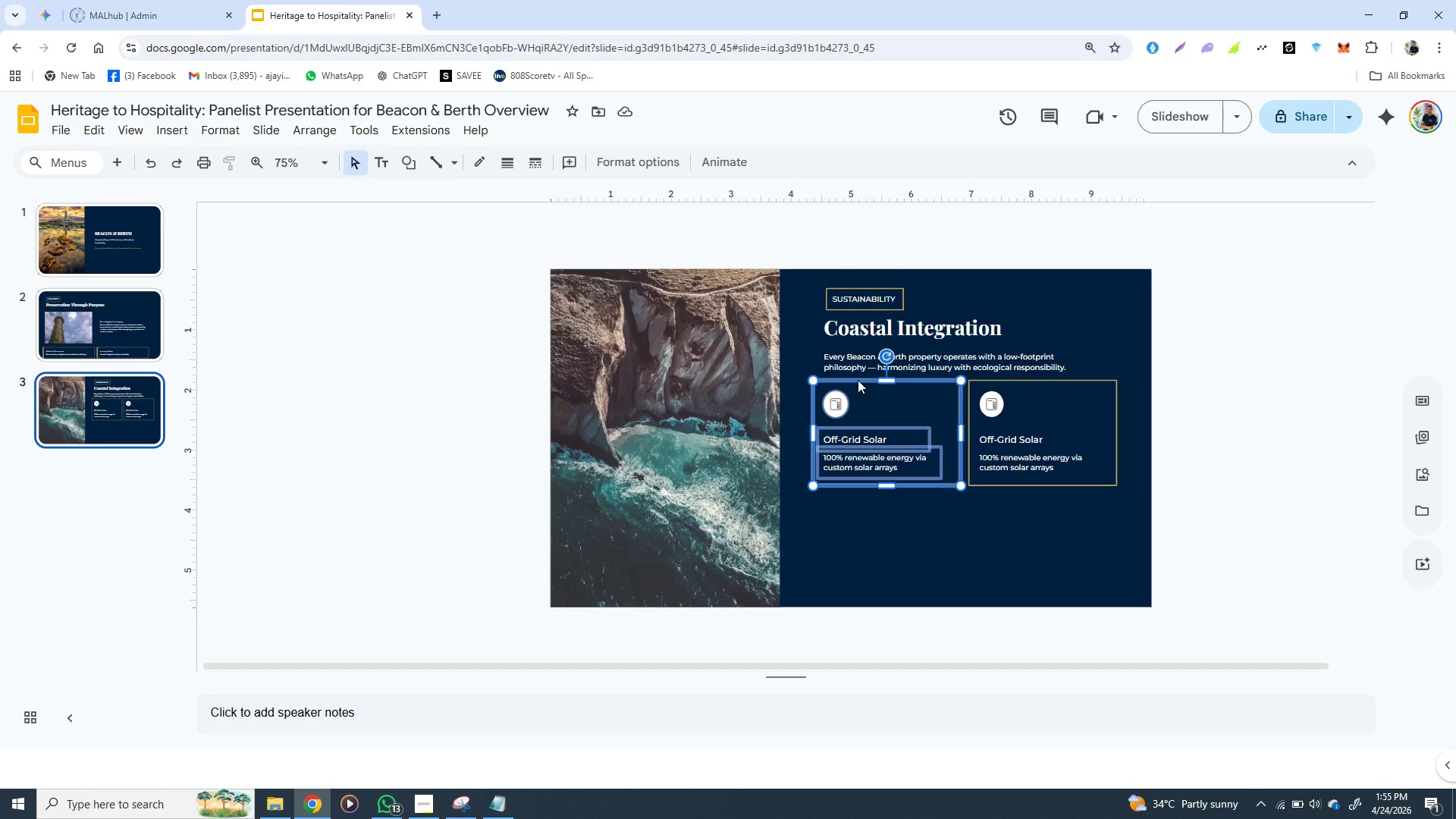 
key(Control+D)
 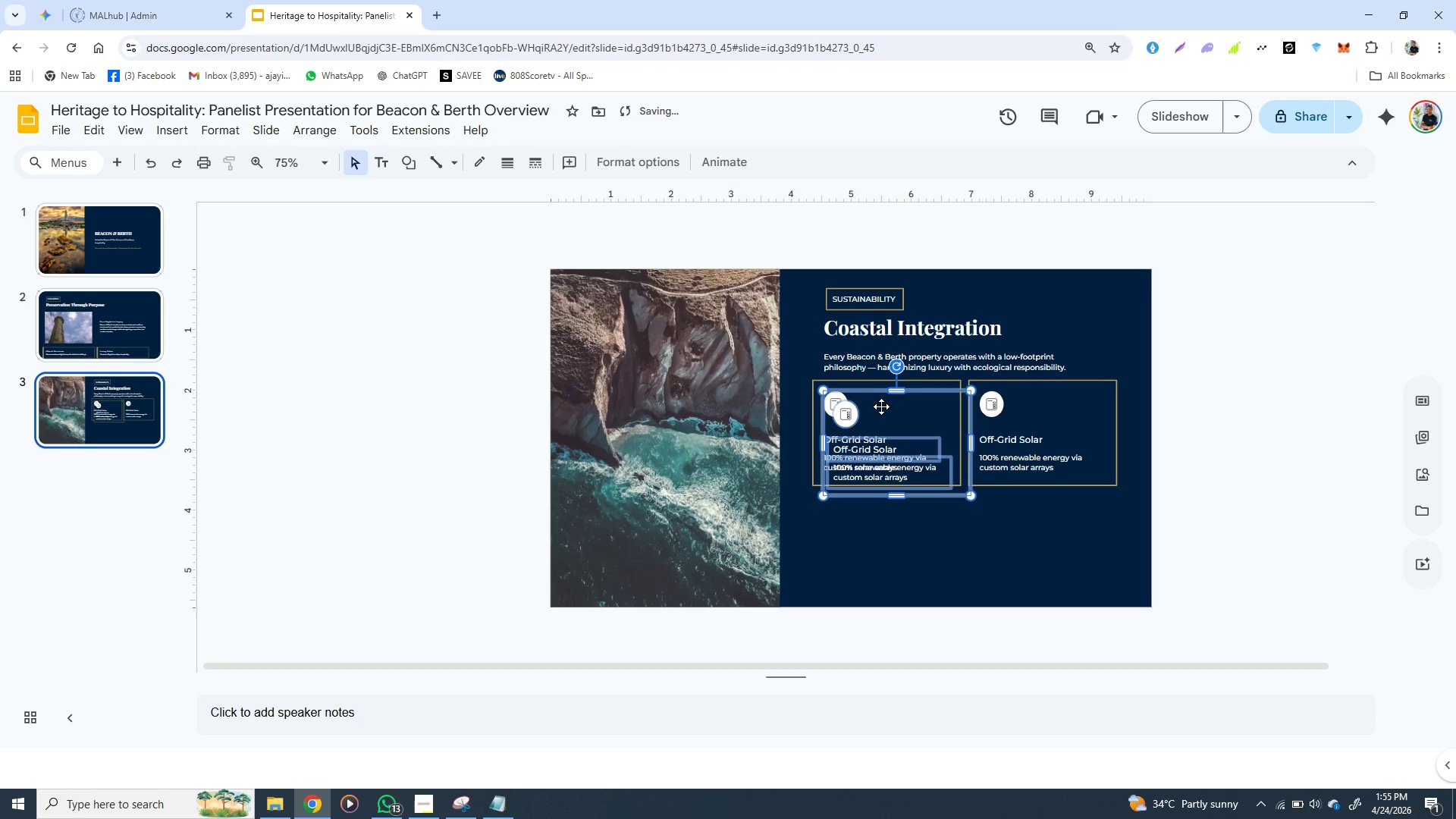 
left_click_drag(start_coordinate=[881, 406], to_coordinate=[869, 512])
 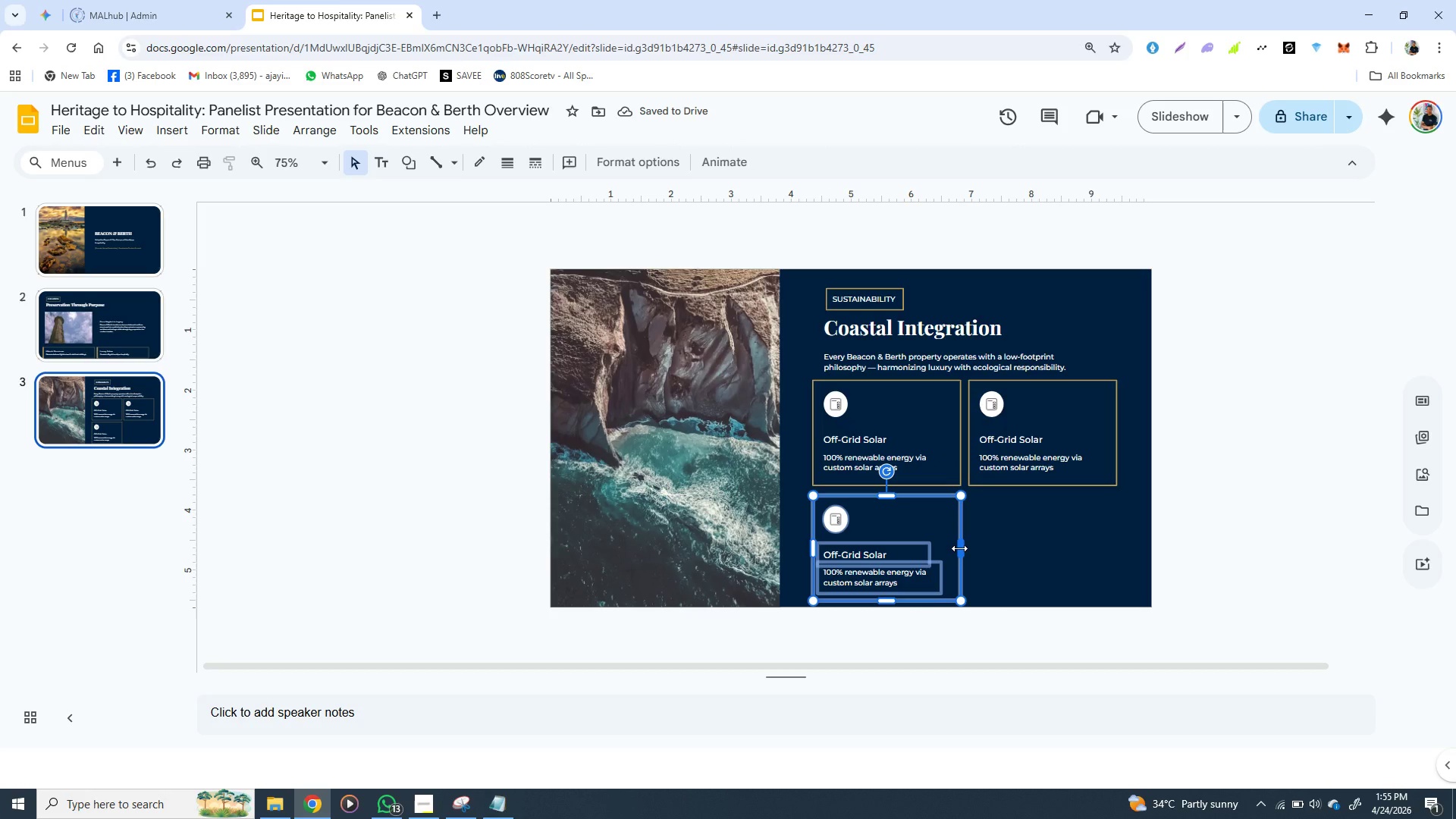 
left_click_drag(start_coordinate=[959, 548], to_coordinate=[1119, 527])
 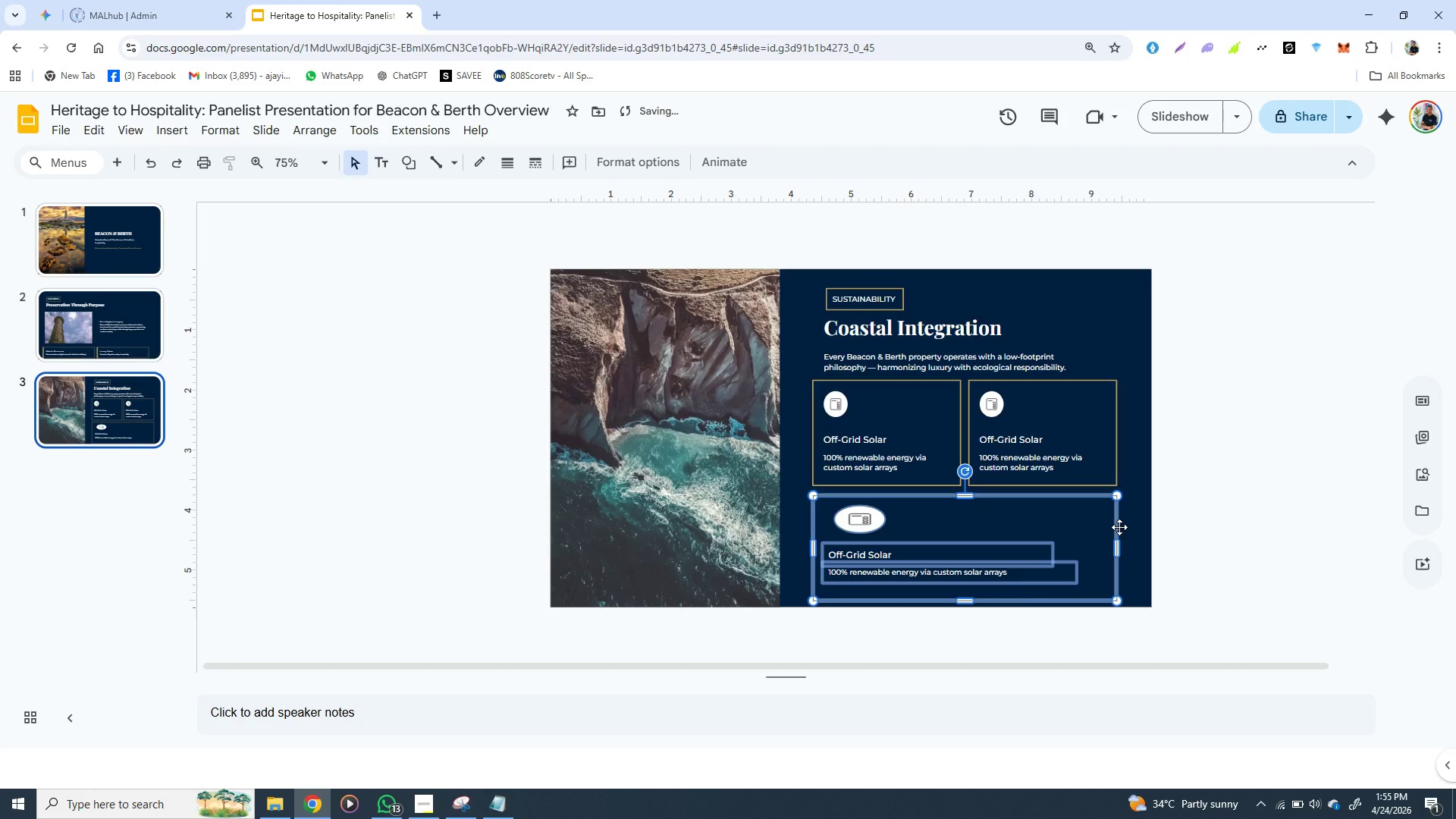 
key(Control+Z)
 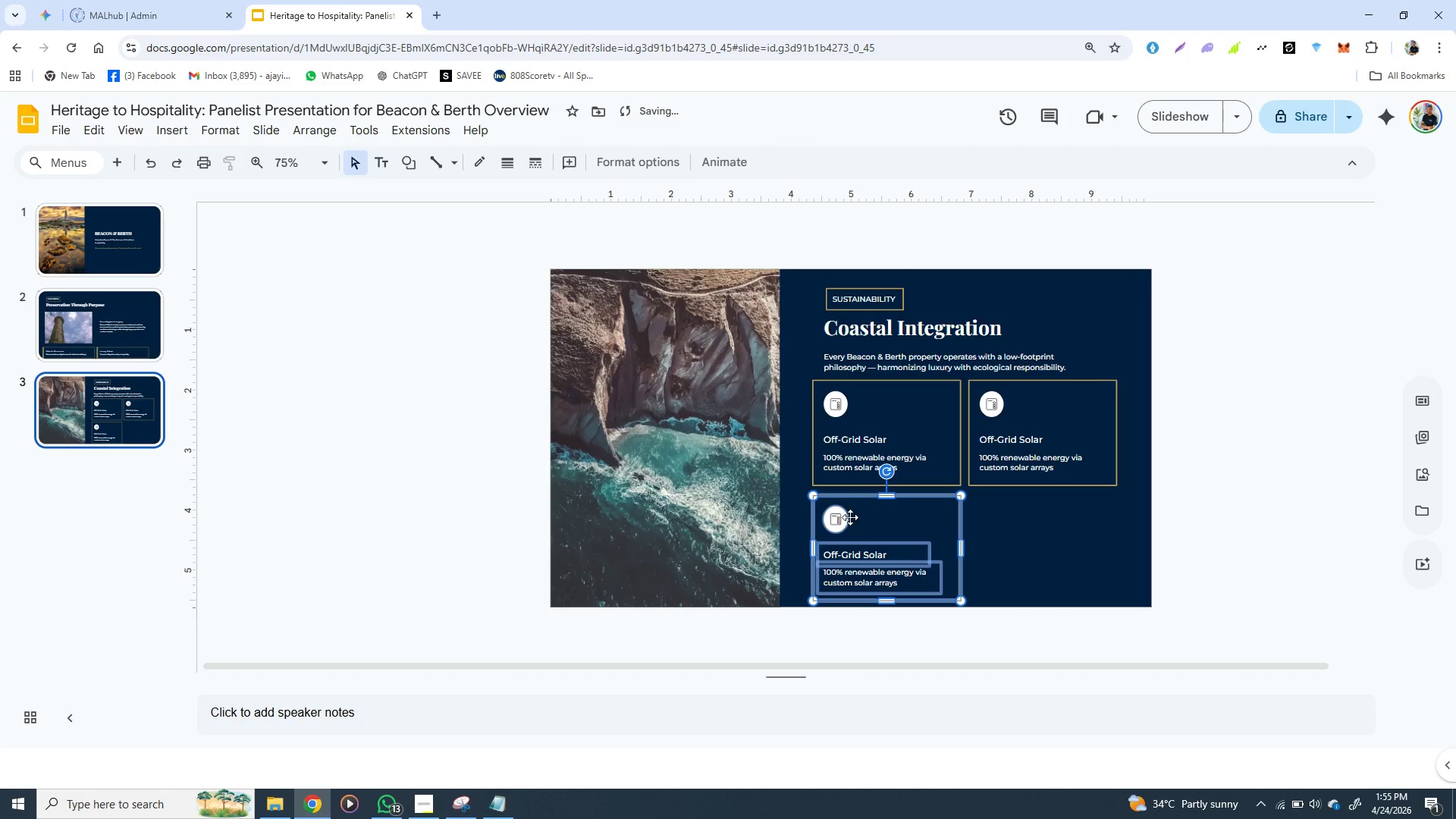 
left_click([850, 517])
 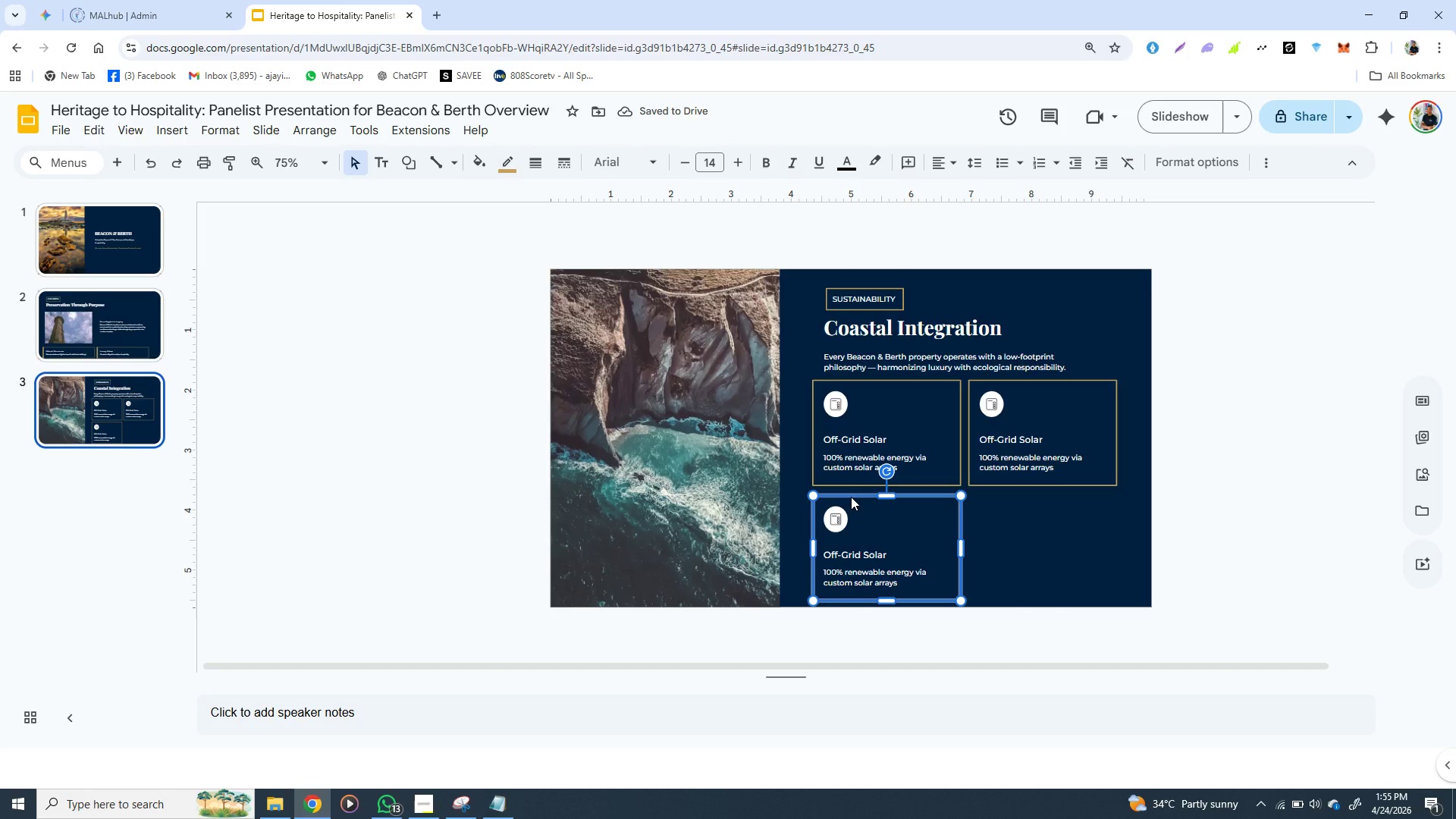 
right_click([851, 497])
 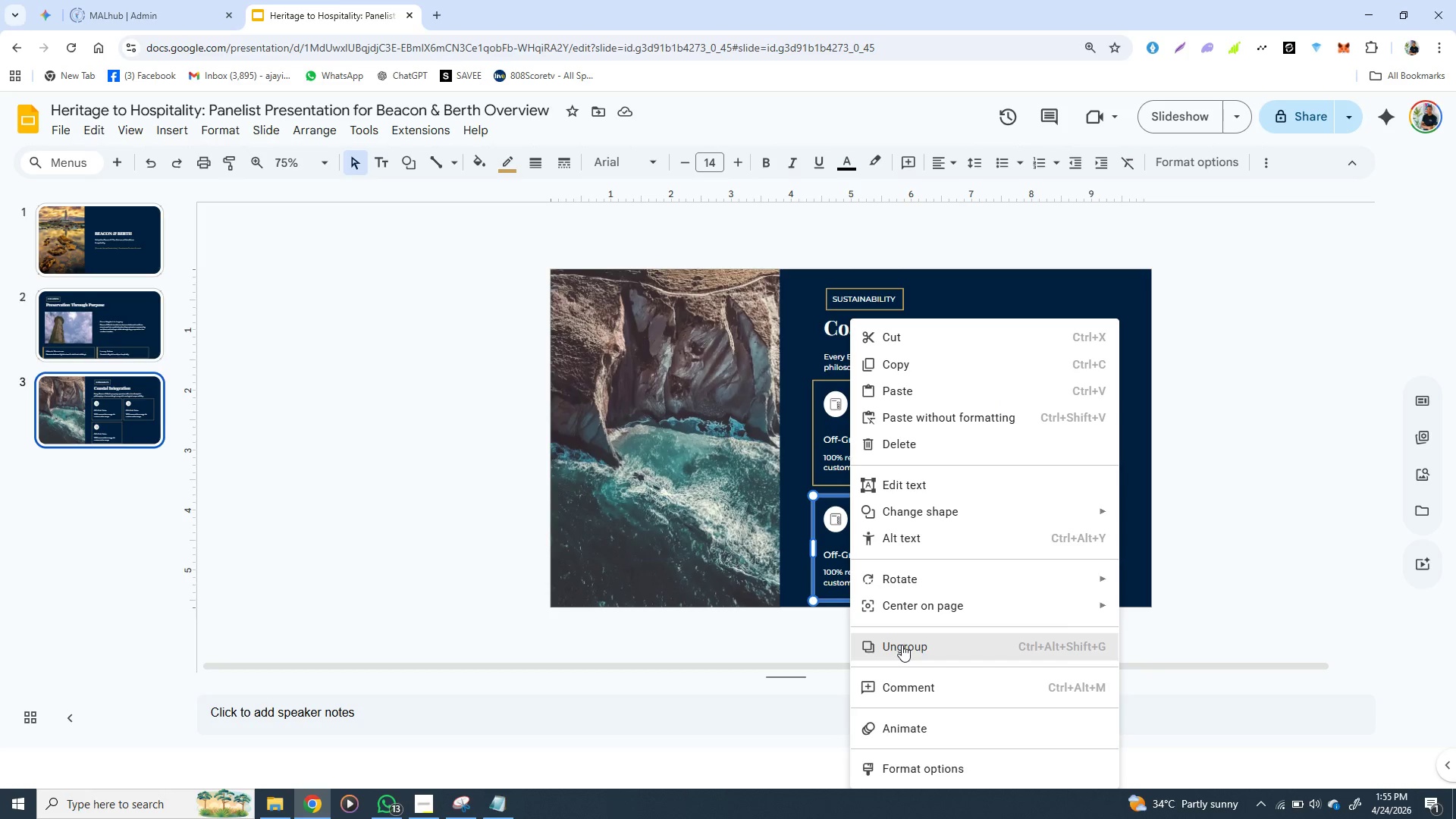 
left_click([902, 645])
 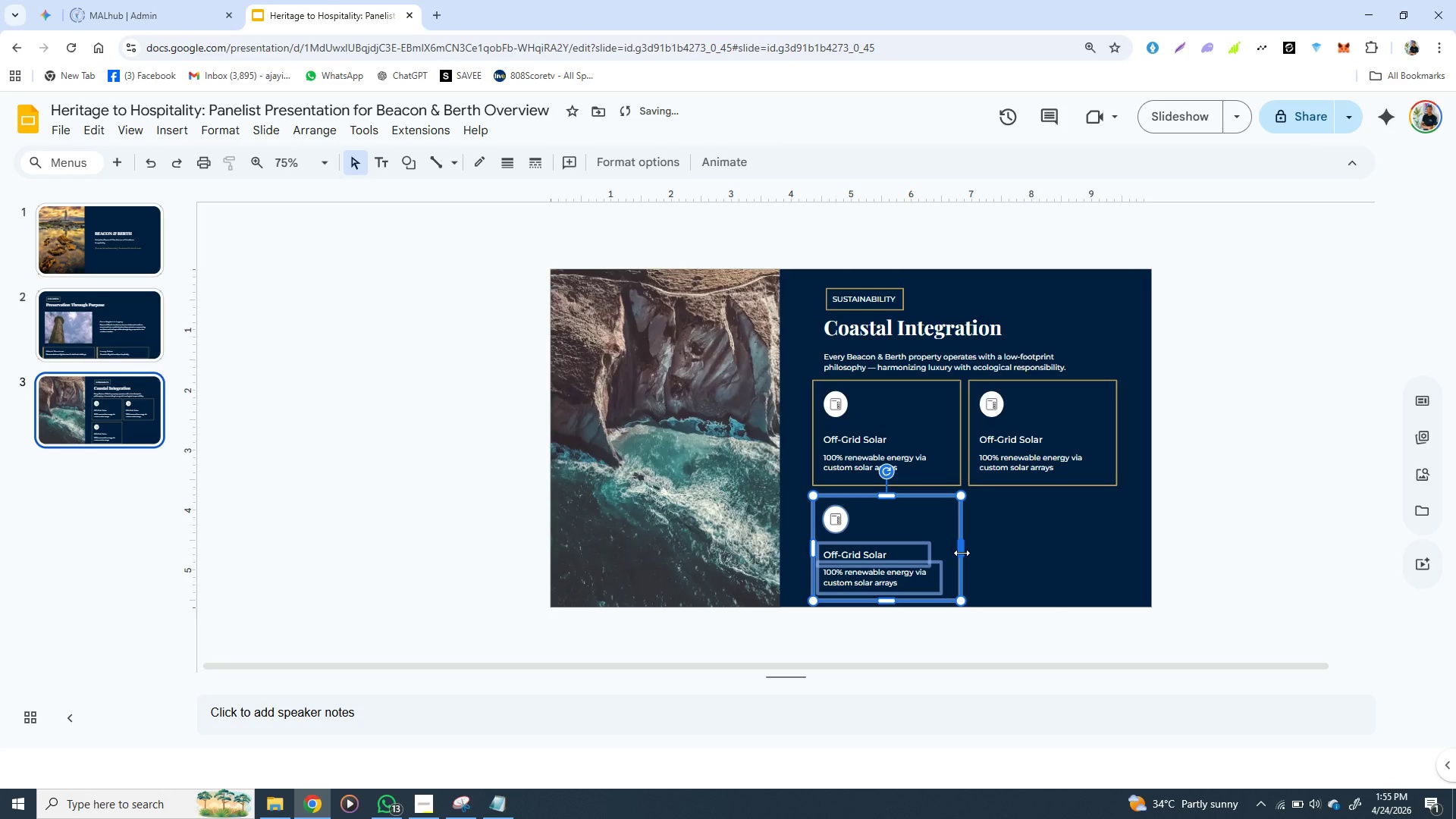 
left_click_drag(start_coordinate=[962, 553], to_coordinate=[1073, 553])
 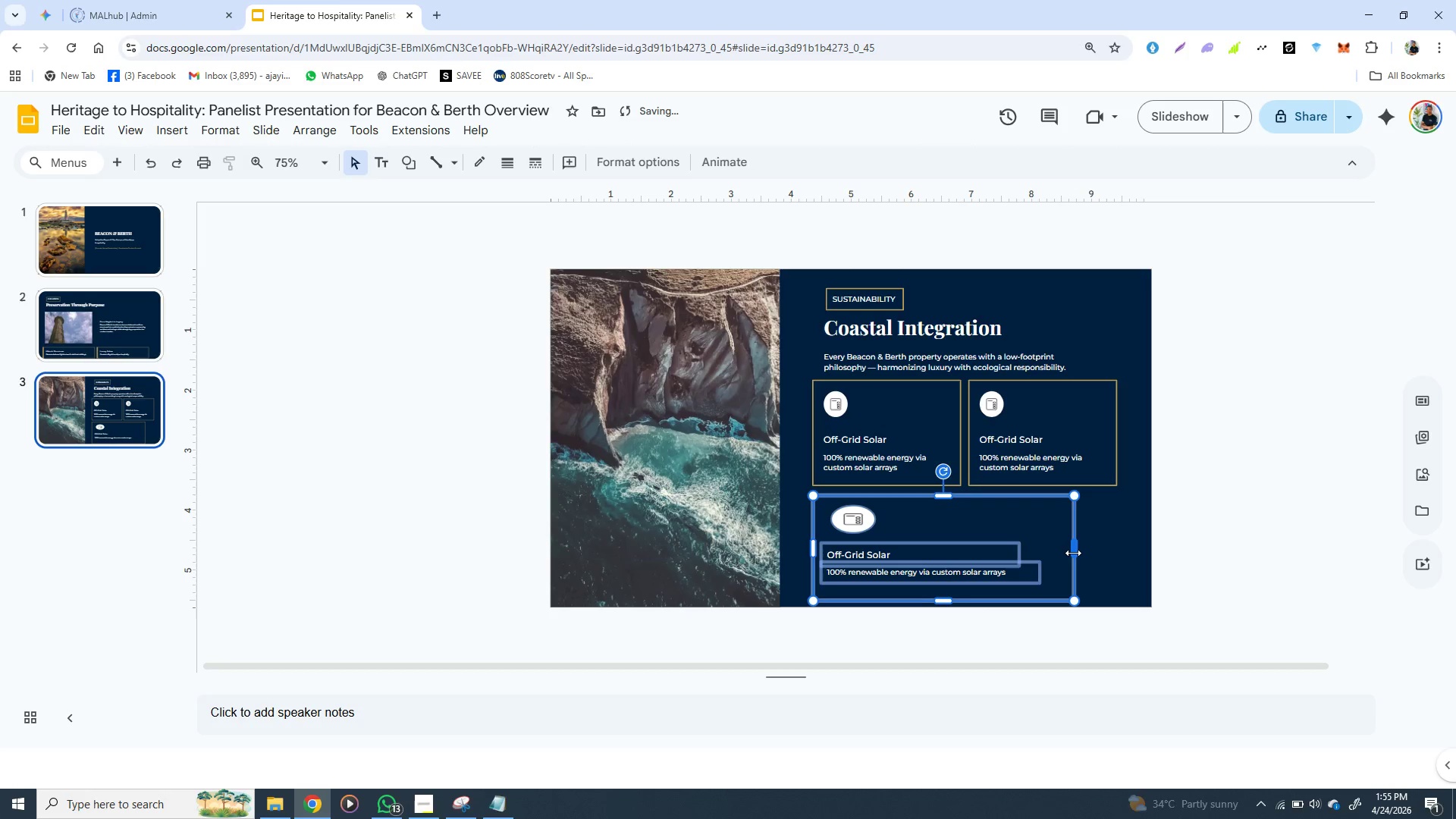 
key(Control+Z)
 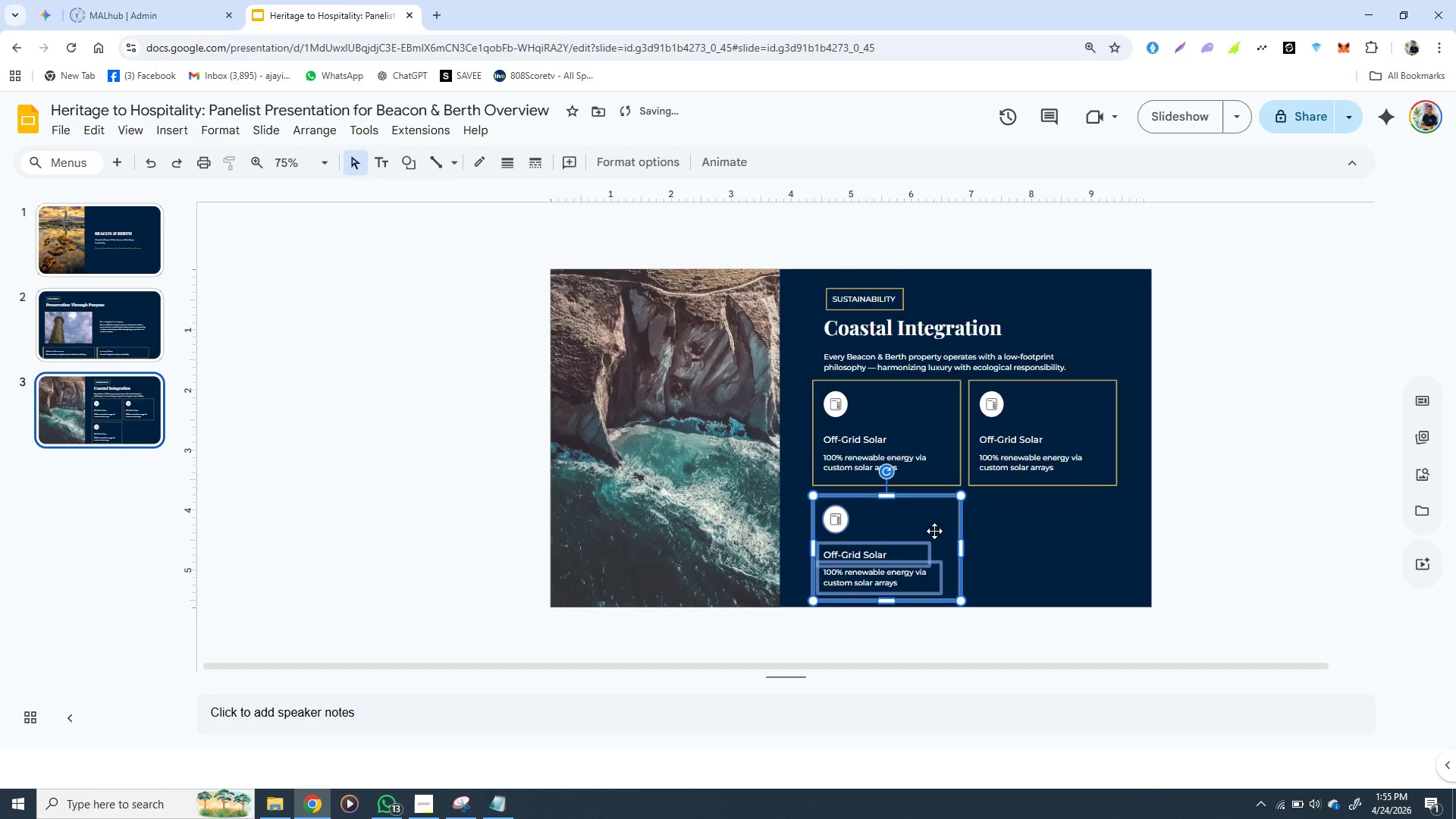 
right_click([934, 531])
 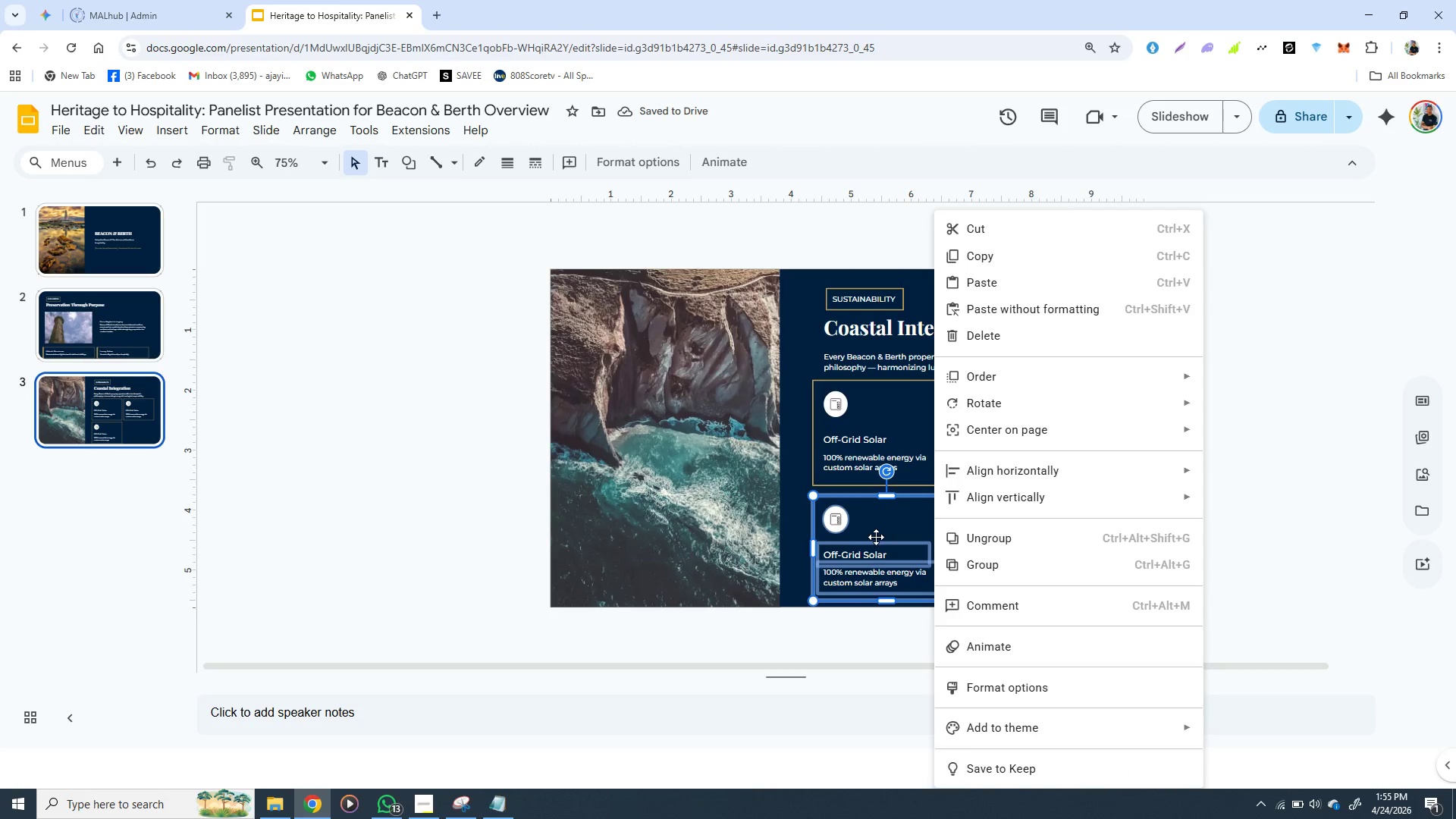 
left_click([876, 537])
 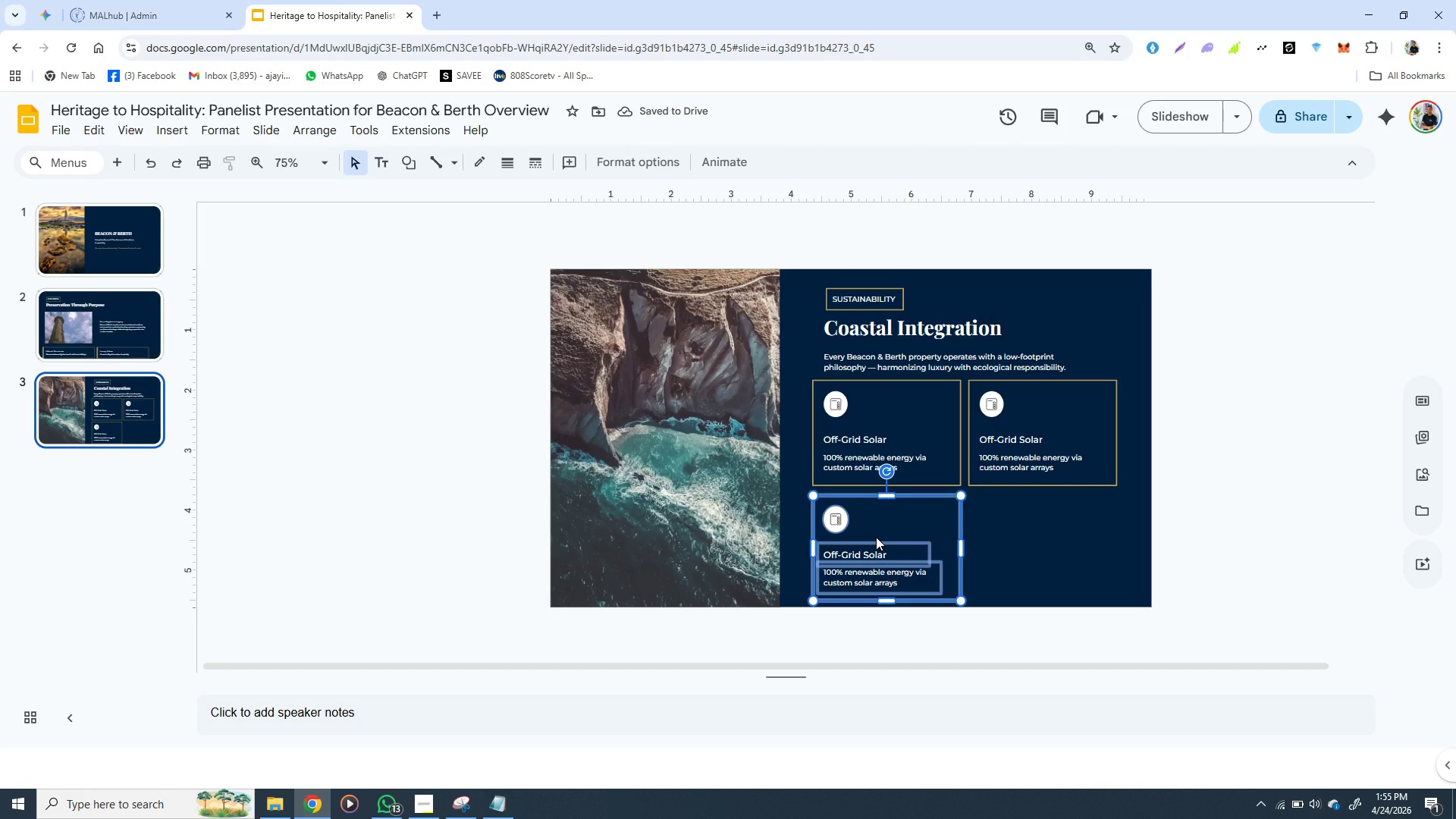 
right_click([876, 537])
 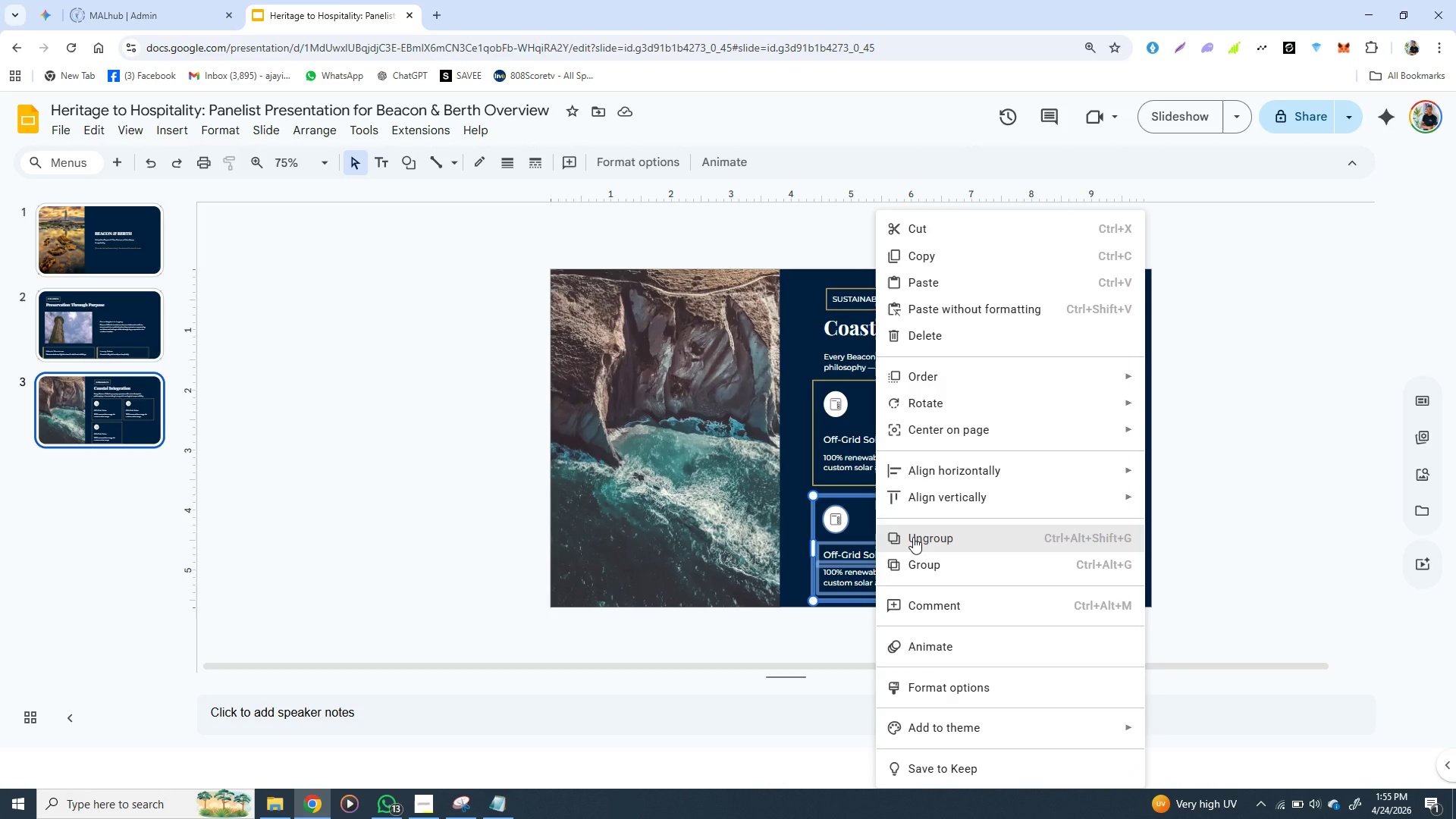 
left_click([913, 537])
 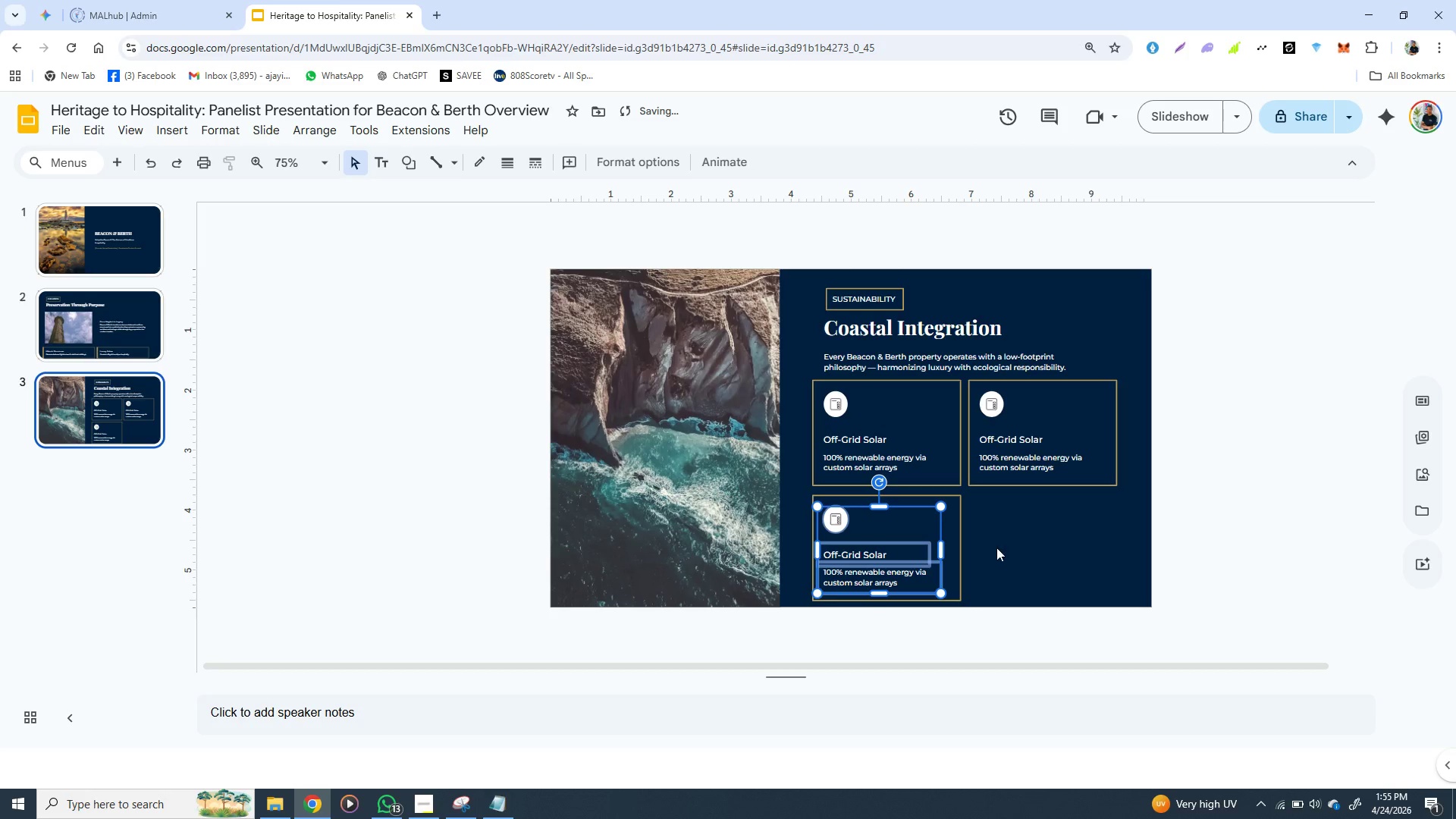 
left_click([996, 548])
 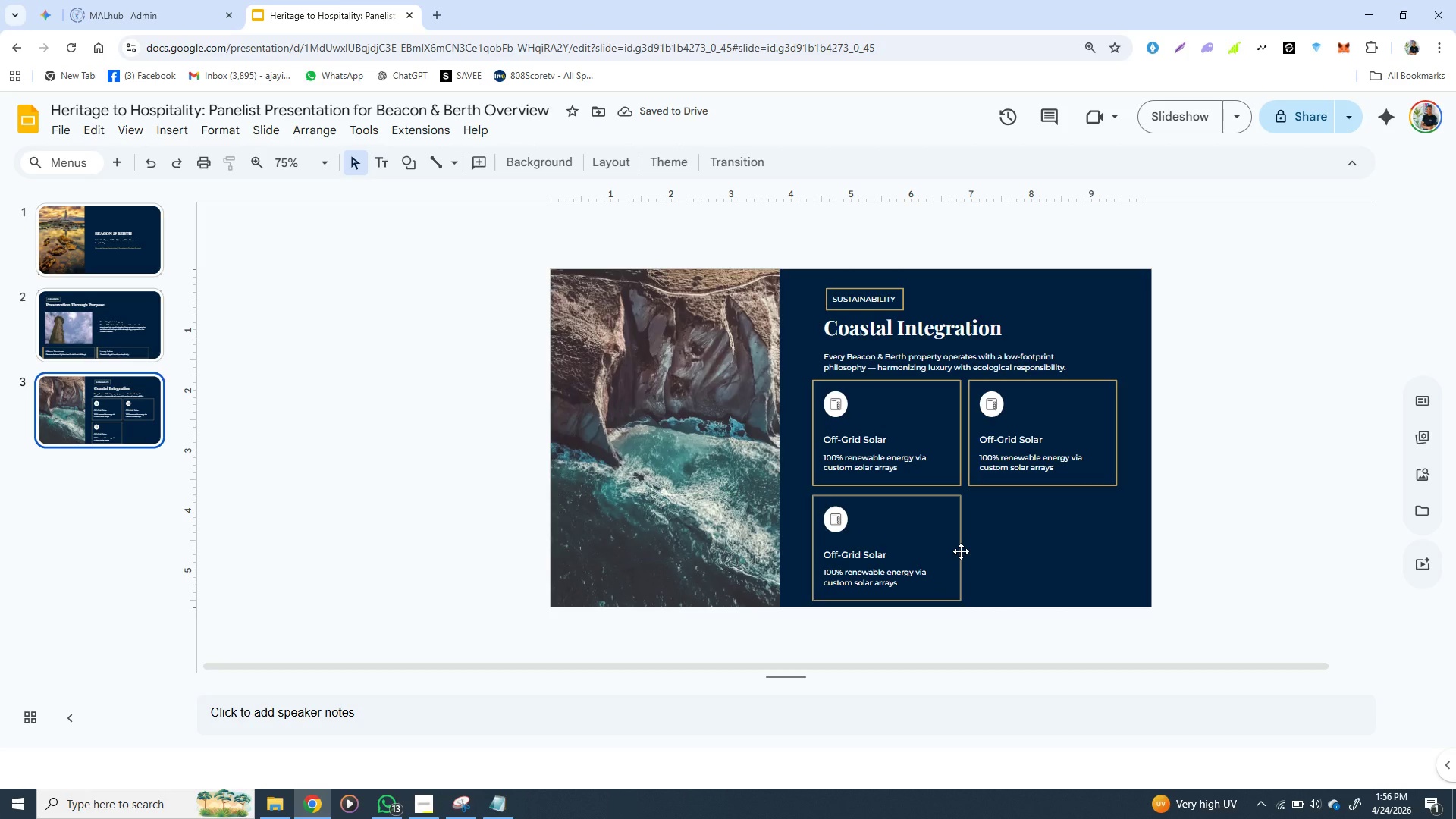 
left_click([905, 563])
 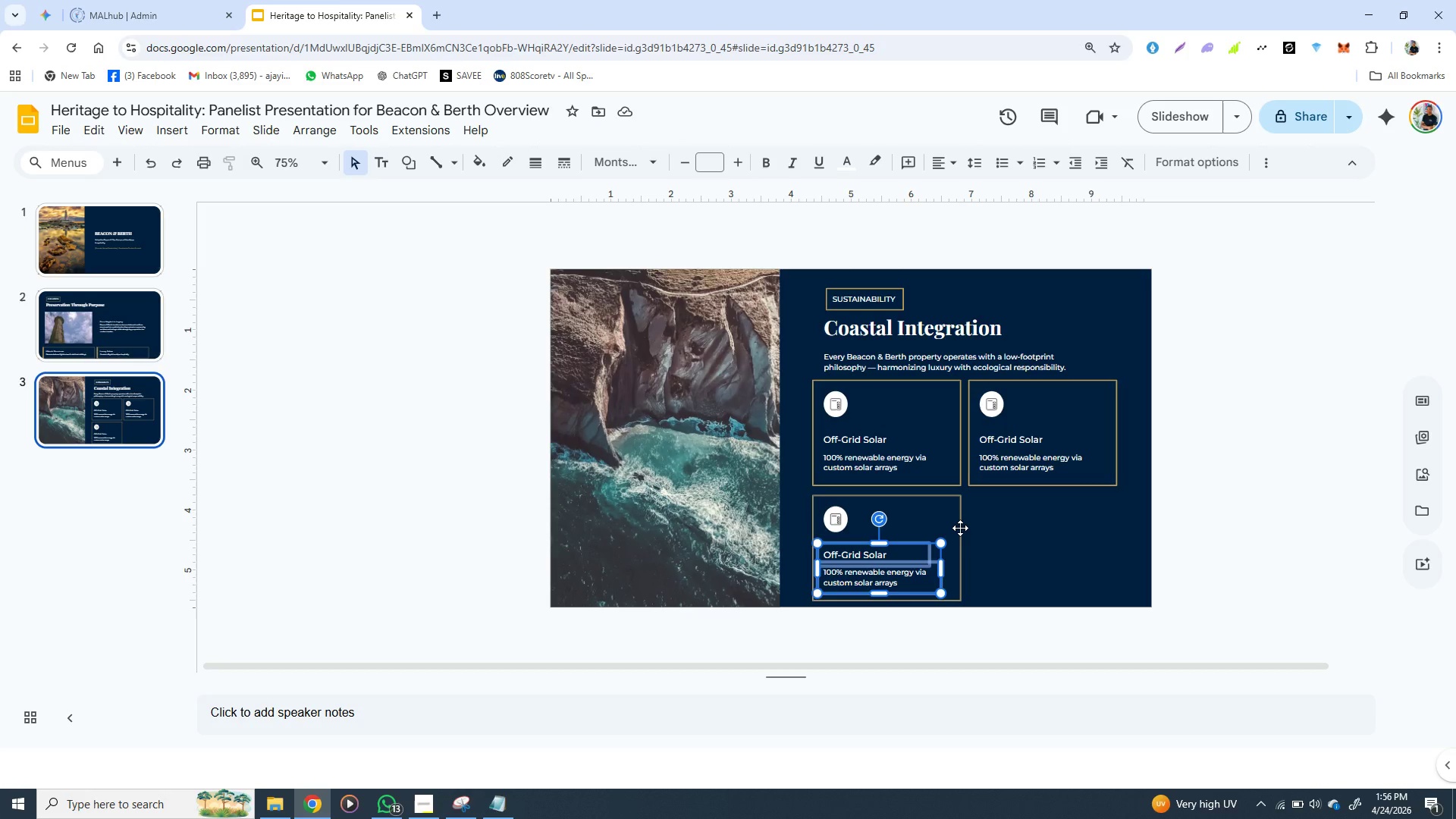 
wait(6.72)
 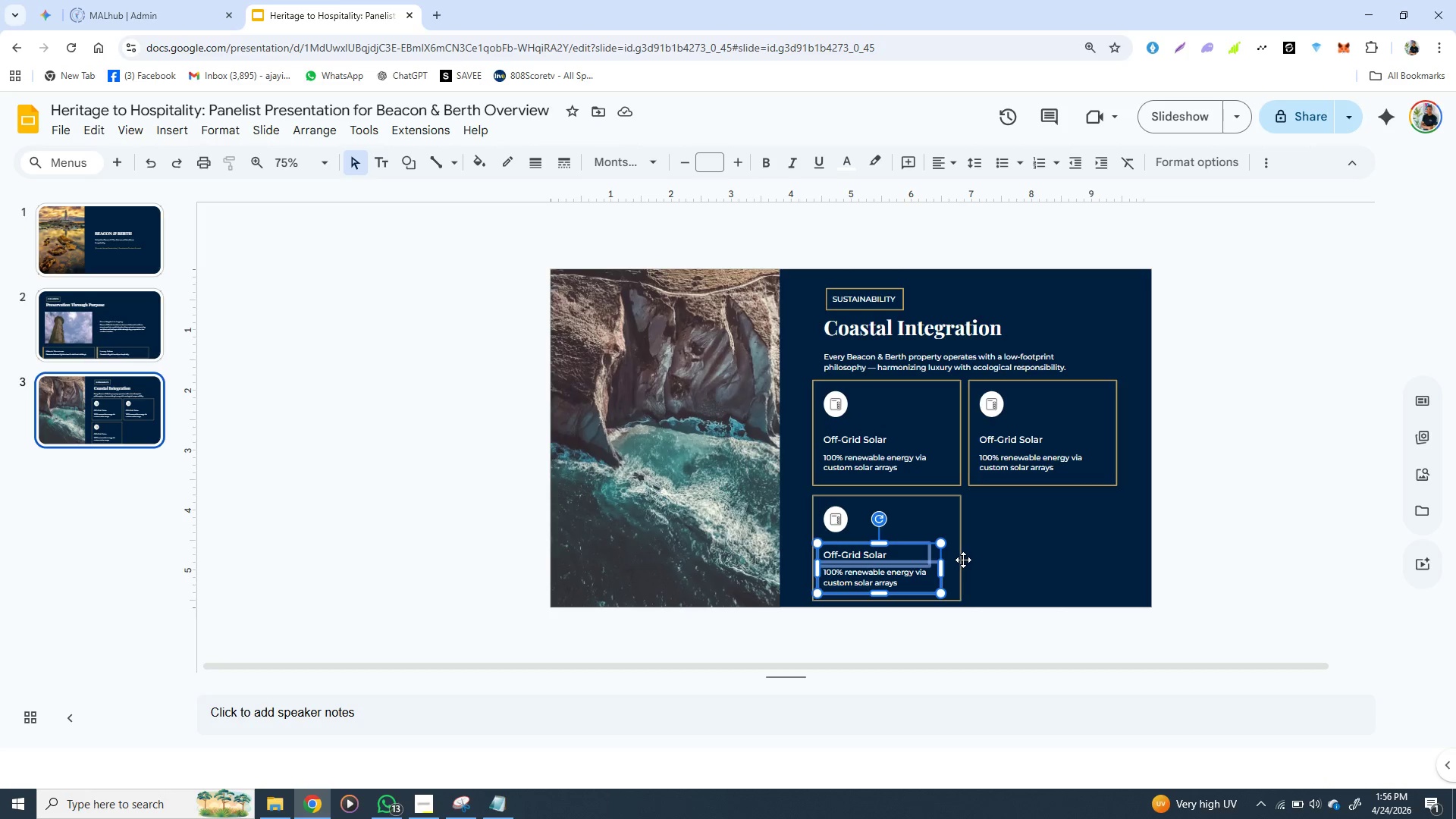 
left_click([960, 528])
 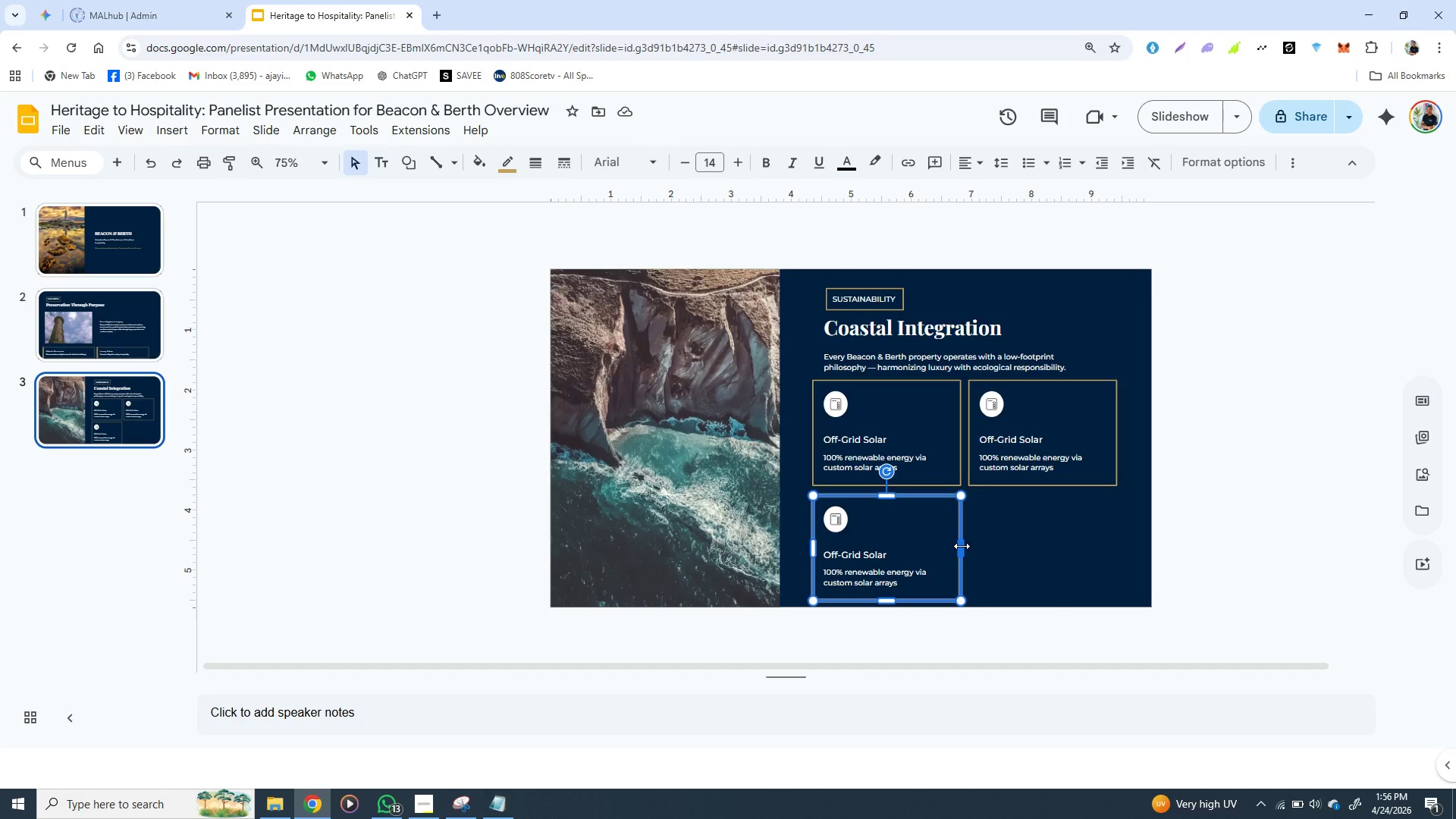 
left_click_drag(start_coordinate=[962, 546], to_coordinate=[1116, 546])
 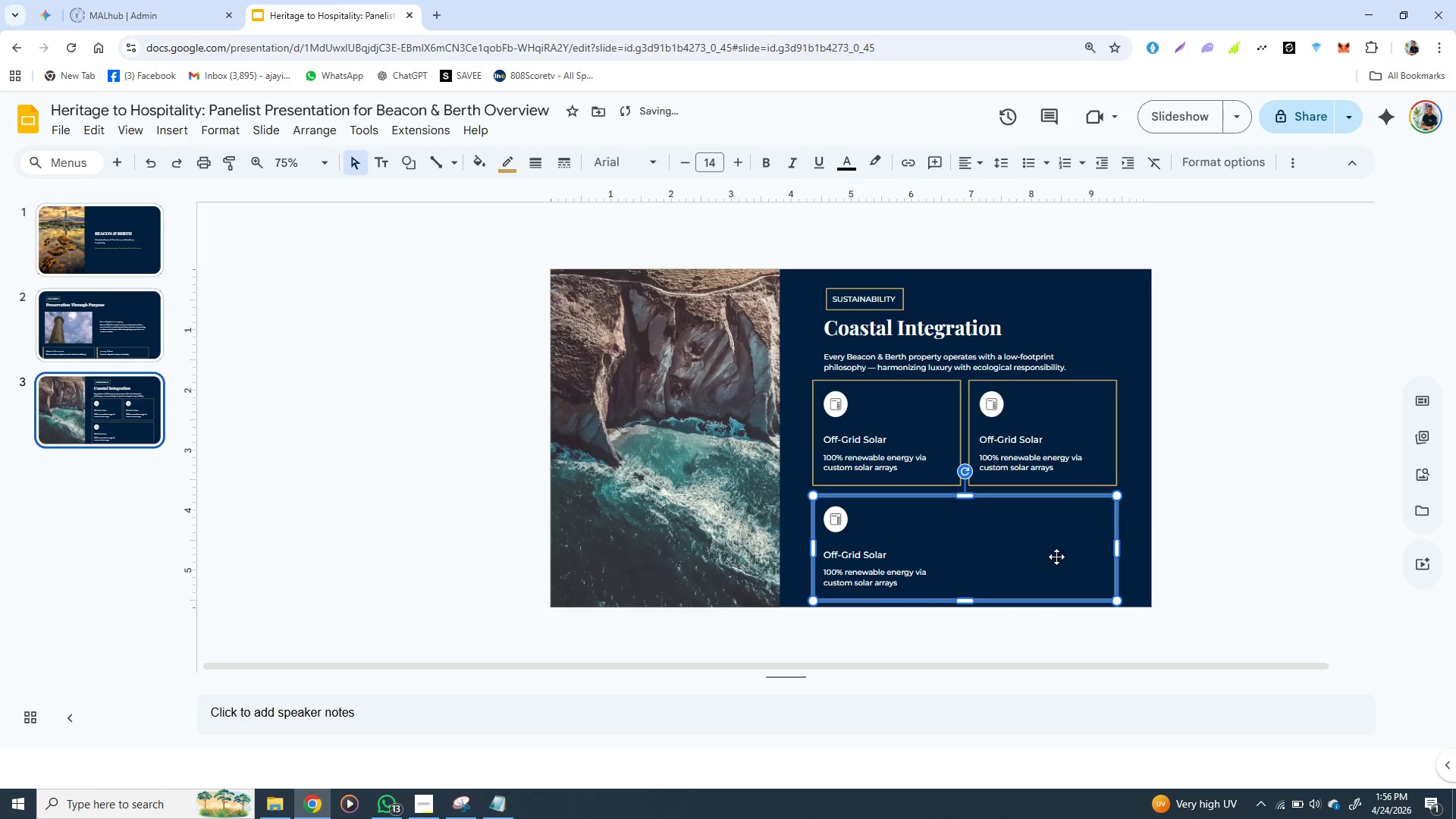 
left_click([1056, 557])
 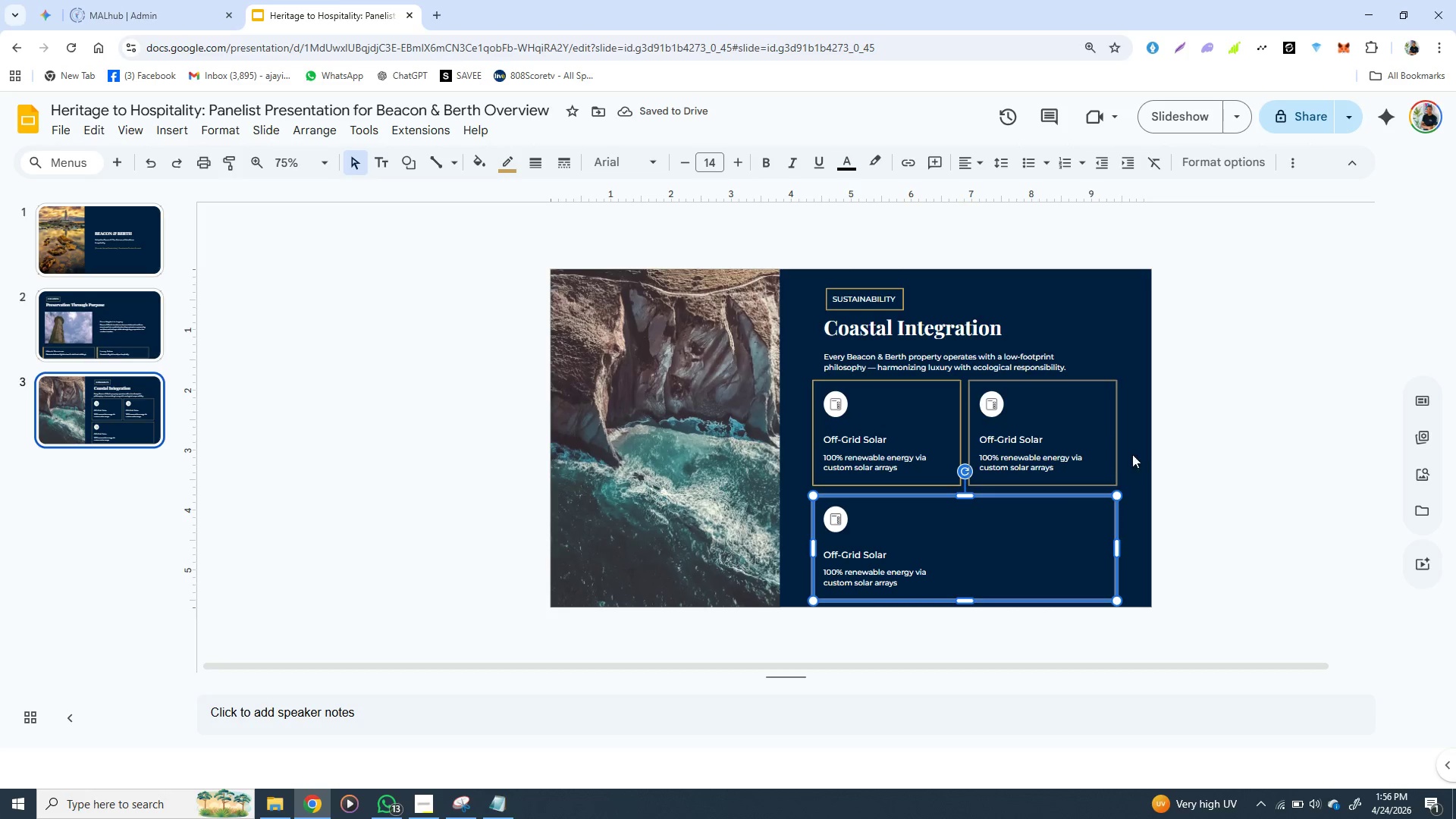 
left_click([1152, 462])
 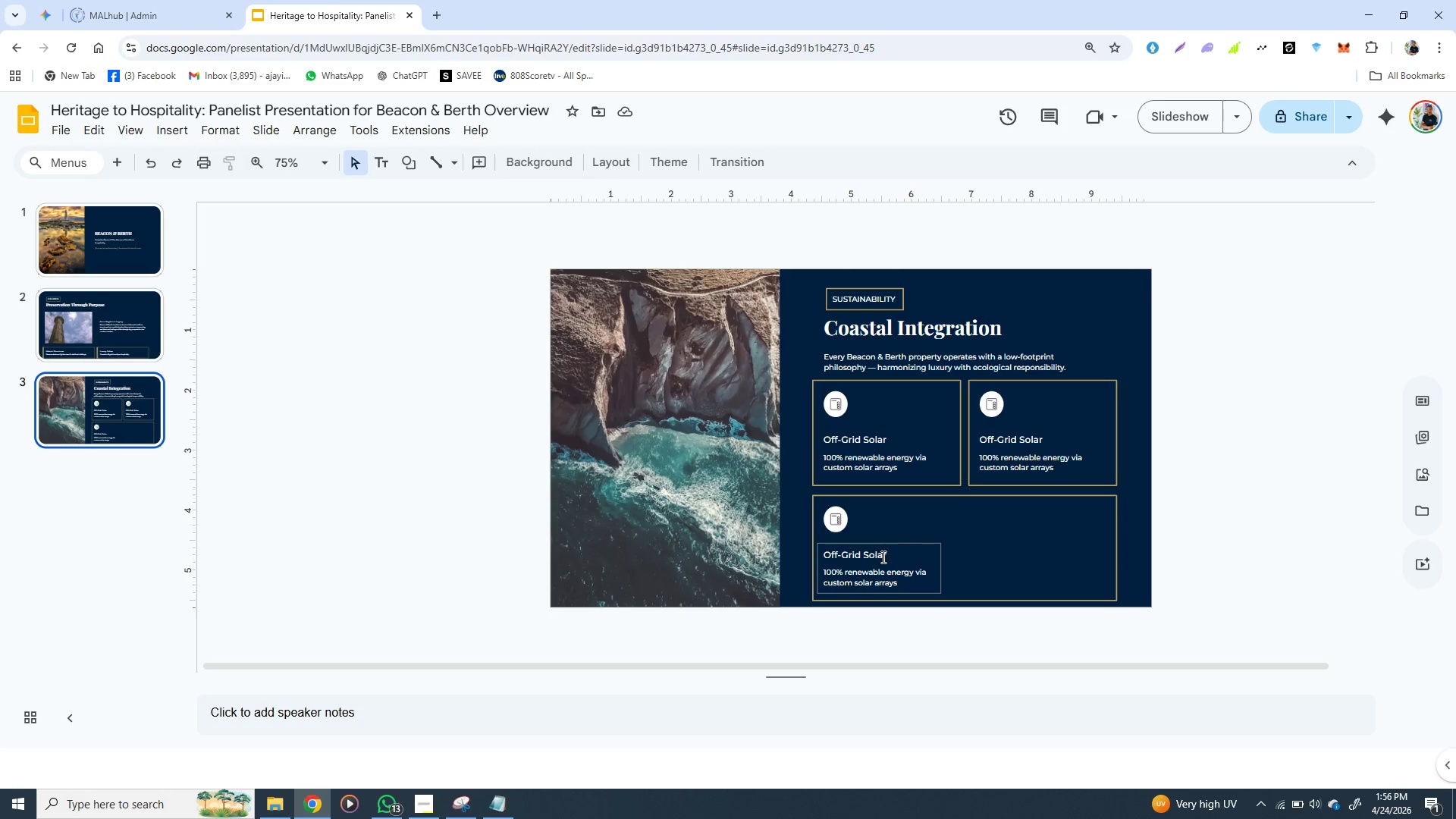 
wait(6.64)
 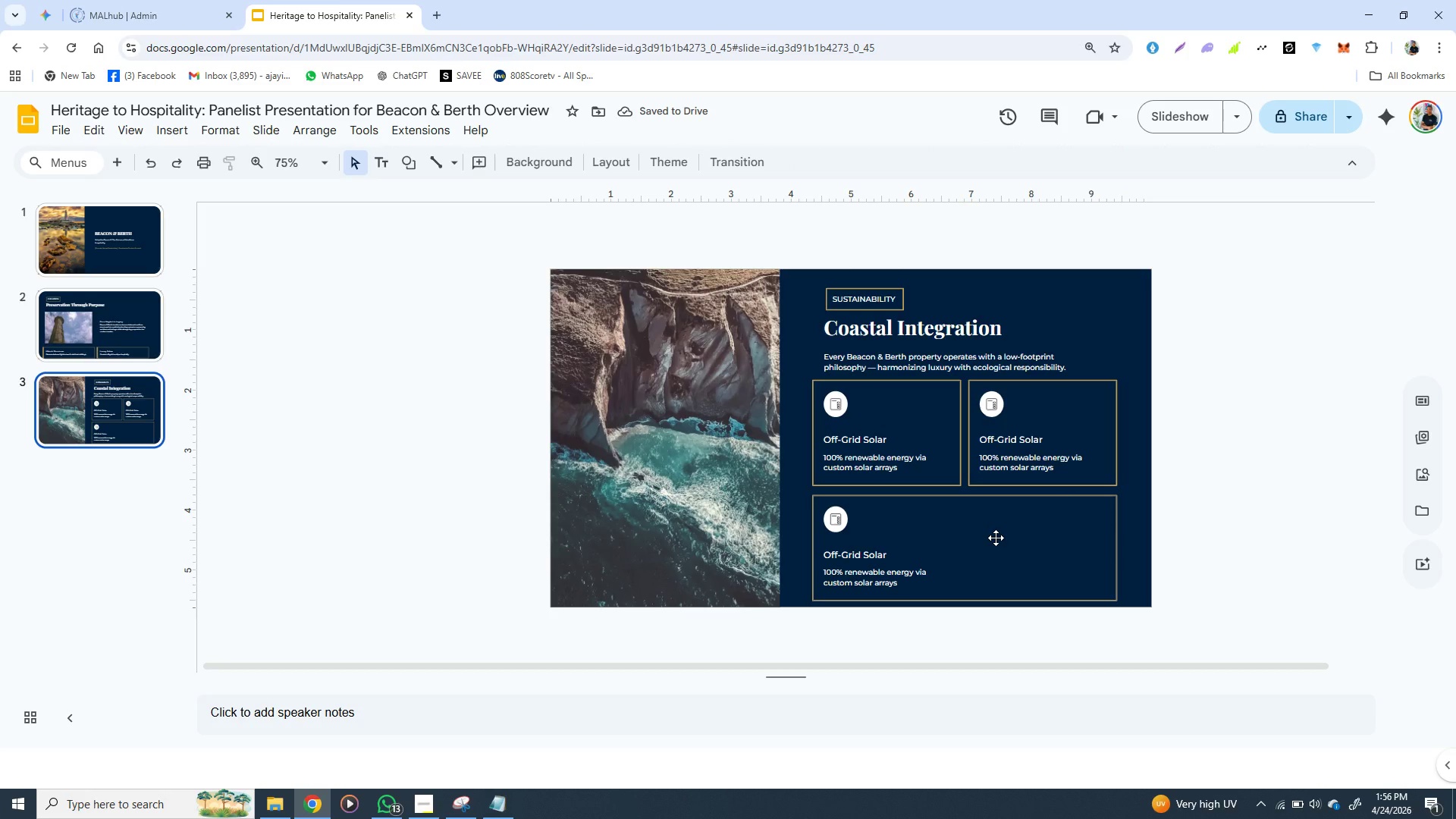 
double_click([866, 551])
 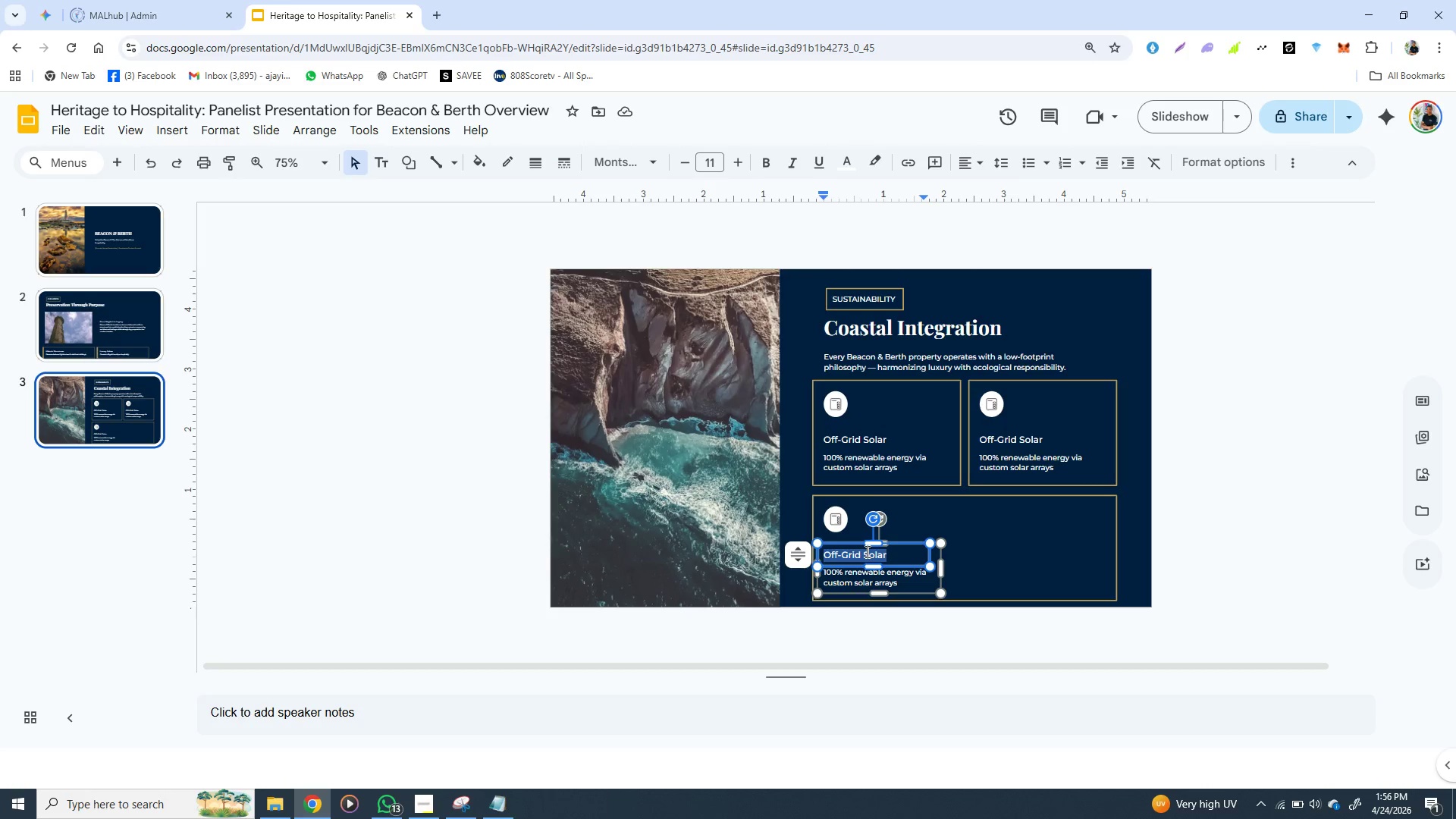 
triple_click([866, 551])
 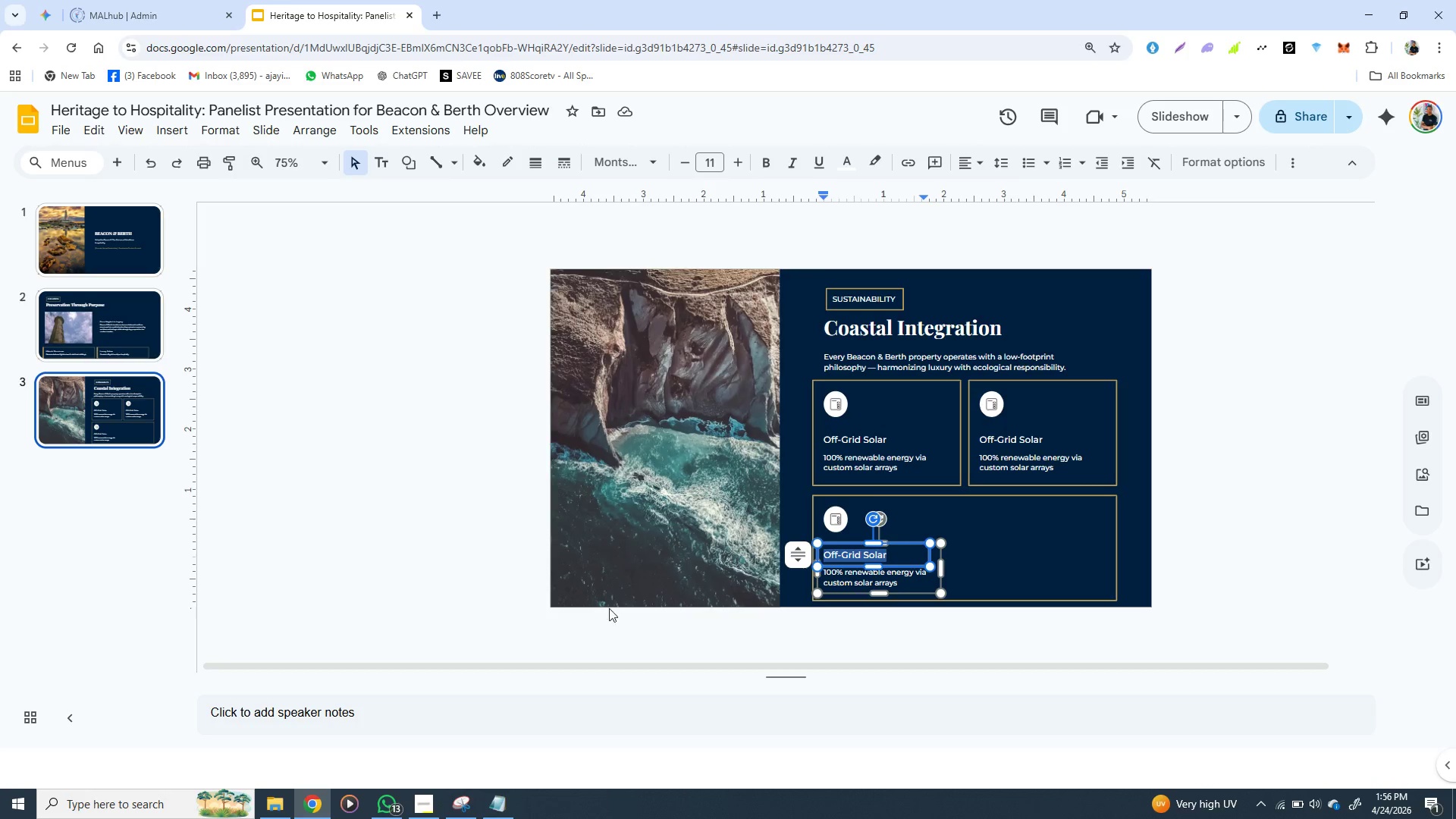 
left_click([643, 557])
 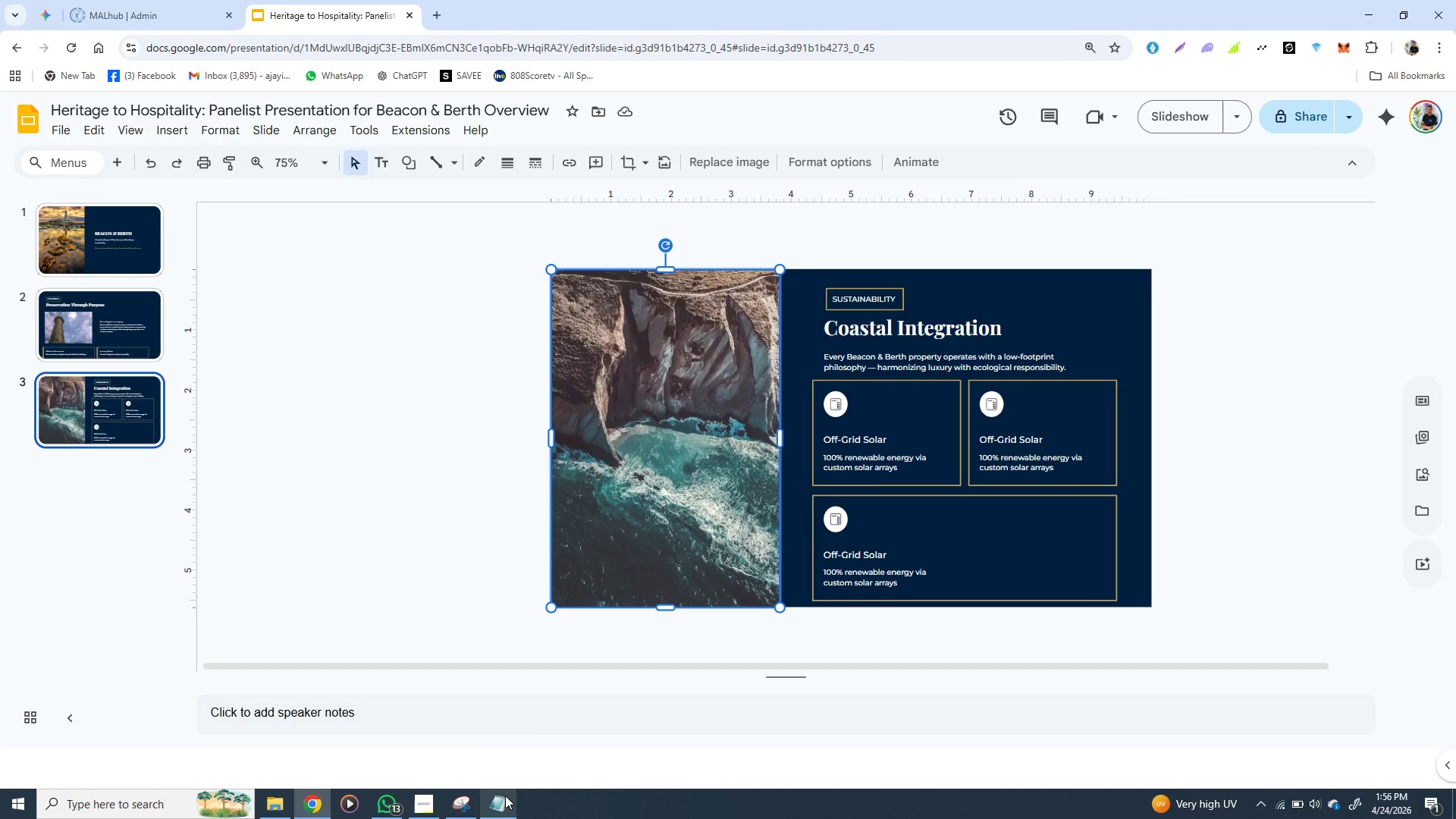 
left_click([504, 799])
 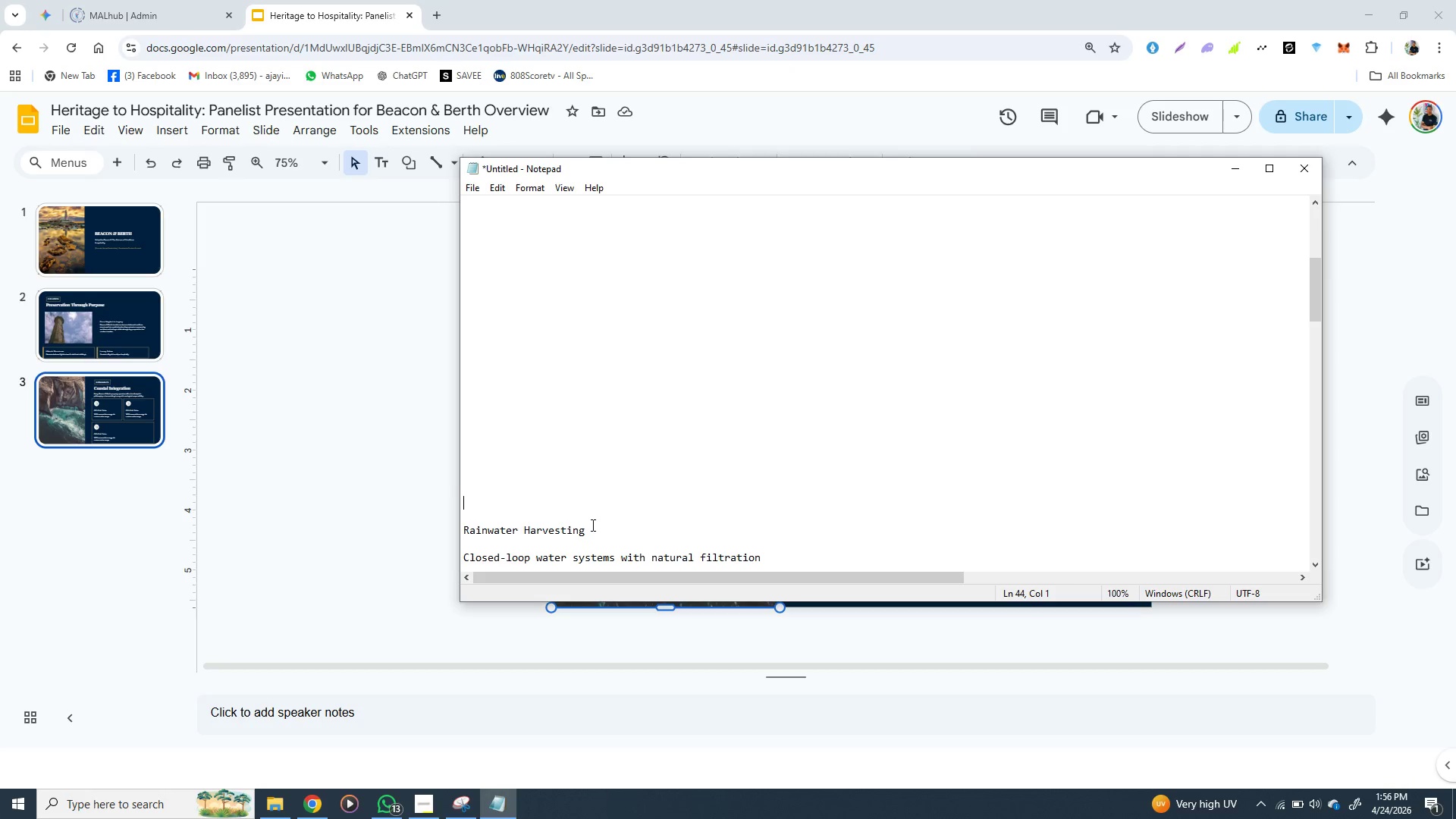 
left_click_drag(start_coordinate=[592, 525], to_coordinate=[462, 536])
 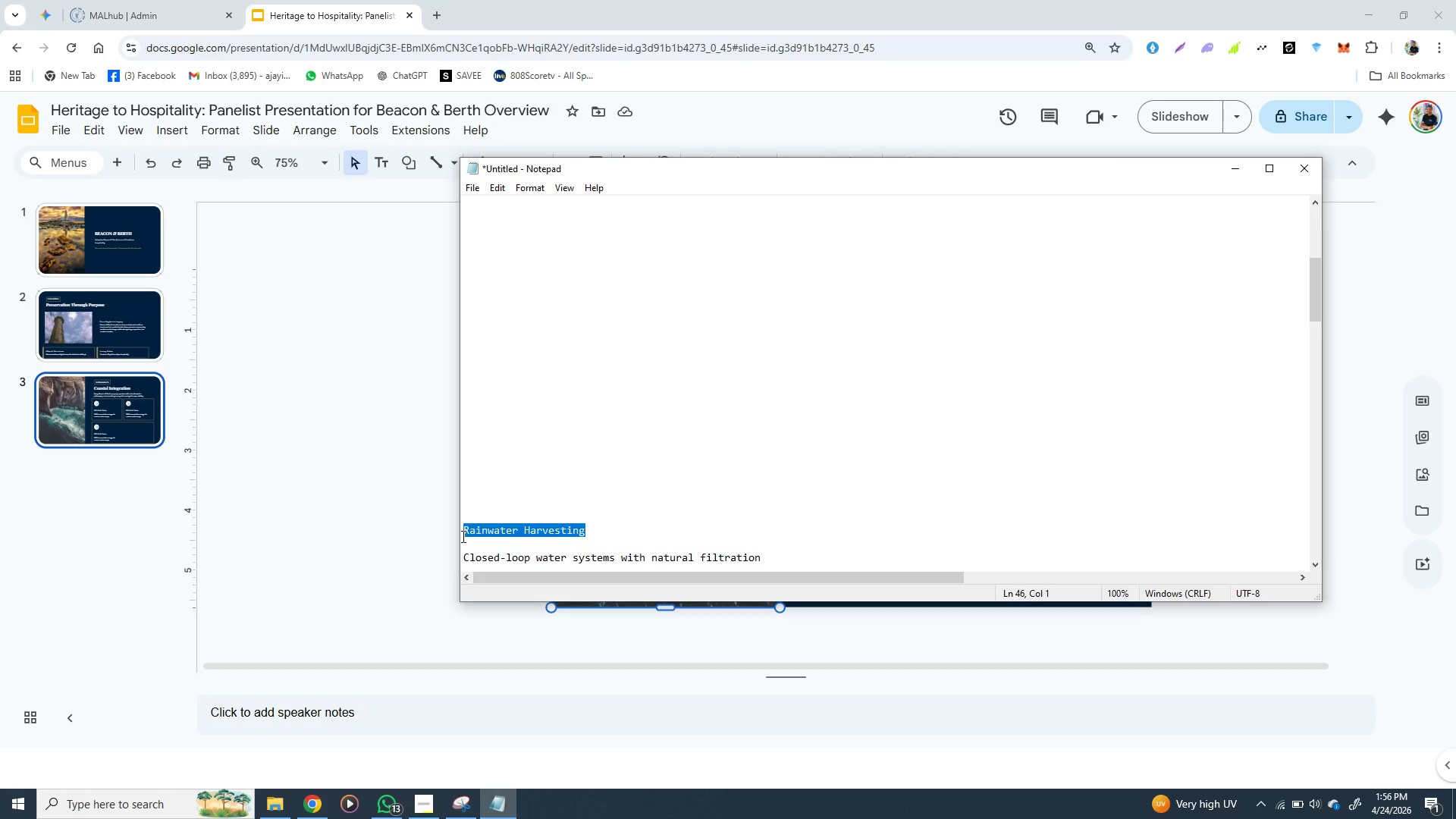 
key(Control+X)
 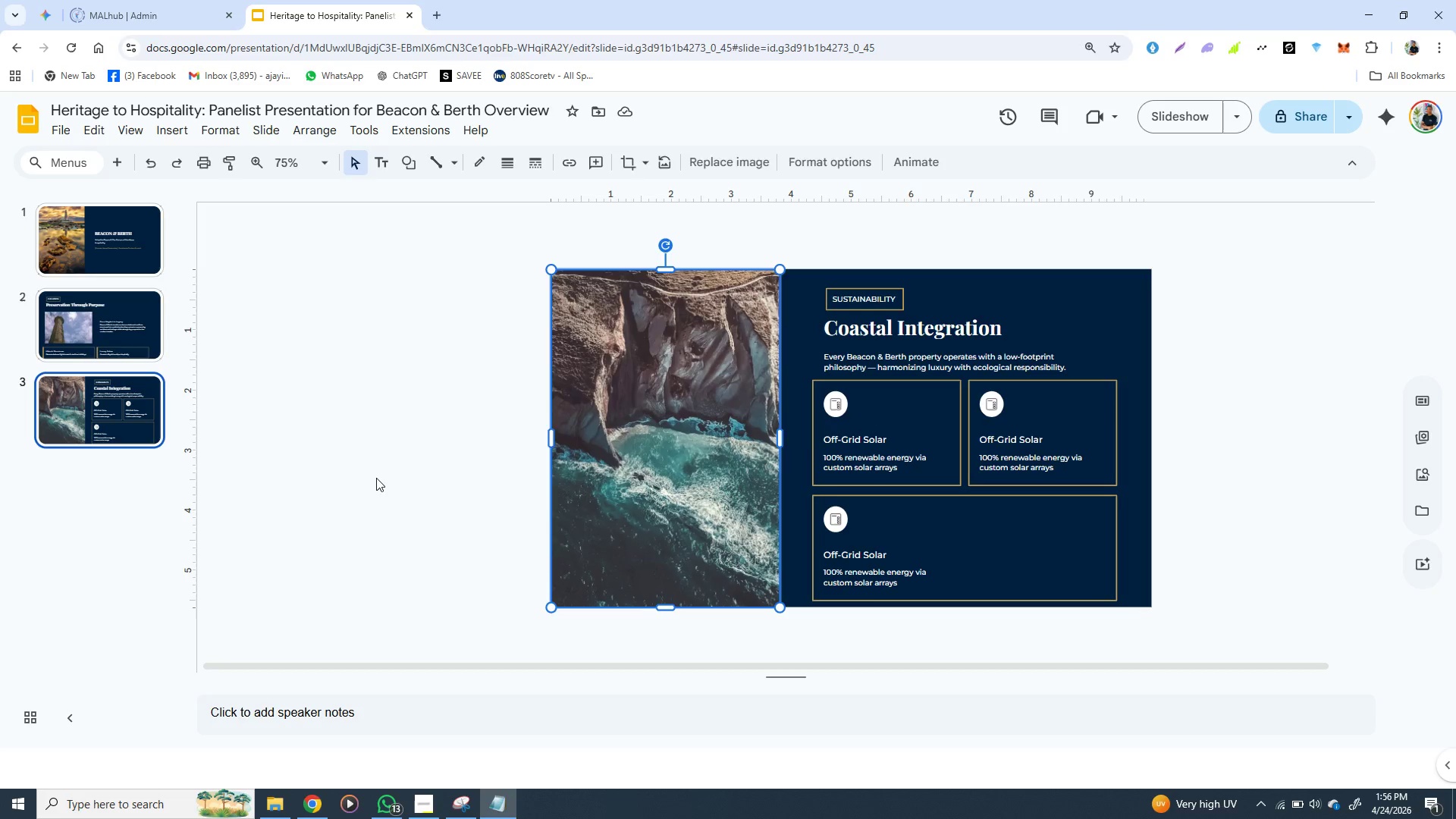 
left_click([376, 478])
 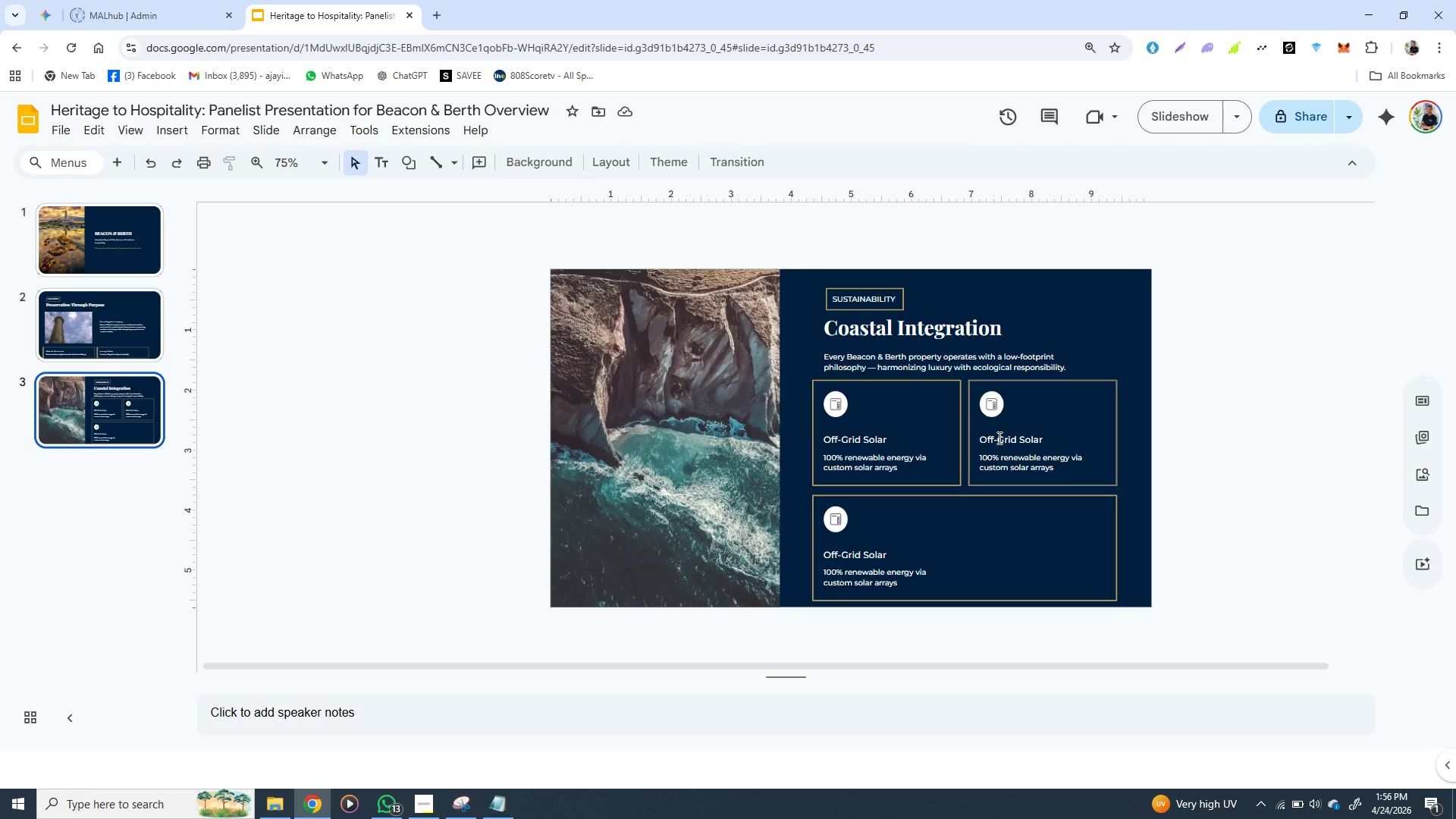 
double_click([998, 438])
 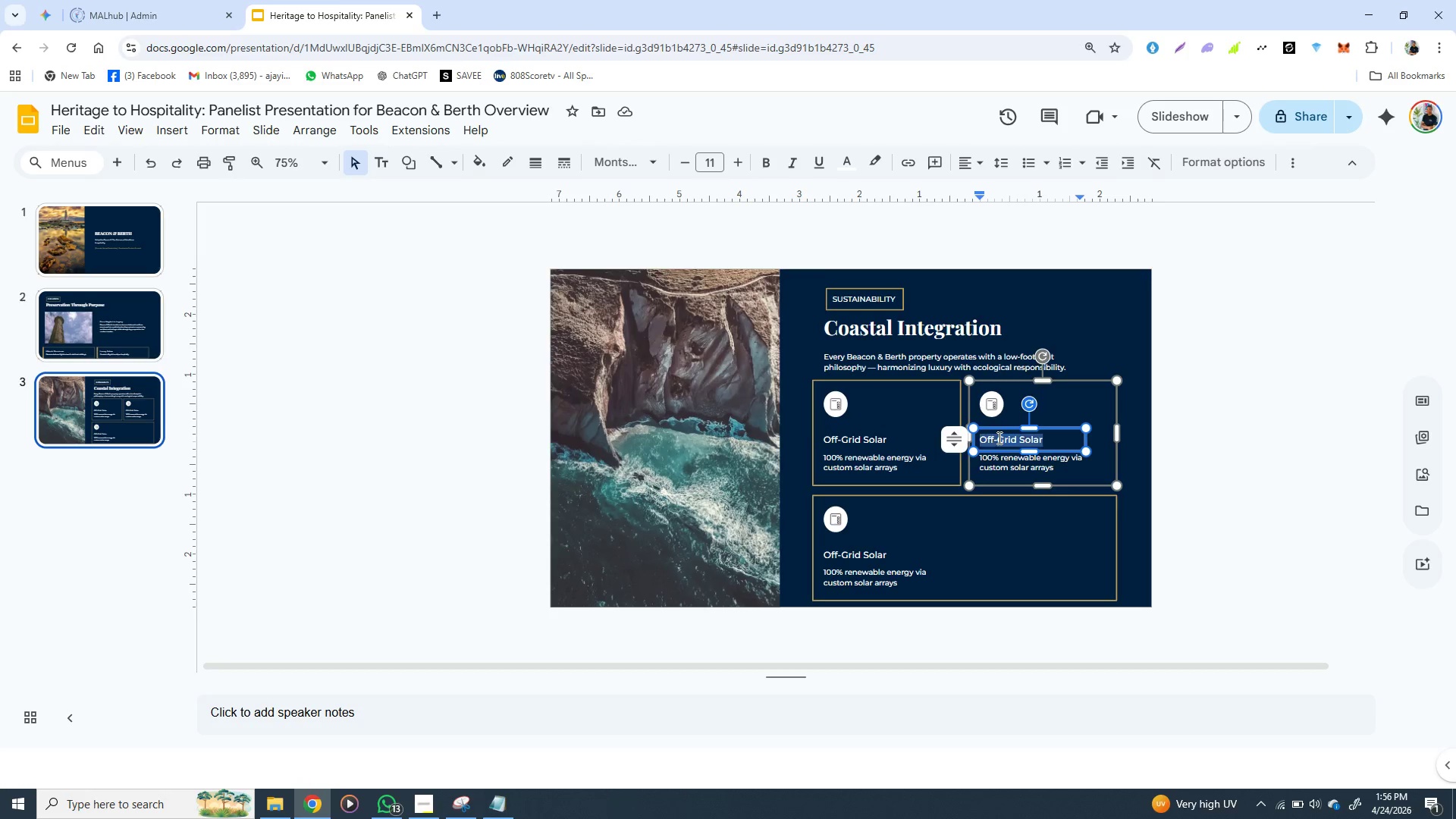 
triple_click([998, 438])
 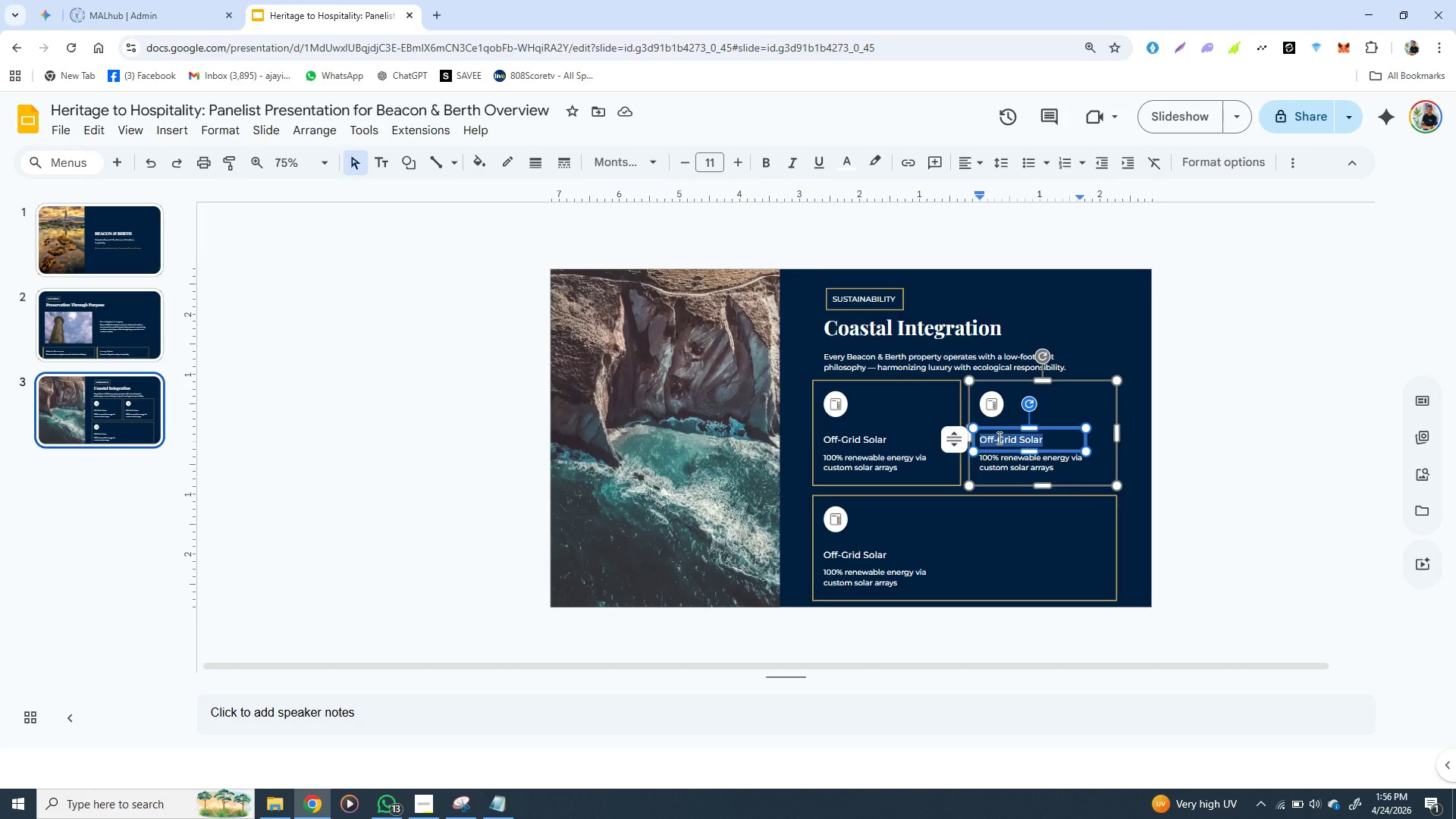 
key(Control+V)
 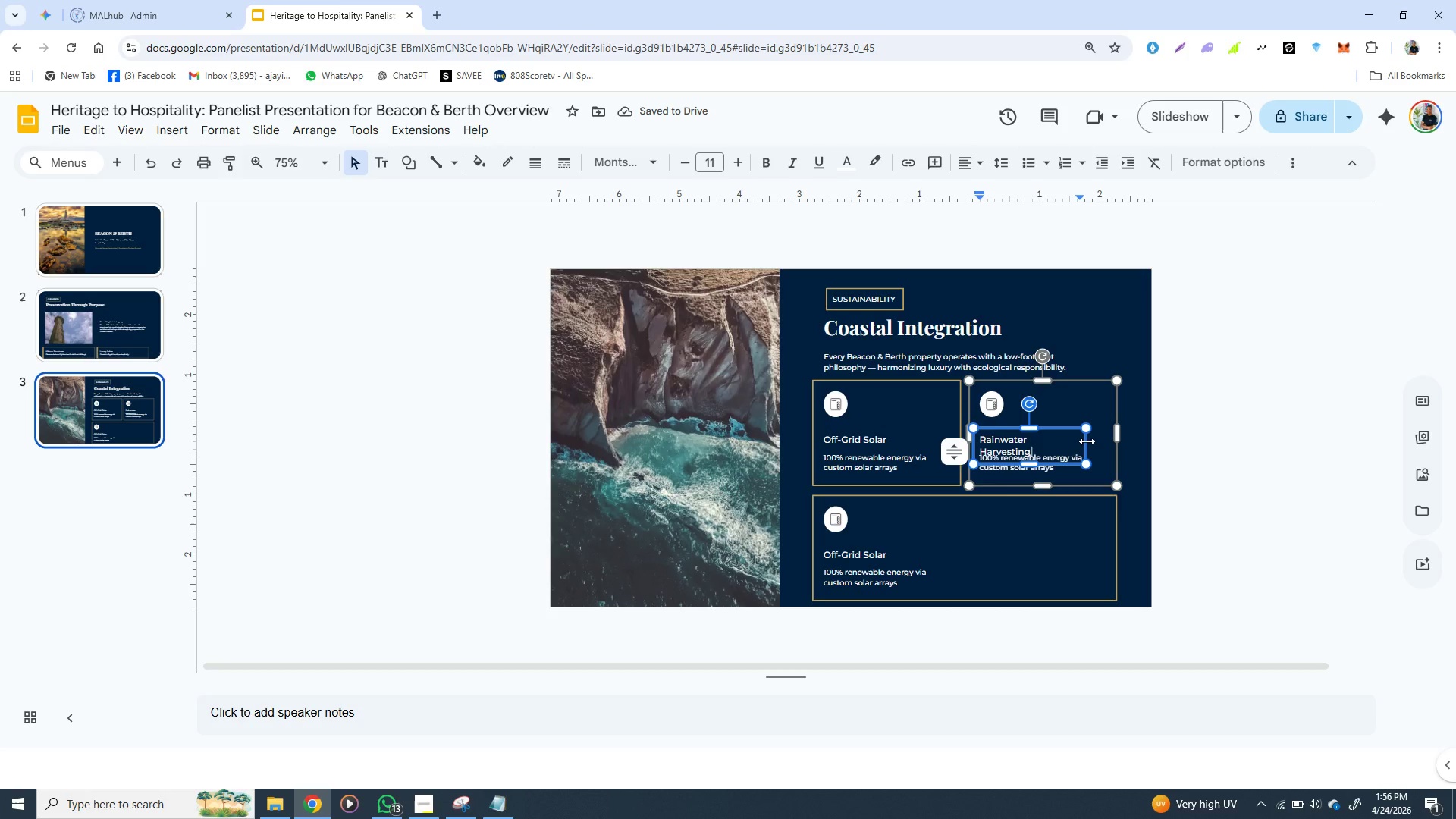 
left_click_drag(start_coordinate=[1087, 441], to_coordinate=[1106, 441])
 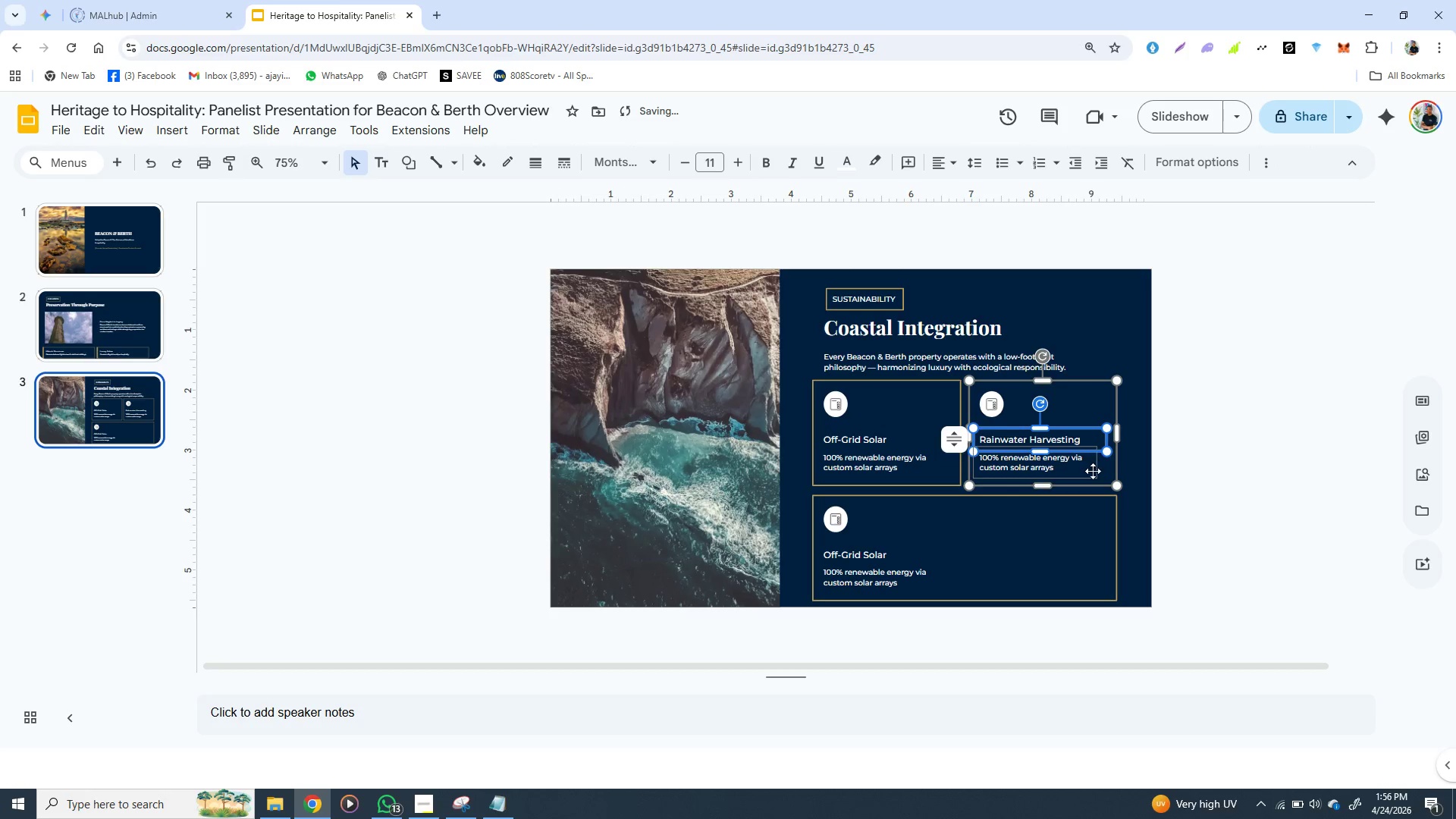 
left_click([1093, 473])
 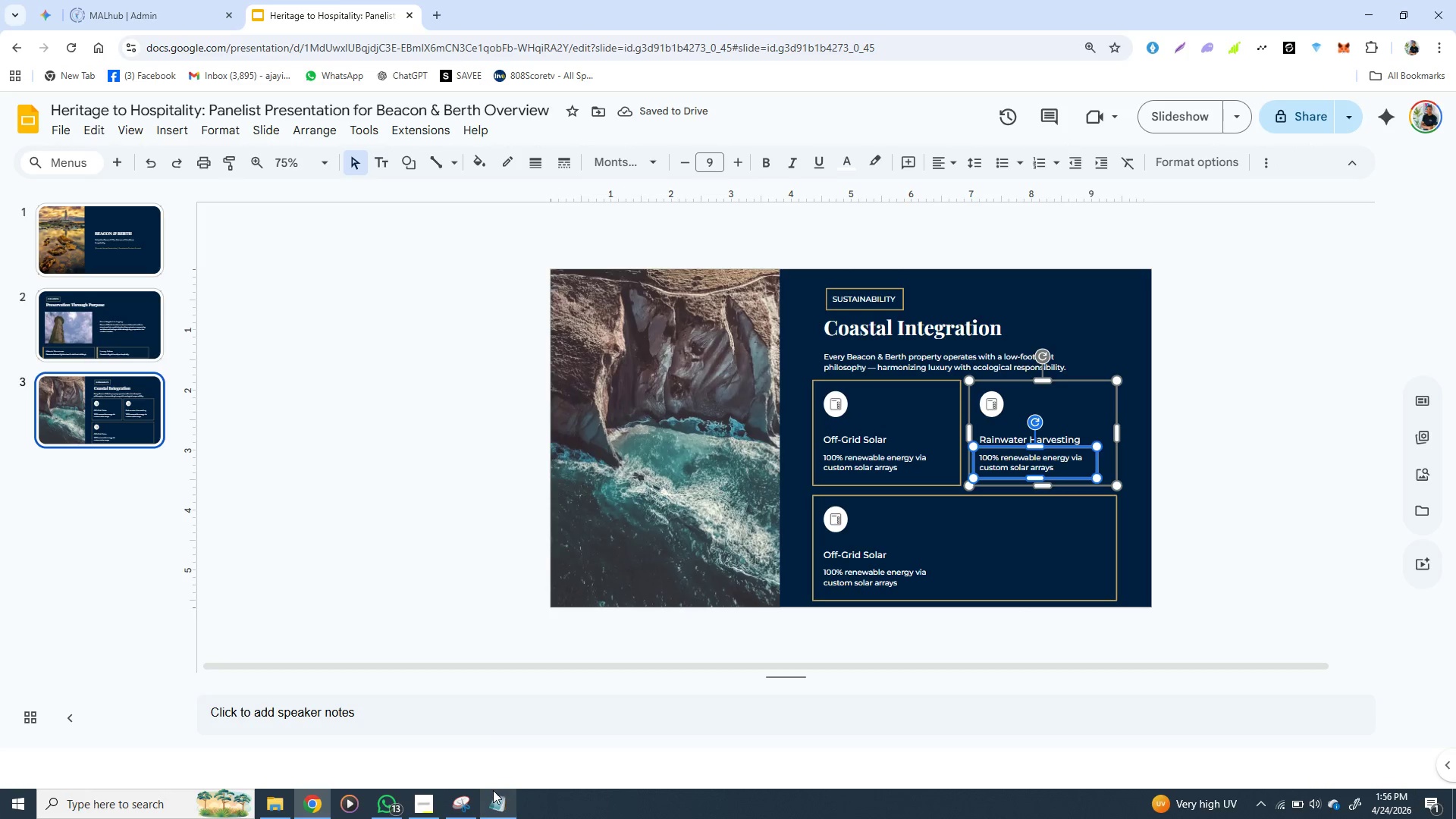 
left_click([493, 795])
 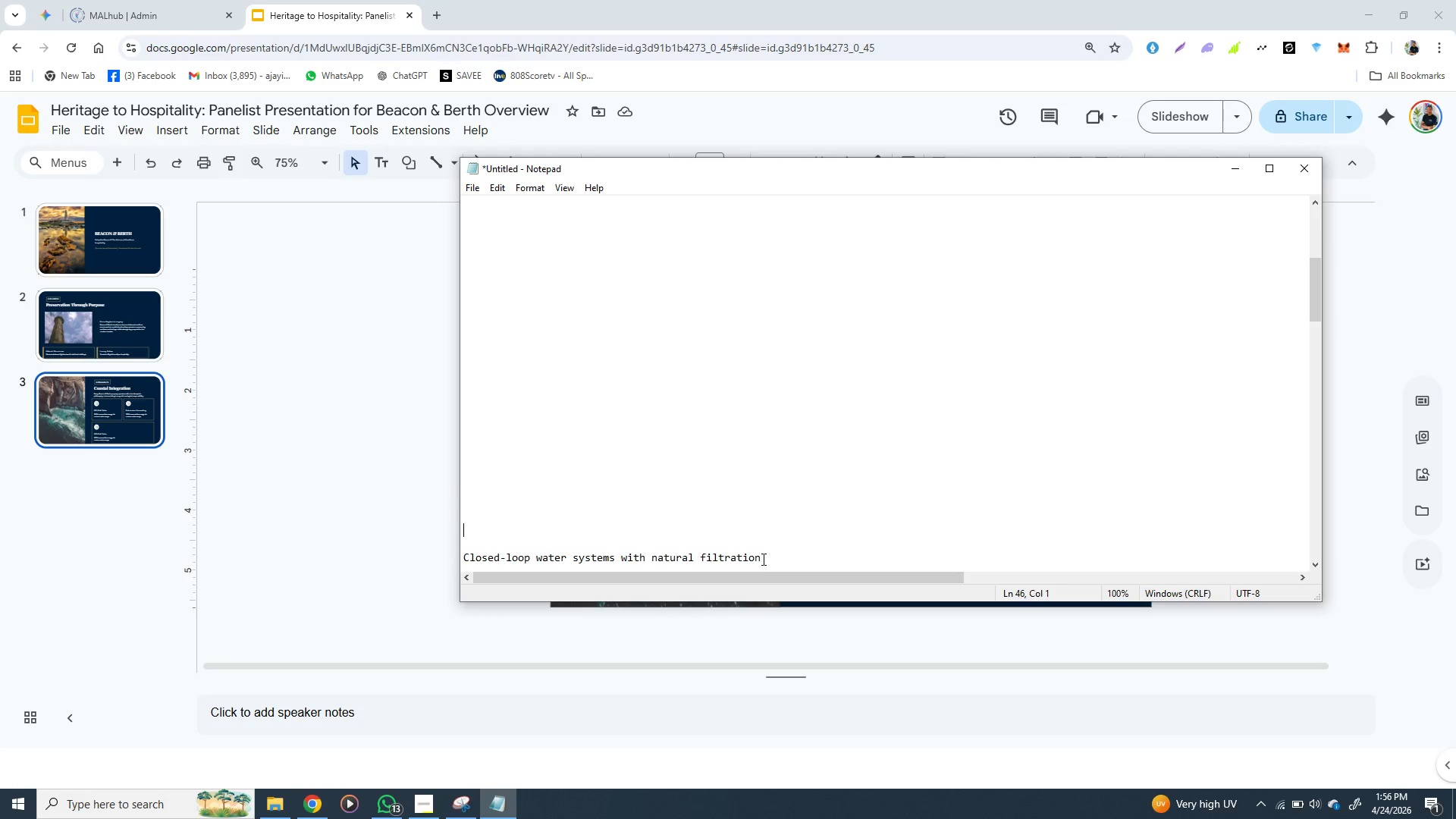 
left_click_drag(start_coordinate=[762, 559], to_coordinate=[576, 475])
 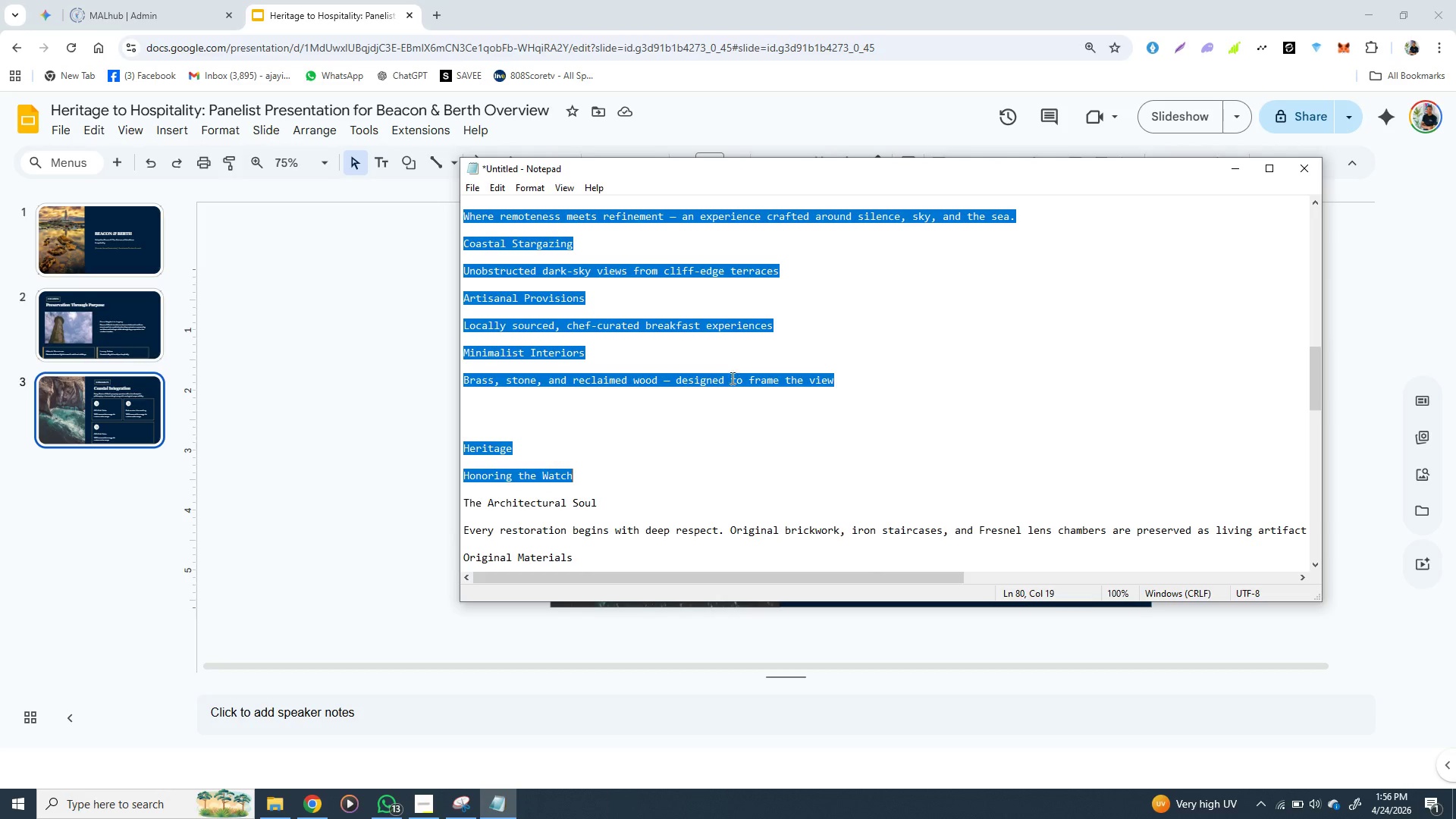 
left_click([744, 369])
 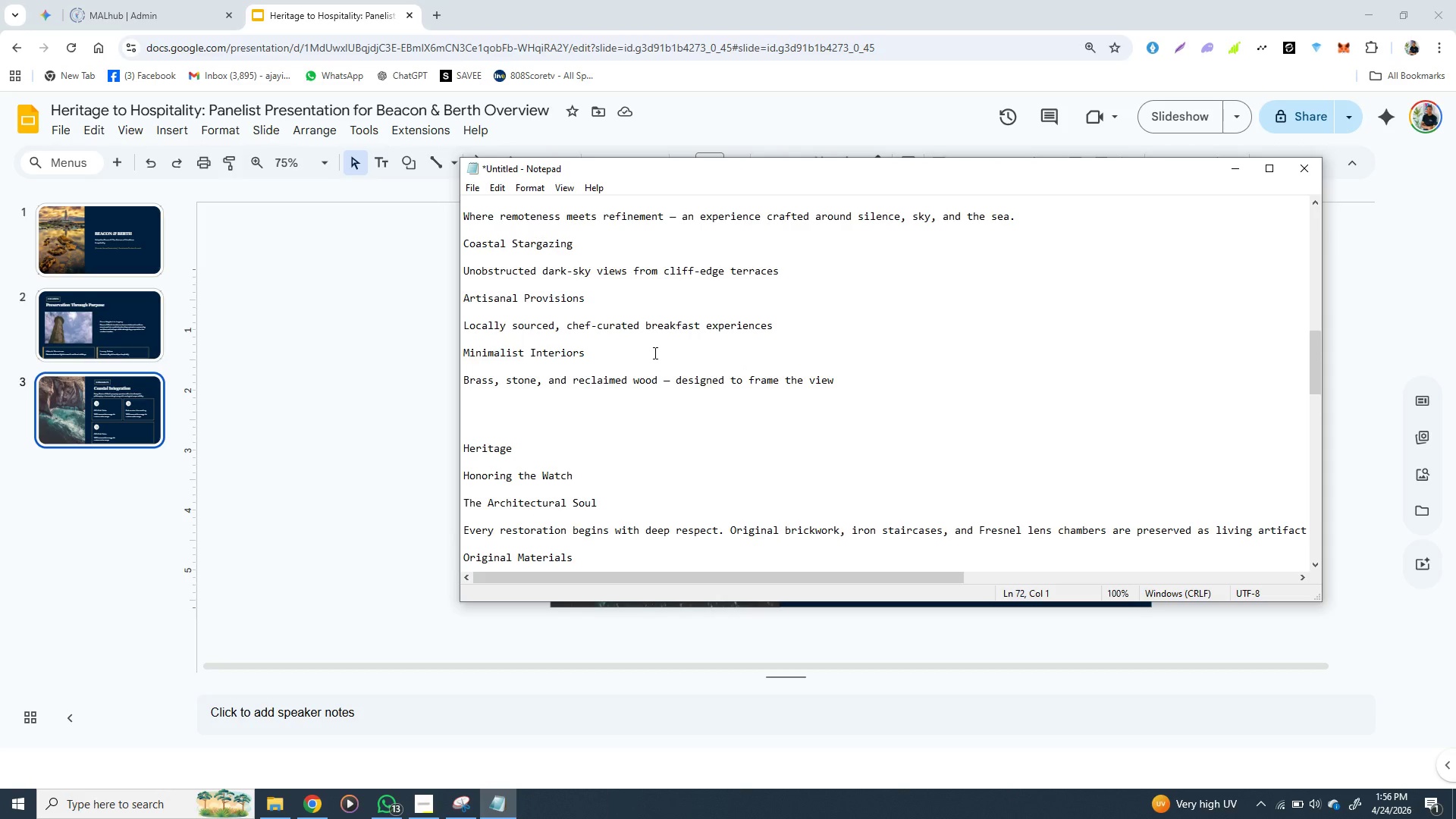 
scroll: coordinate [654, 353], scroll_direction: up, amount: 5.0
 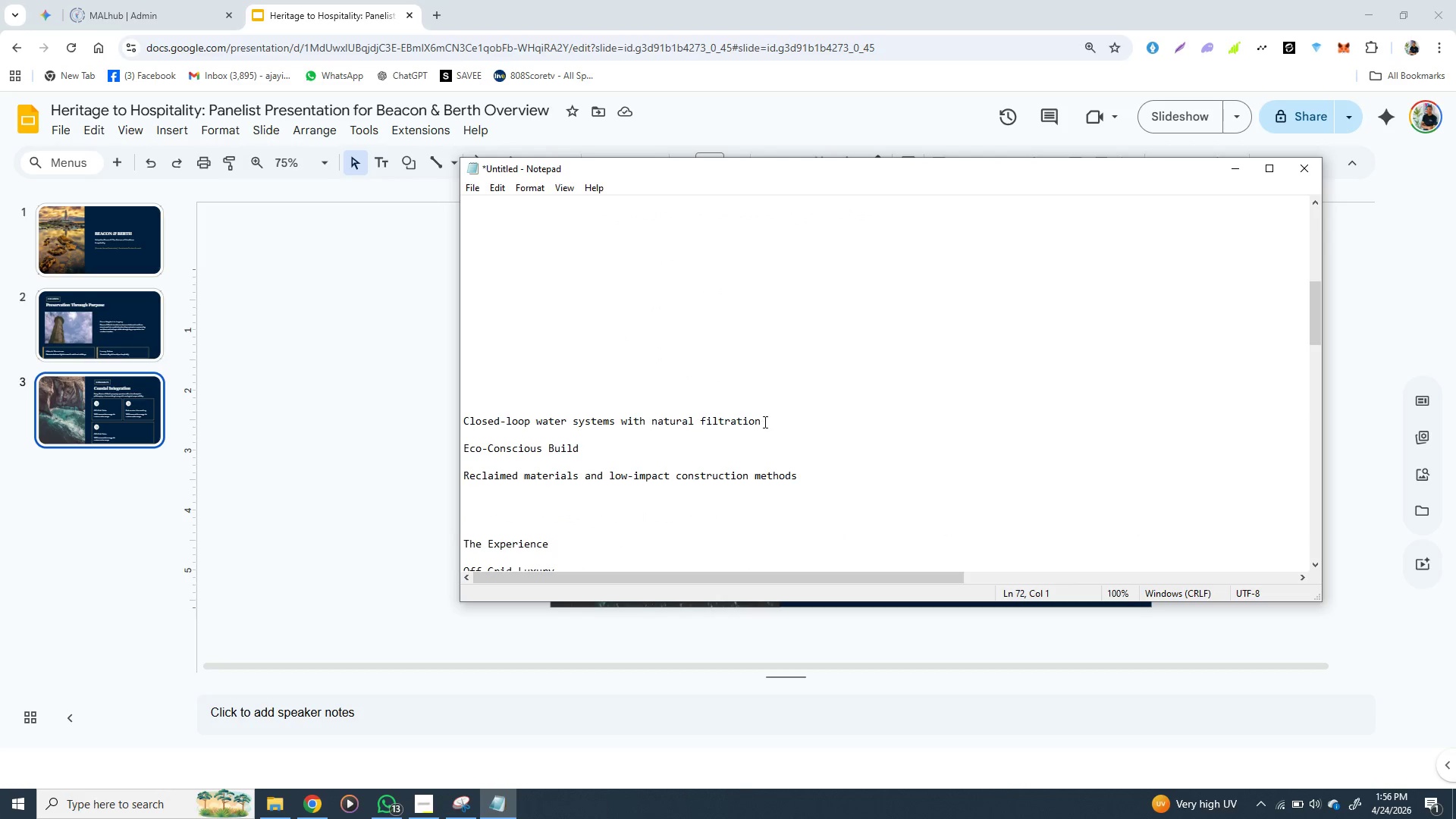 
left_click_drag(start_coordinate=[764, 422], to_coordinate=[462, 426])
 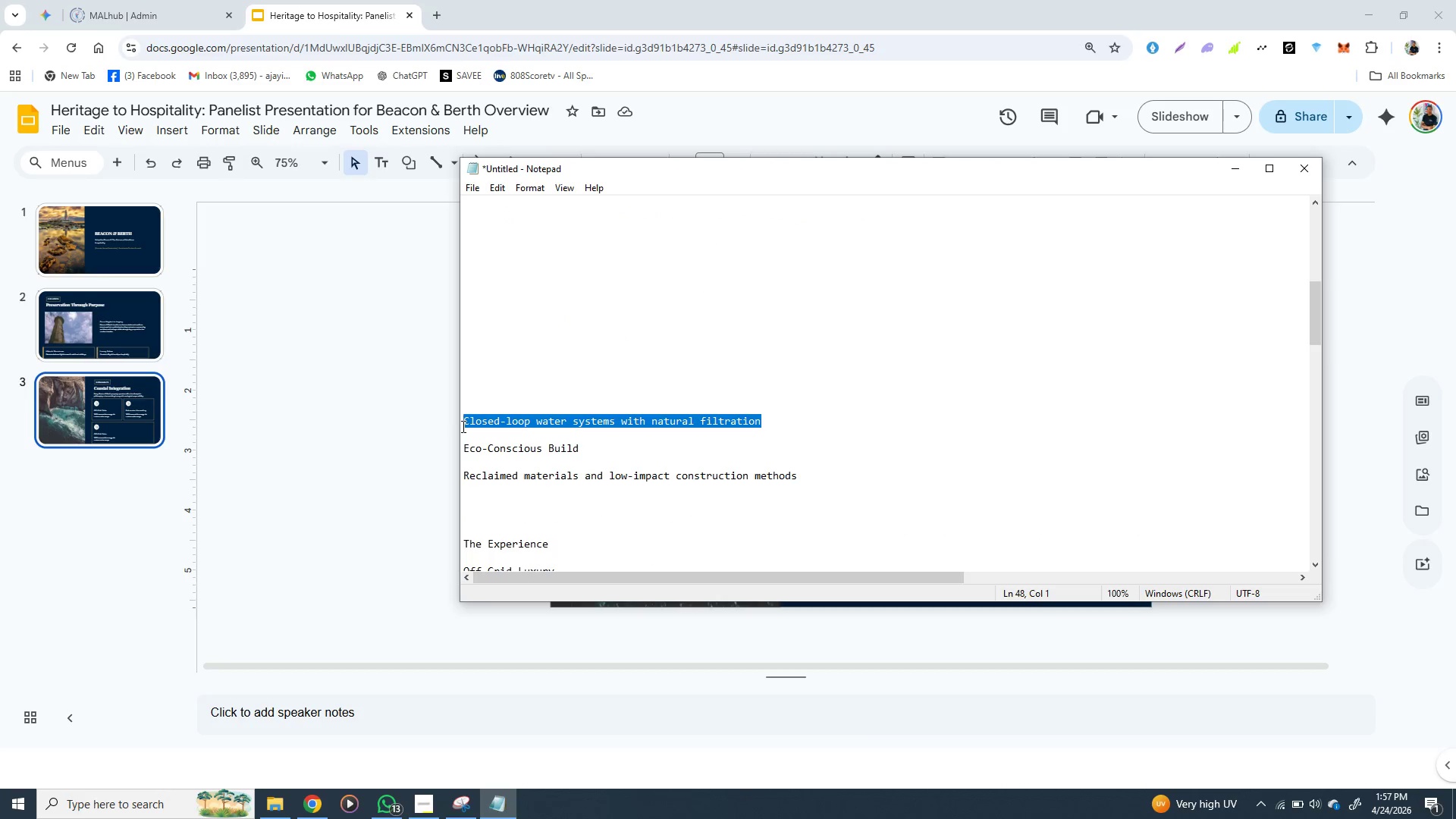 
key(Control+X)
 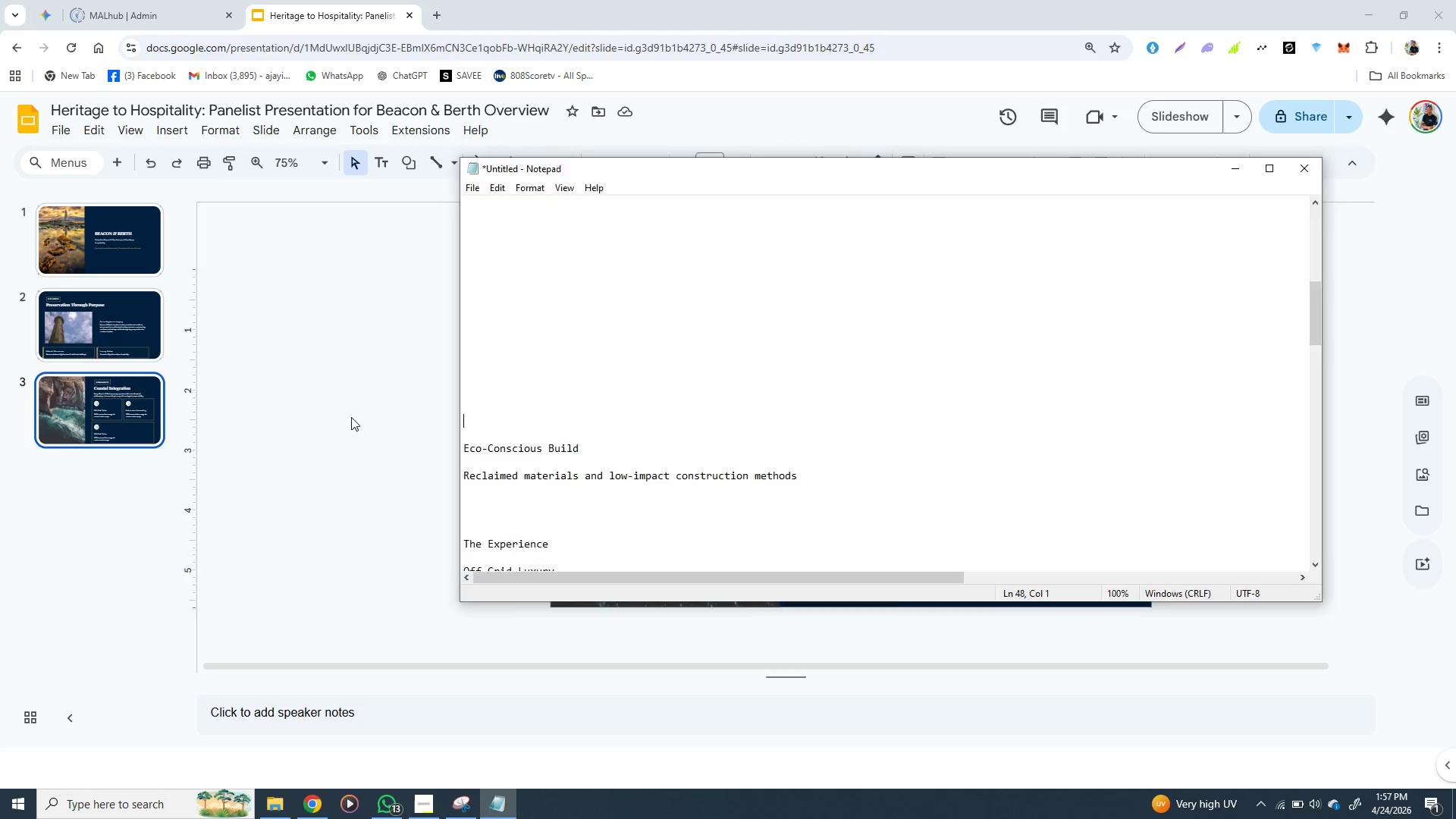 
left_click([351, 417])
 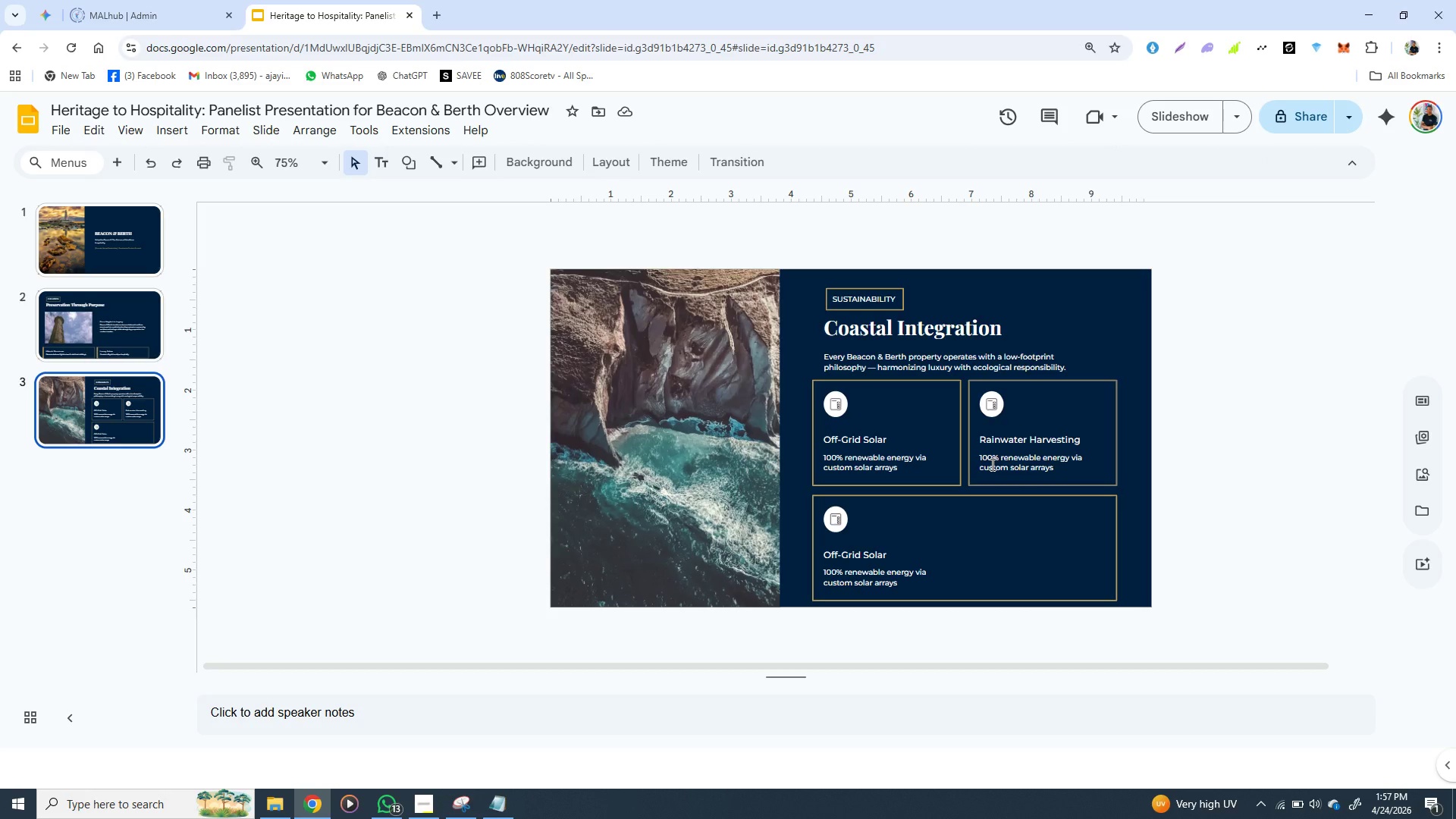 
double_click([991, 464])
 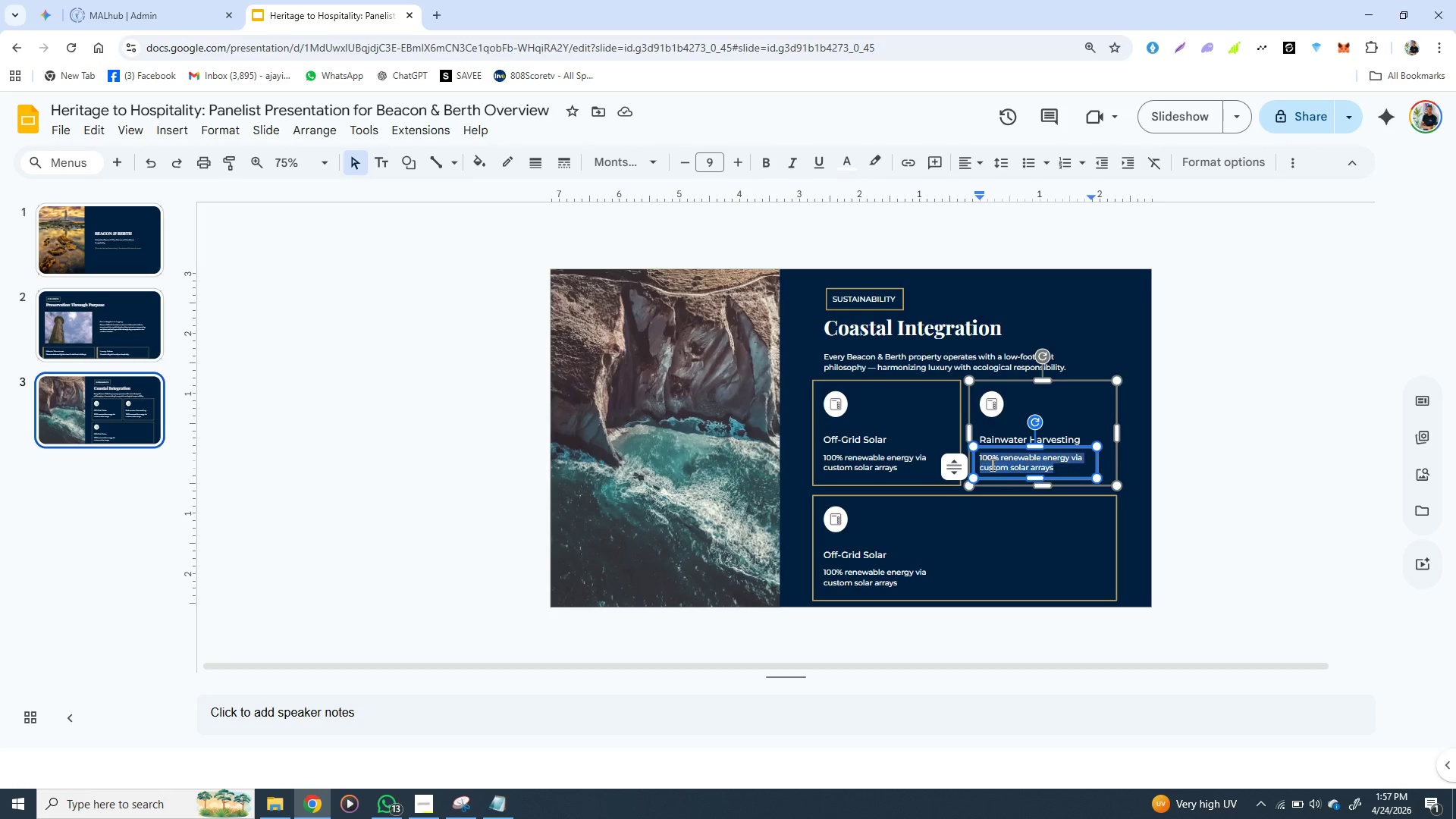 
triple_click([991, 464])
 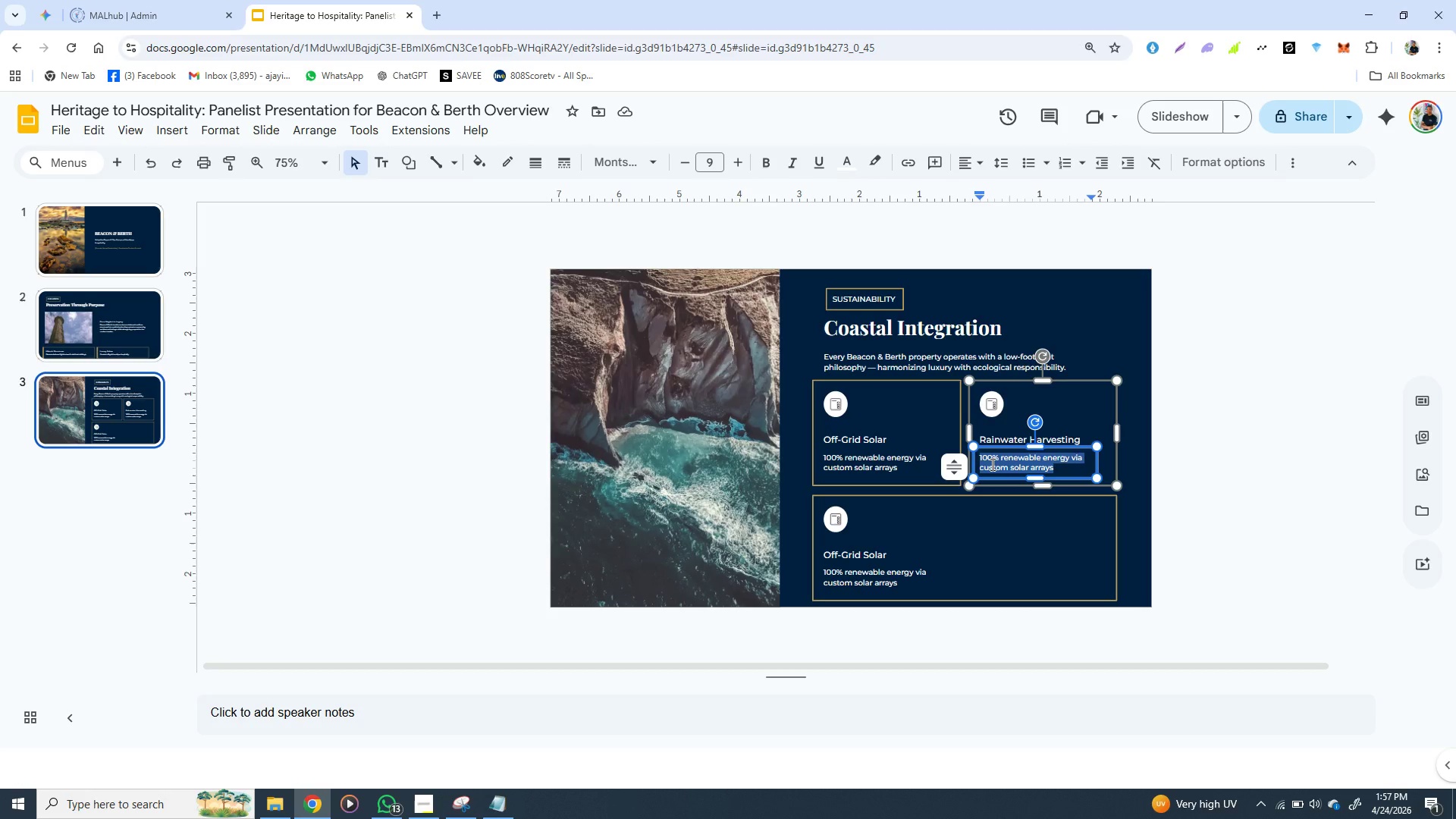 
key(Control+V)
 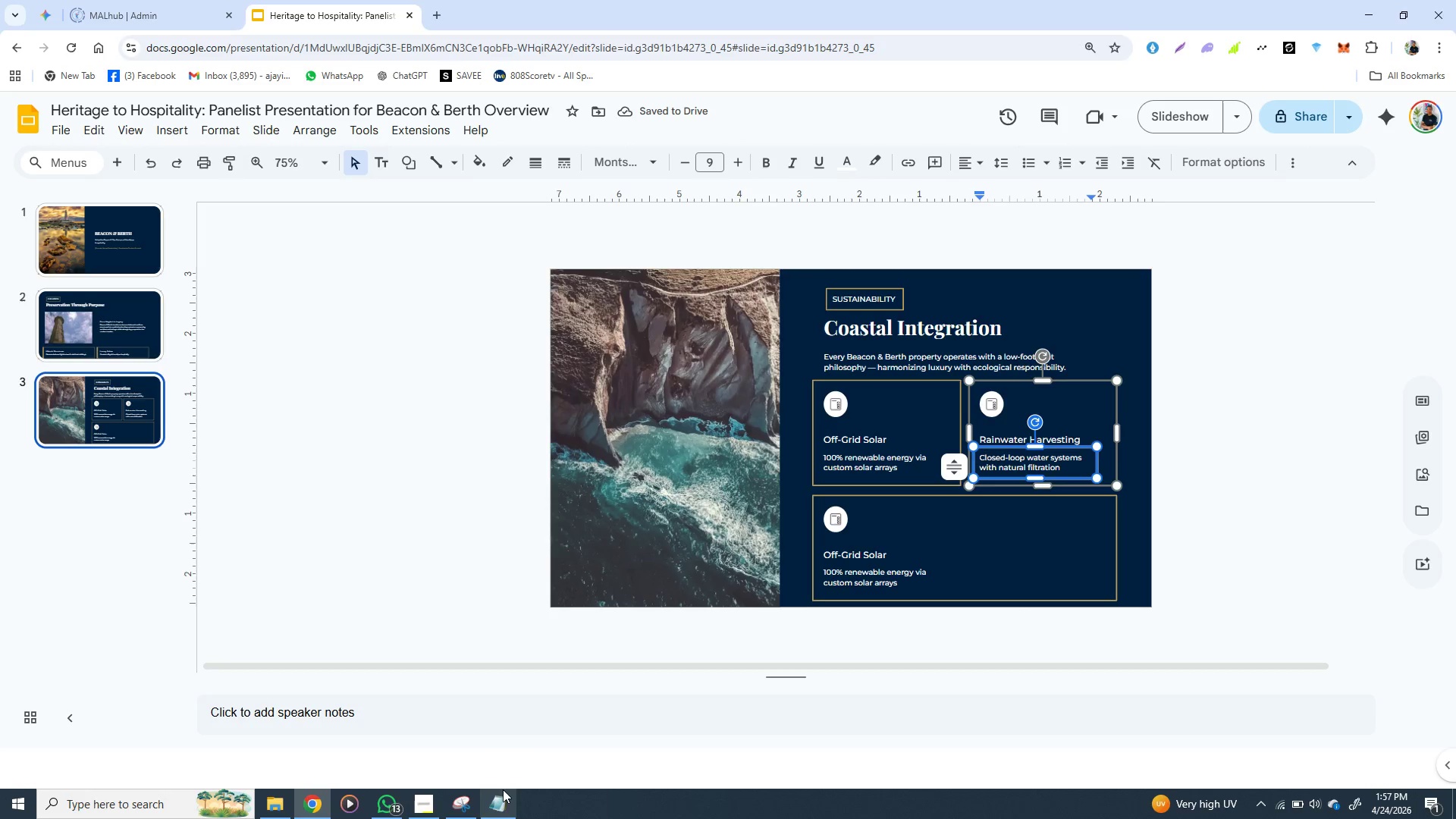 
left_click([500, 805])
 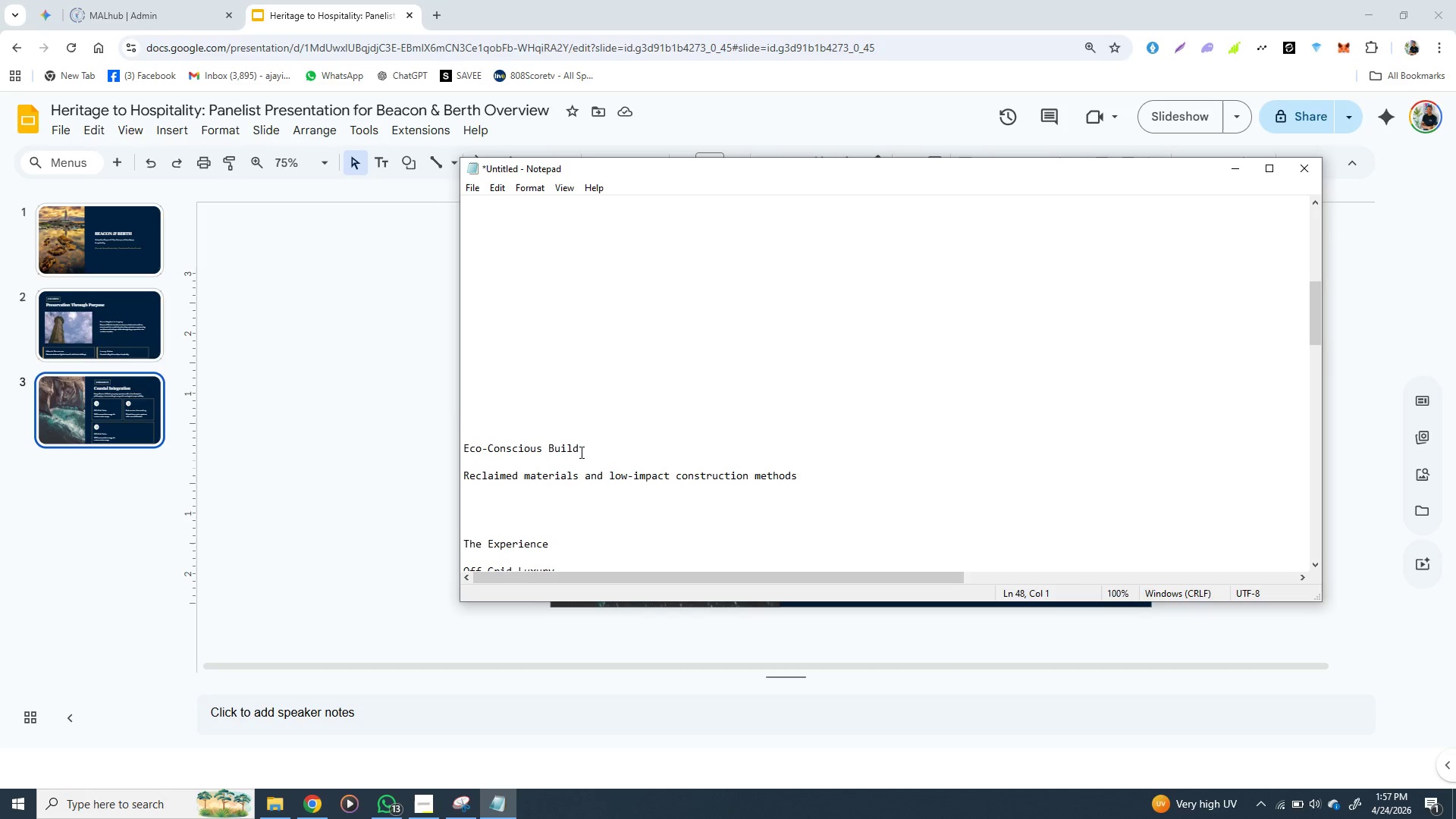 
left_click_drag(start_coordinate=[580, 452], to_coordinate=[464, 452])
 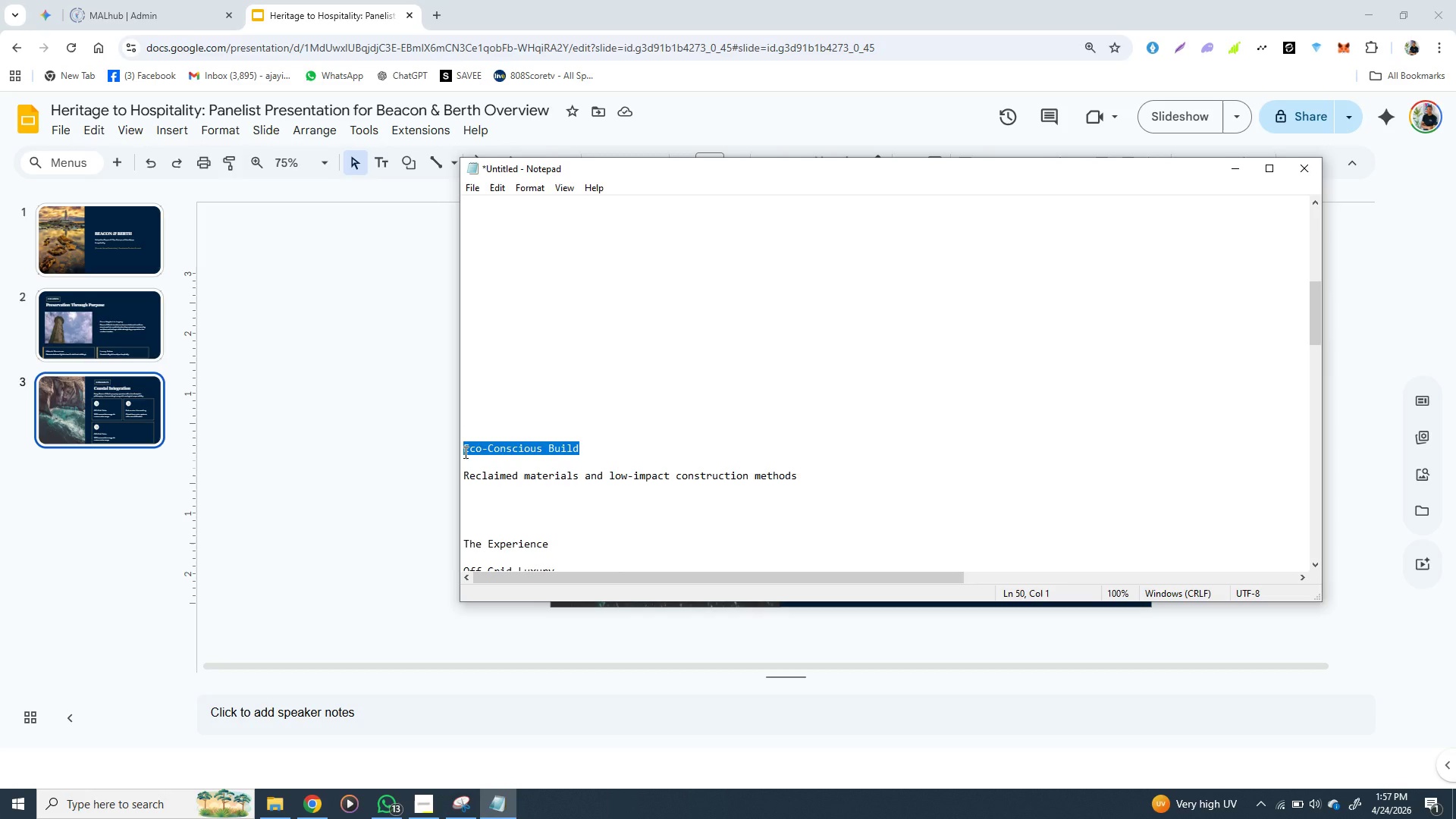 
key(Control+X)
 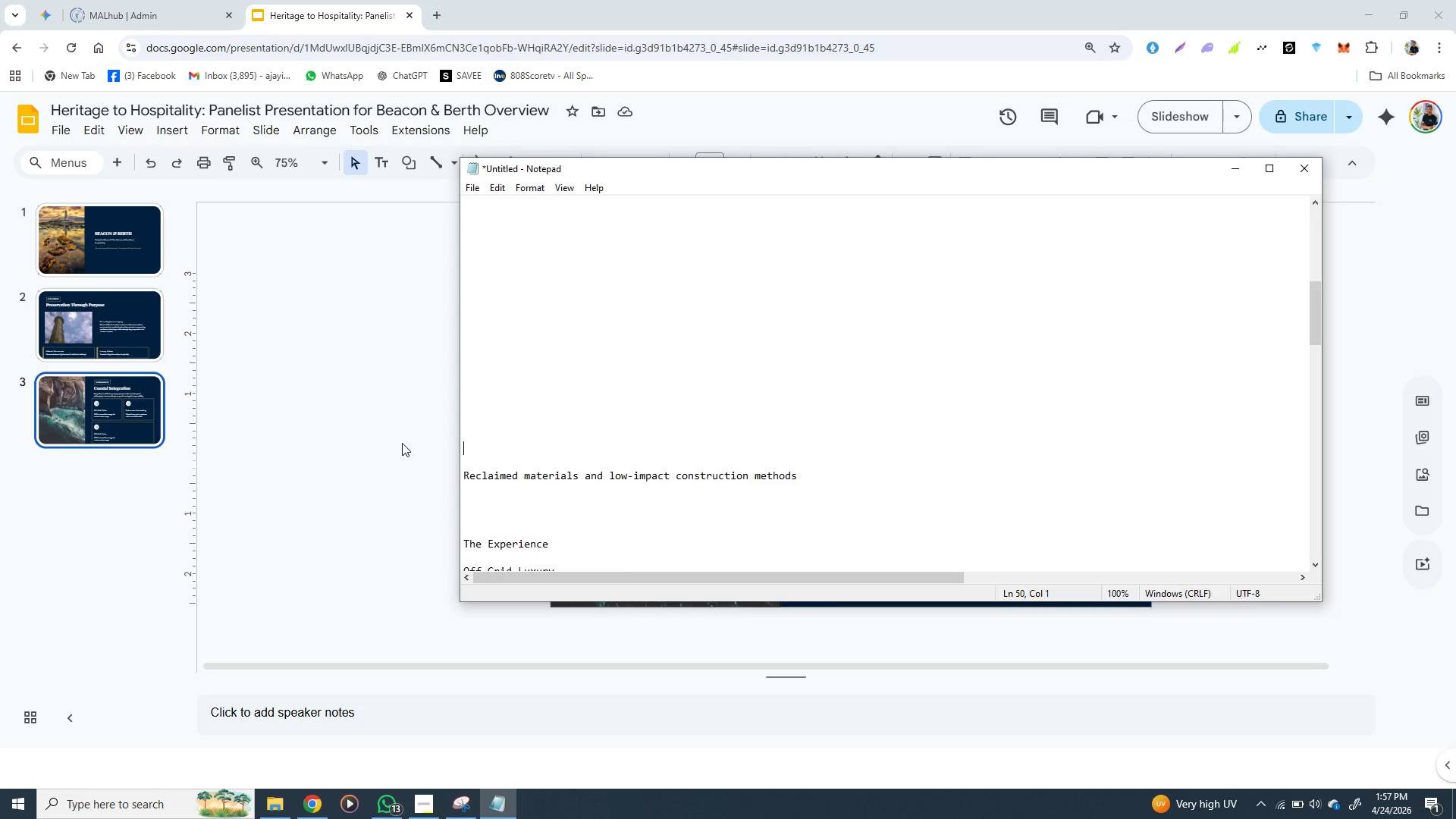 
left_click([402, 443])
 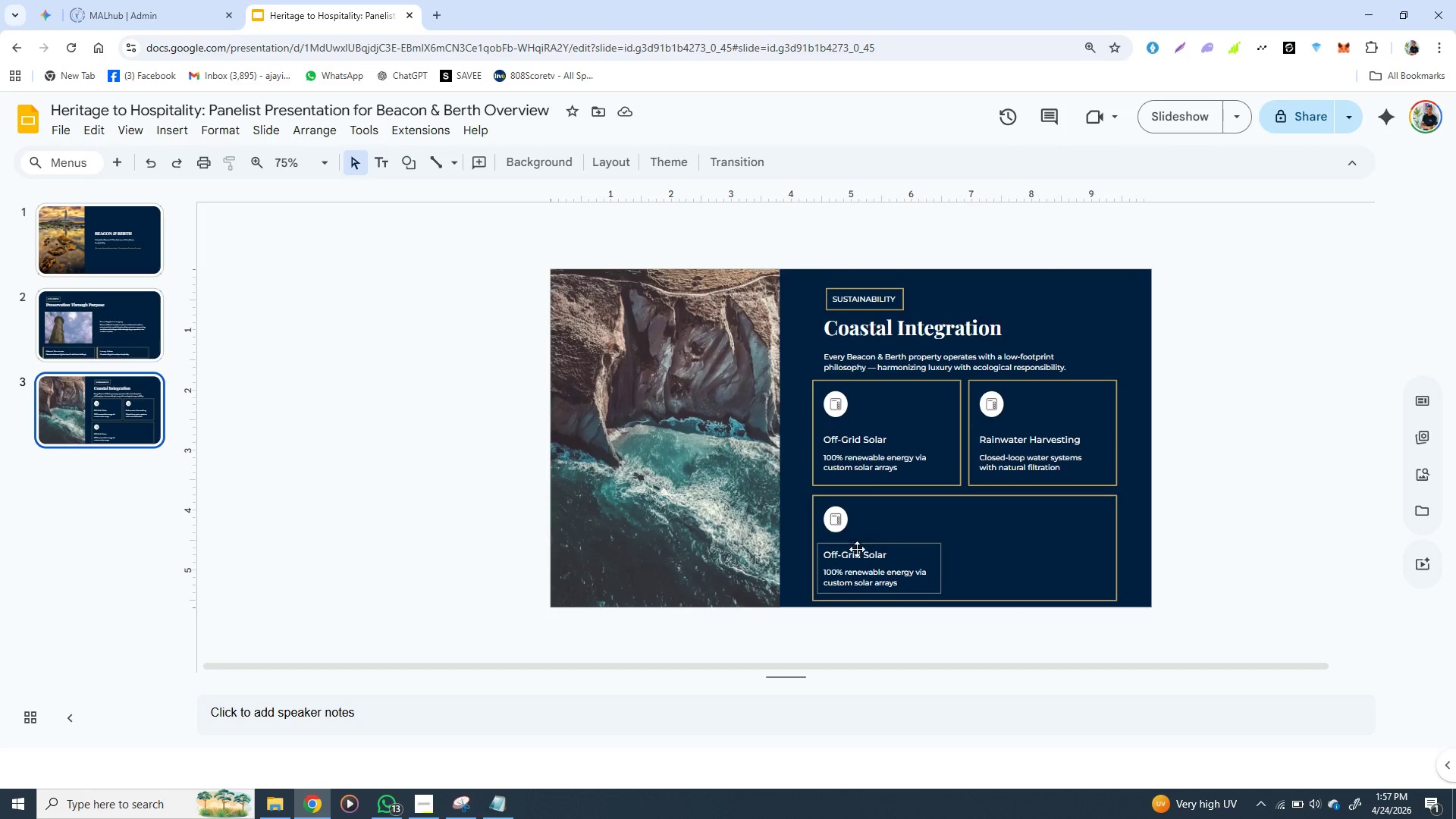 
double_click([857, 554])
 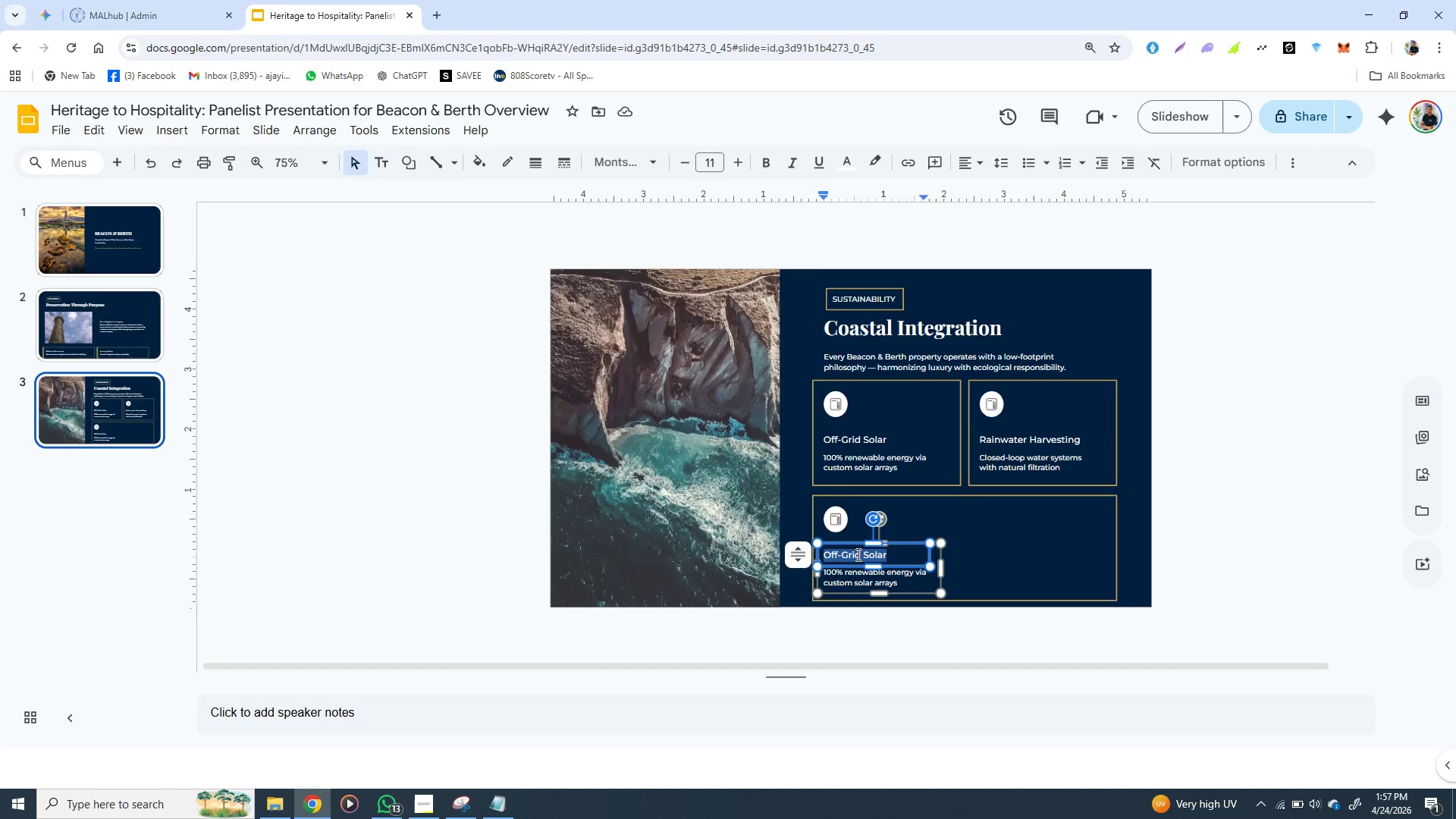 
triple_click([857, 554])
 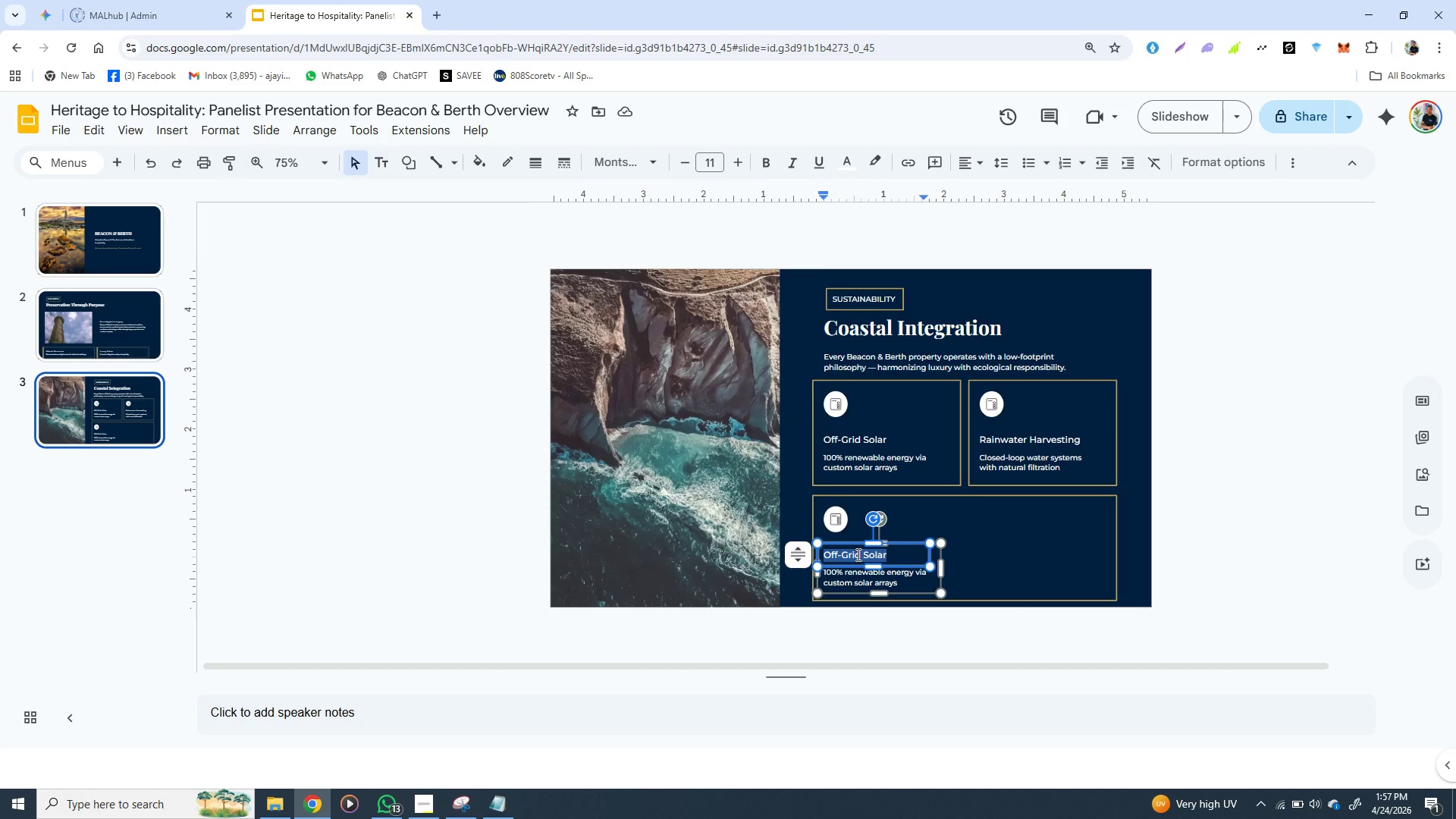 
key(Control+V)
 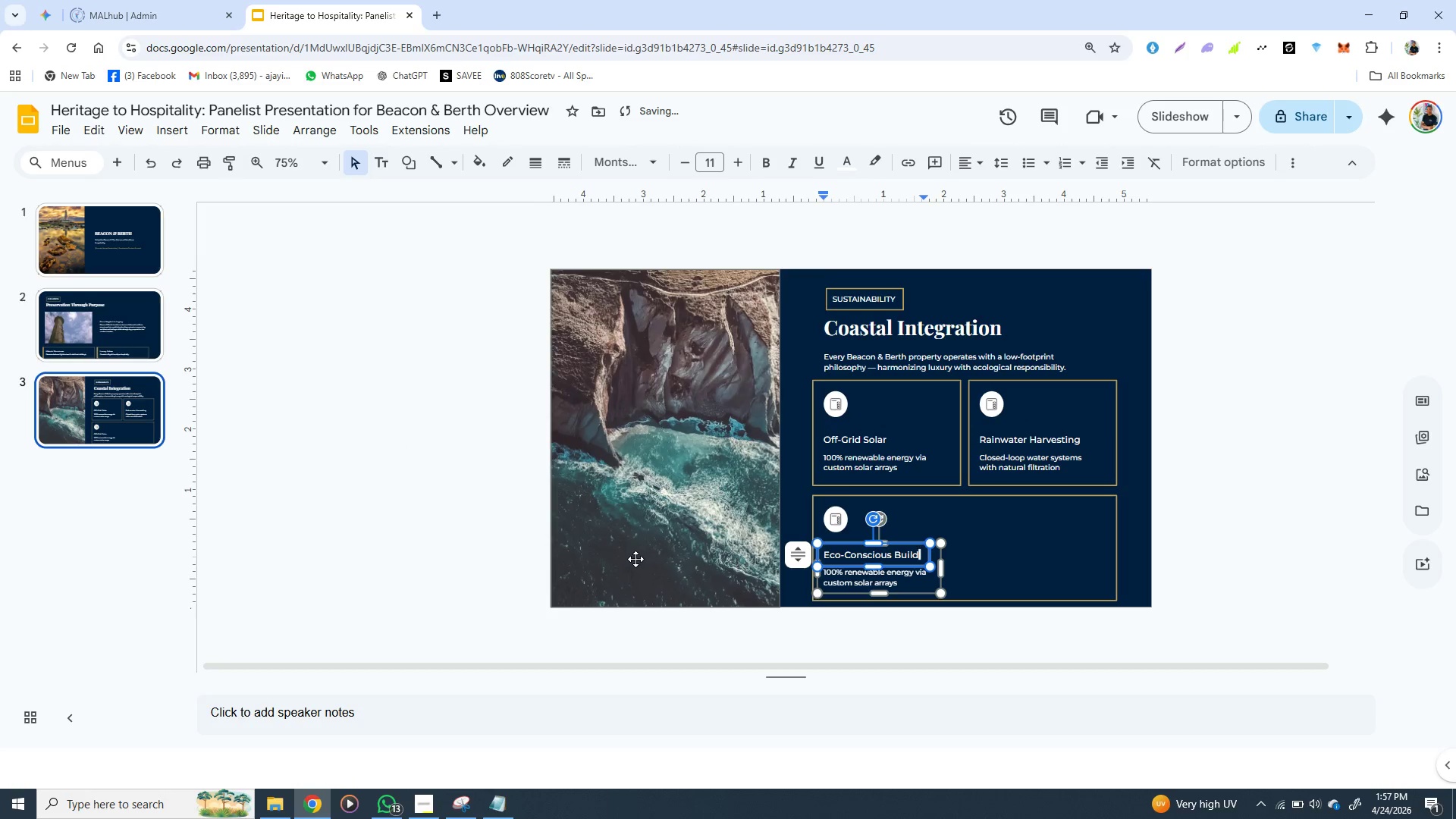 
left_click([635, 559])
 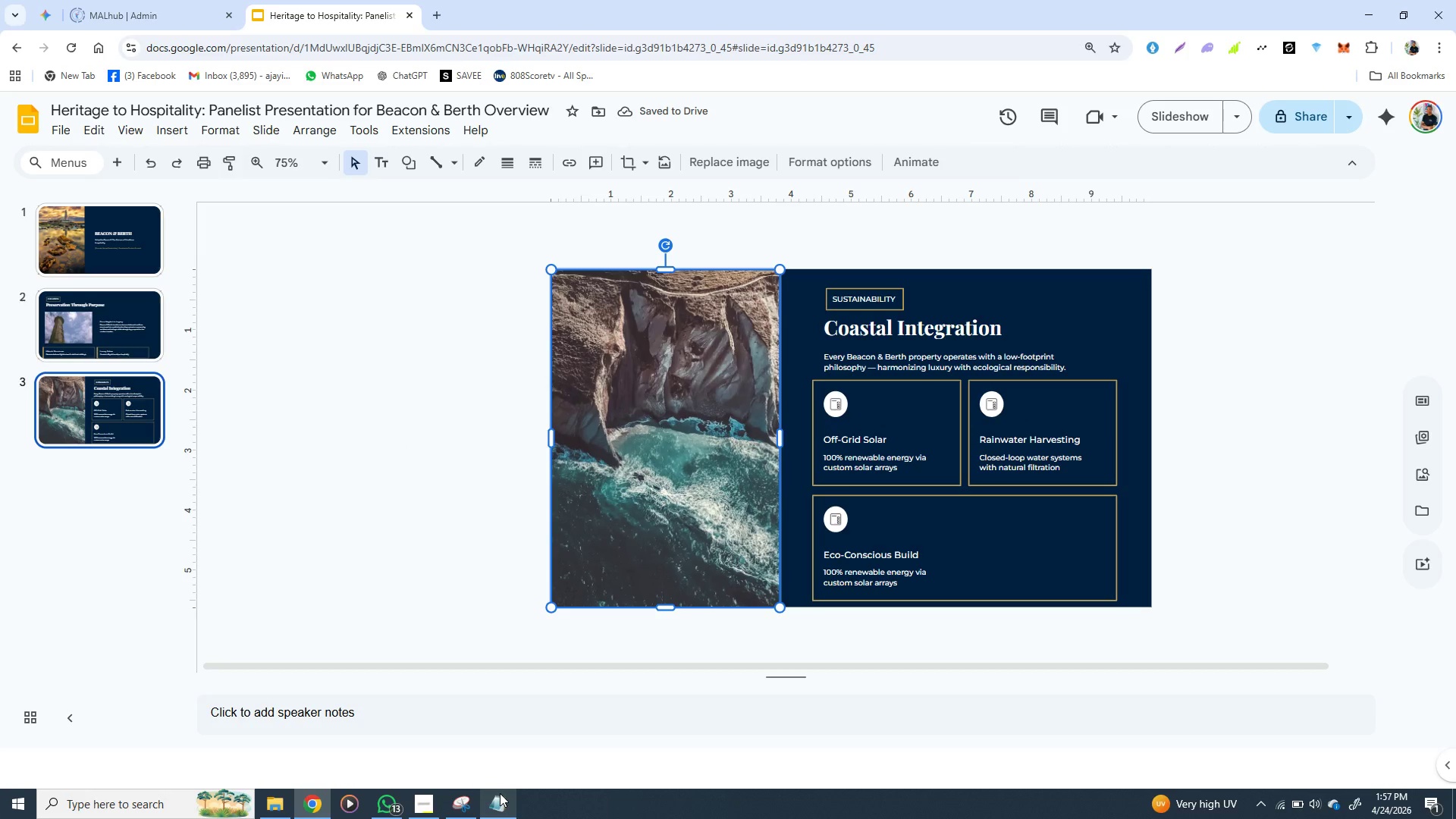 
left_click([500, 793])
 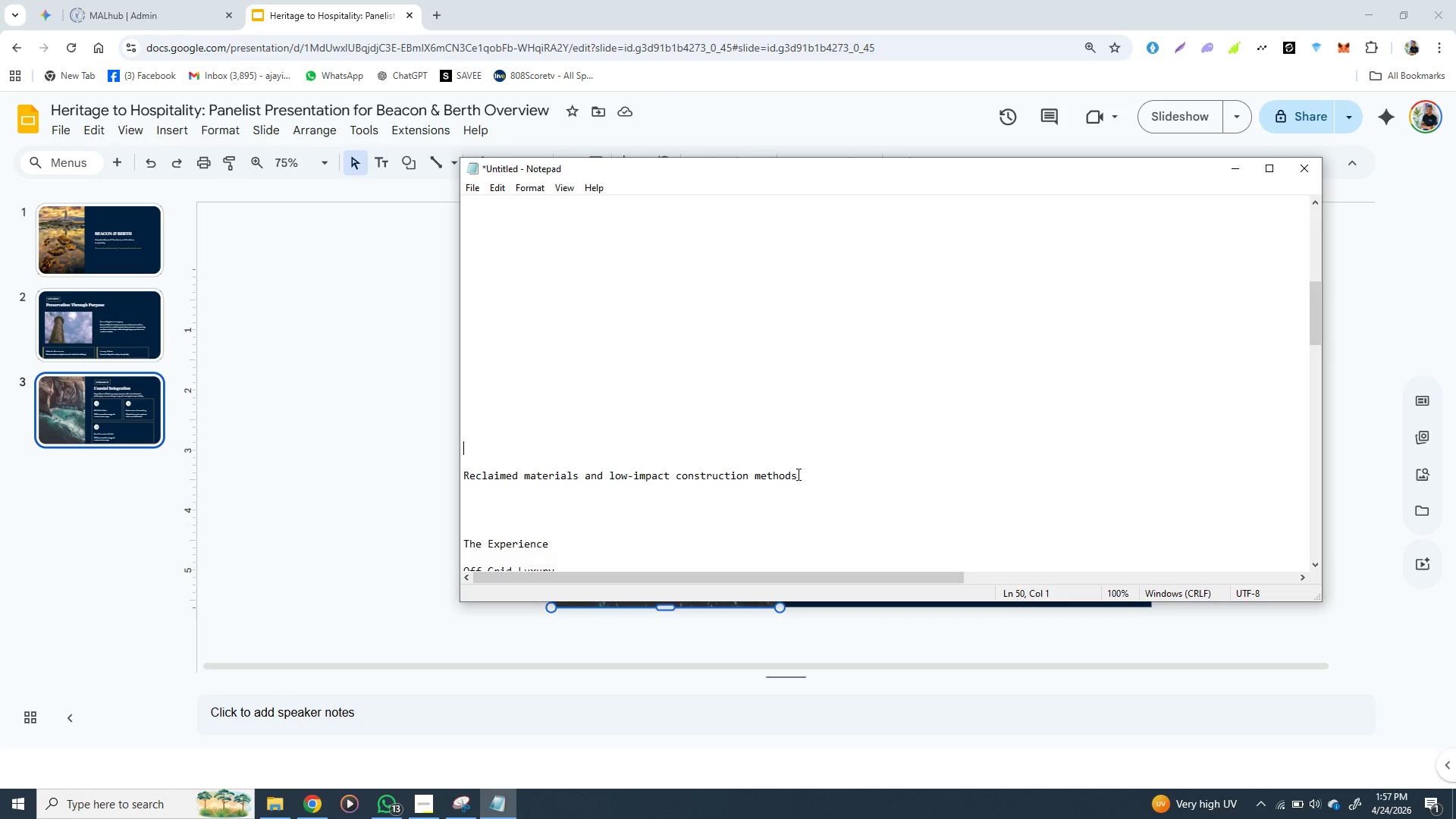 
left_click_drag(start_coordinate=[797, 474], to_coordinate=[465, 475])
 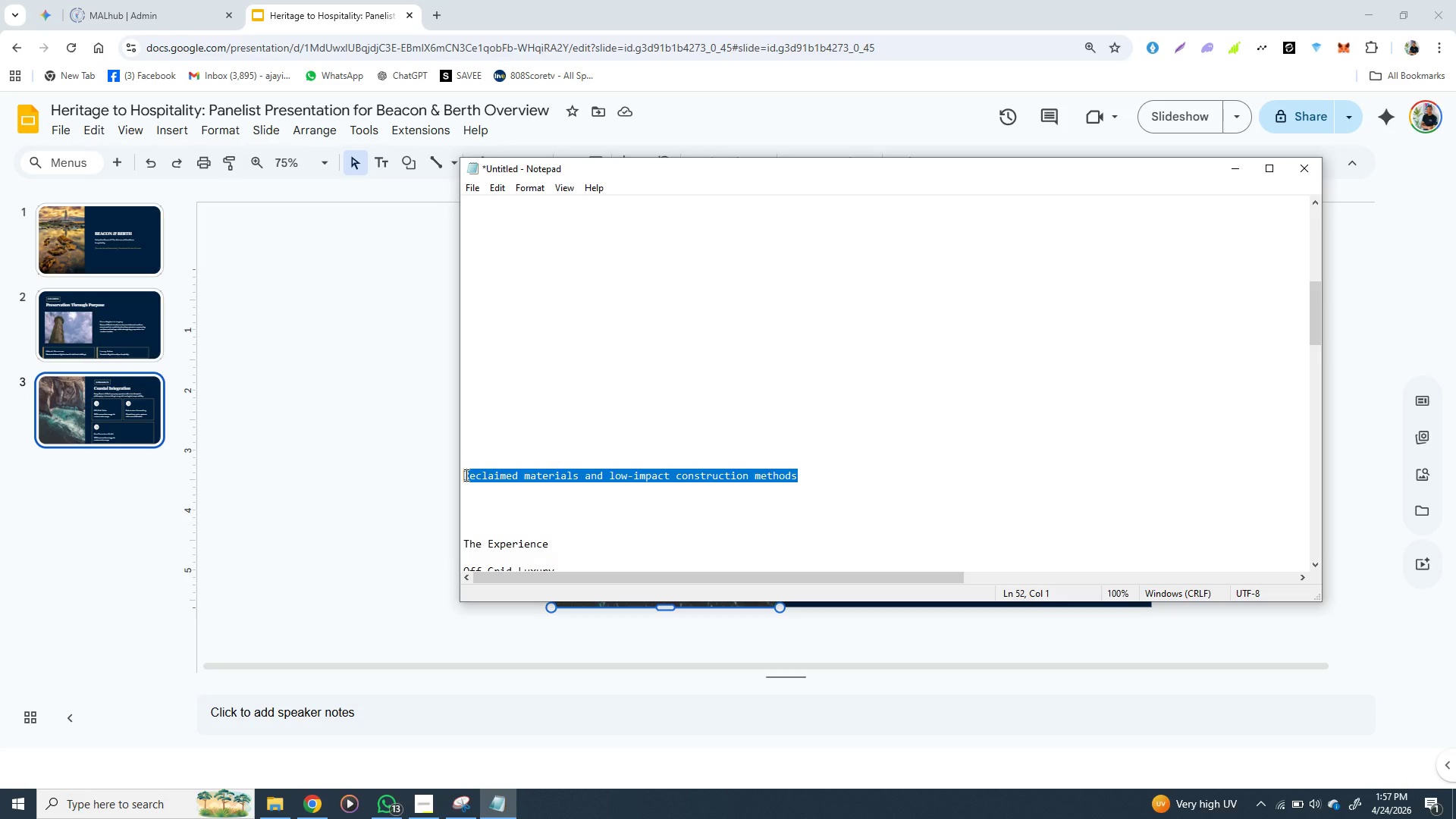 
key(Control+X)
 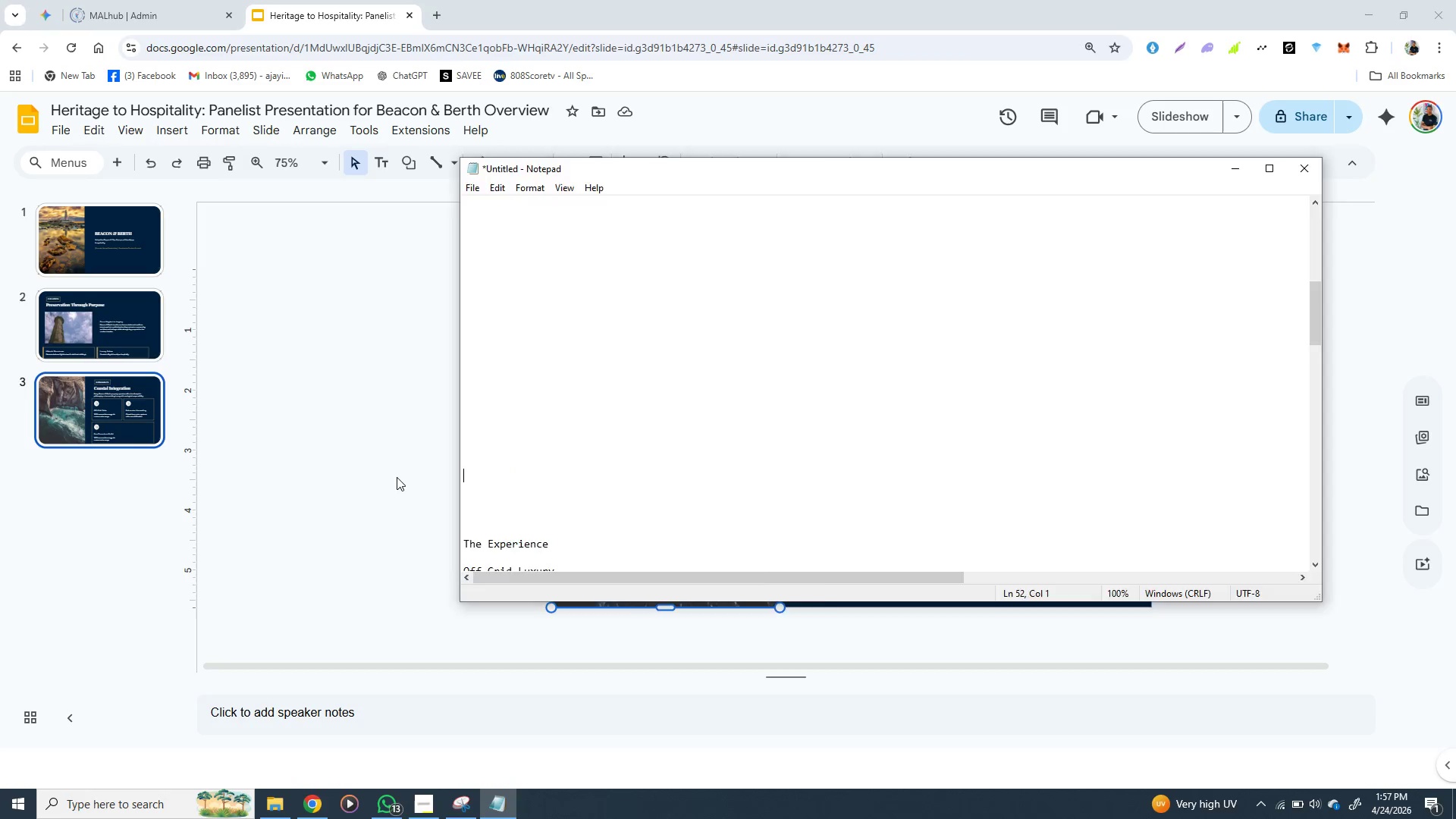 
left_click([397, 477])
 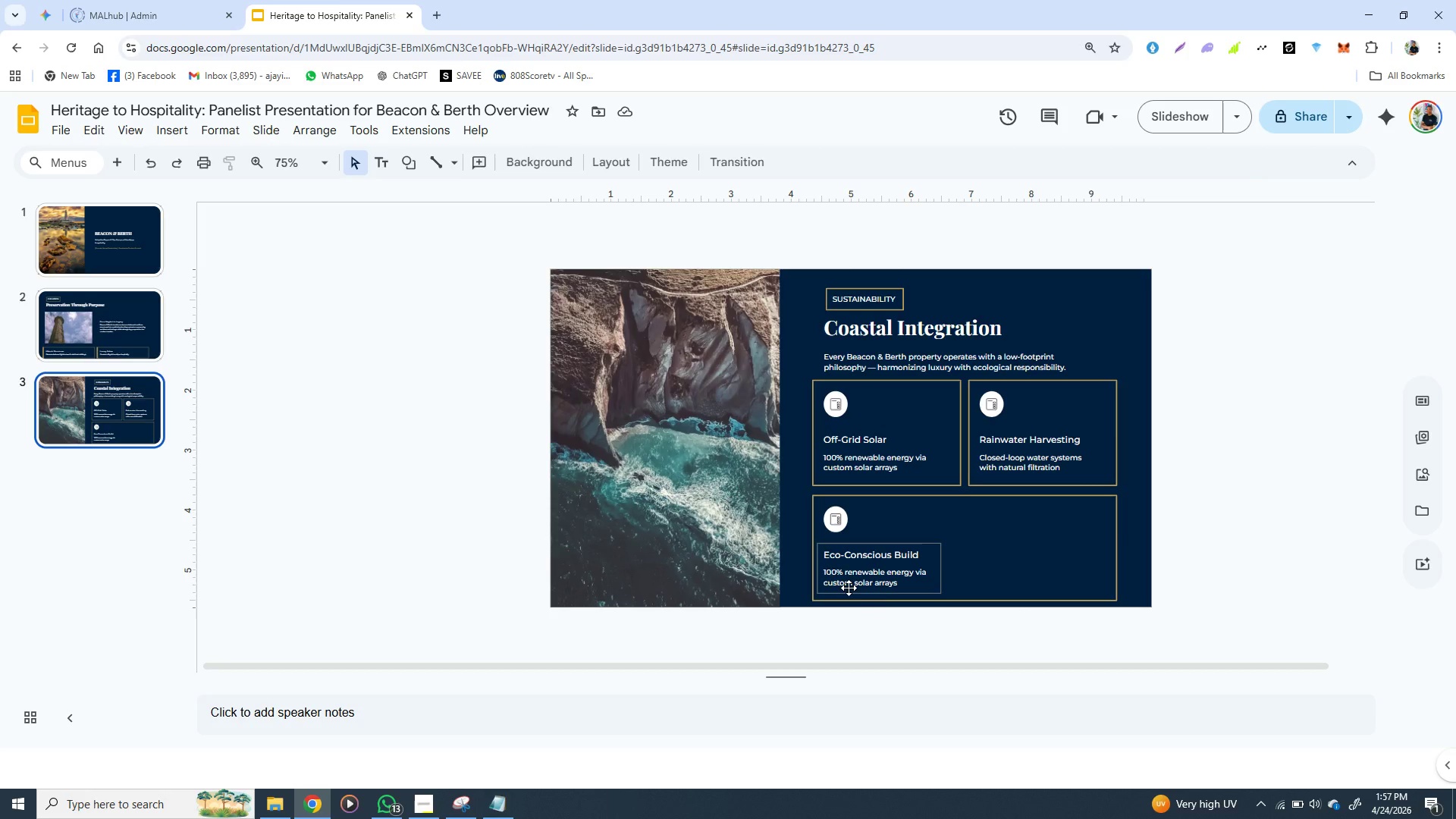 
double_click([849, 588])
 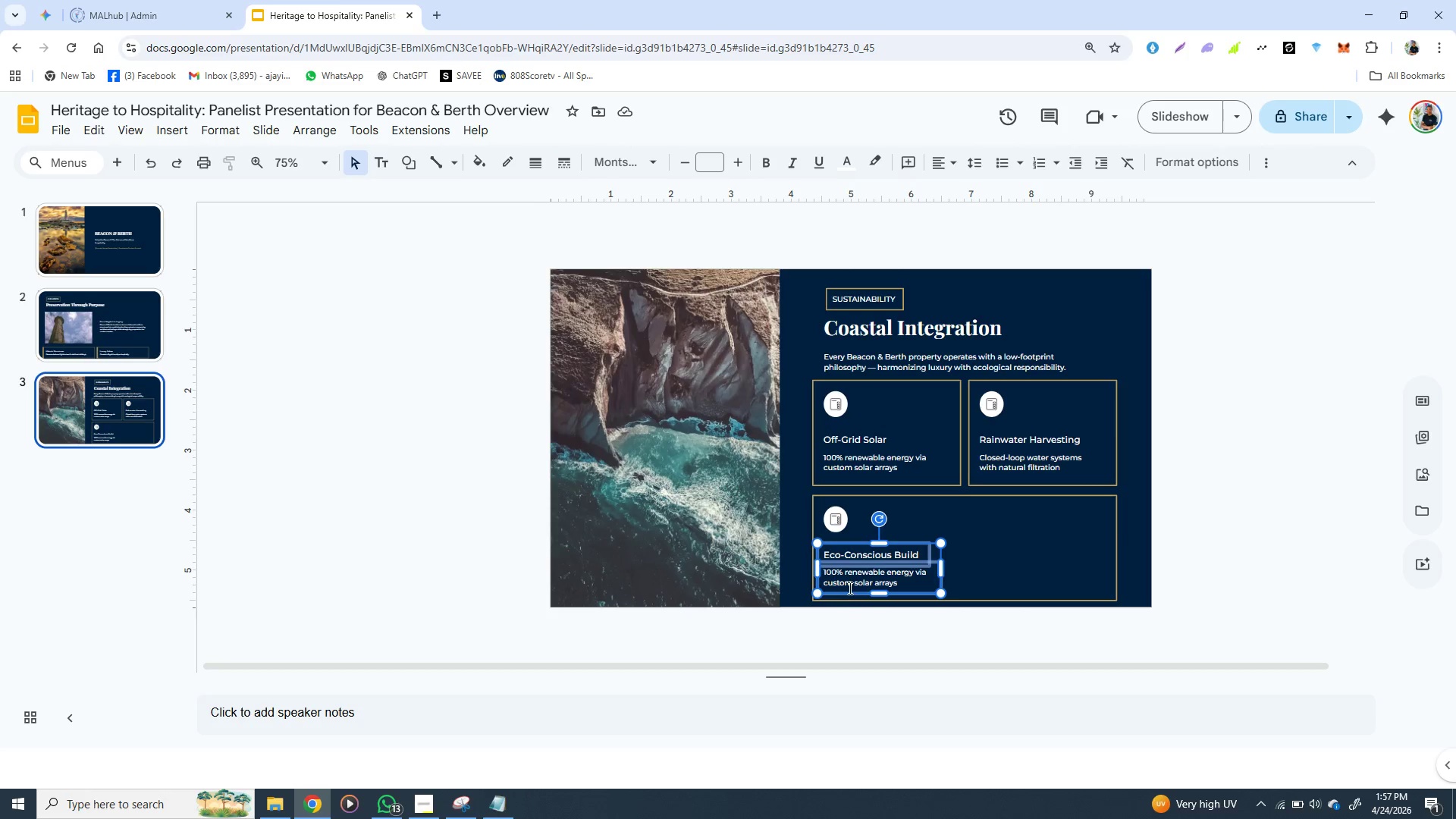 
triple_click([849, 588])
 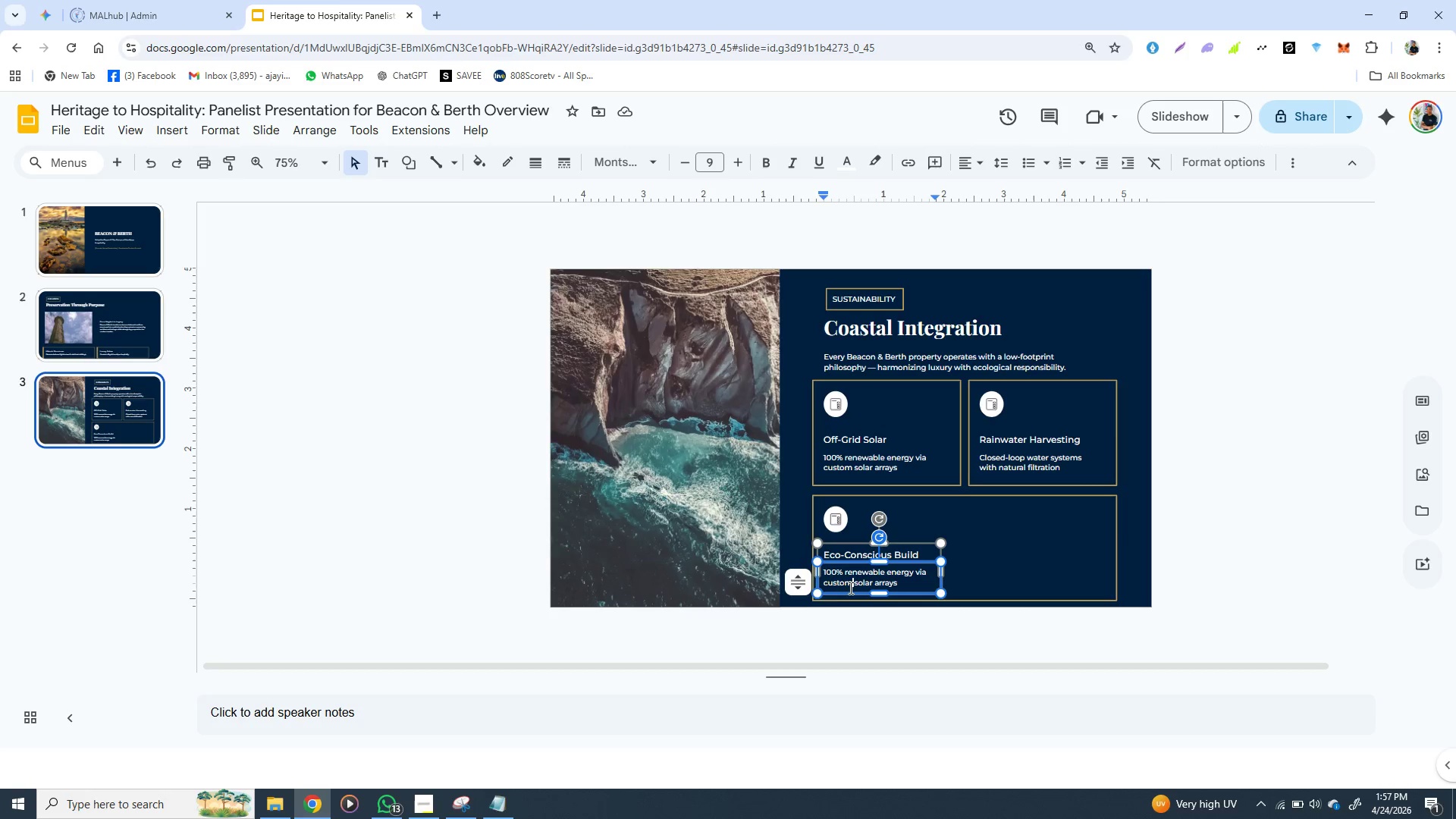 
double_click([849, 588])
 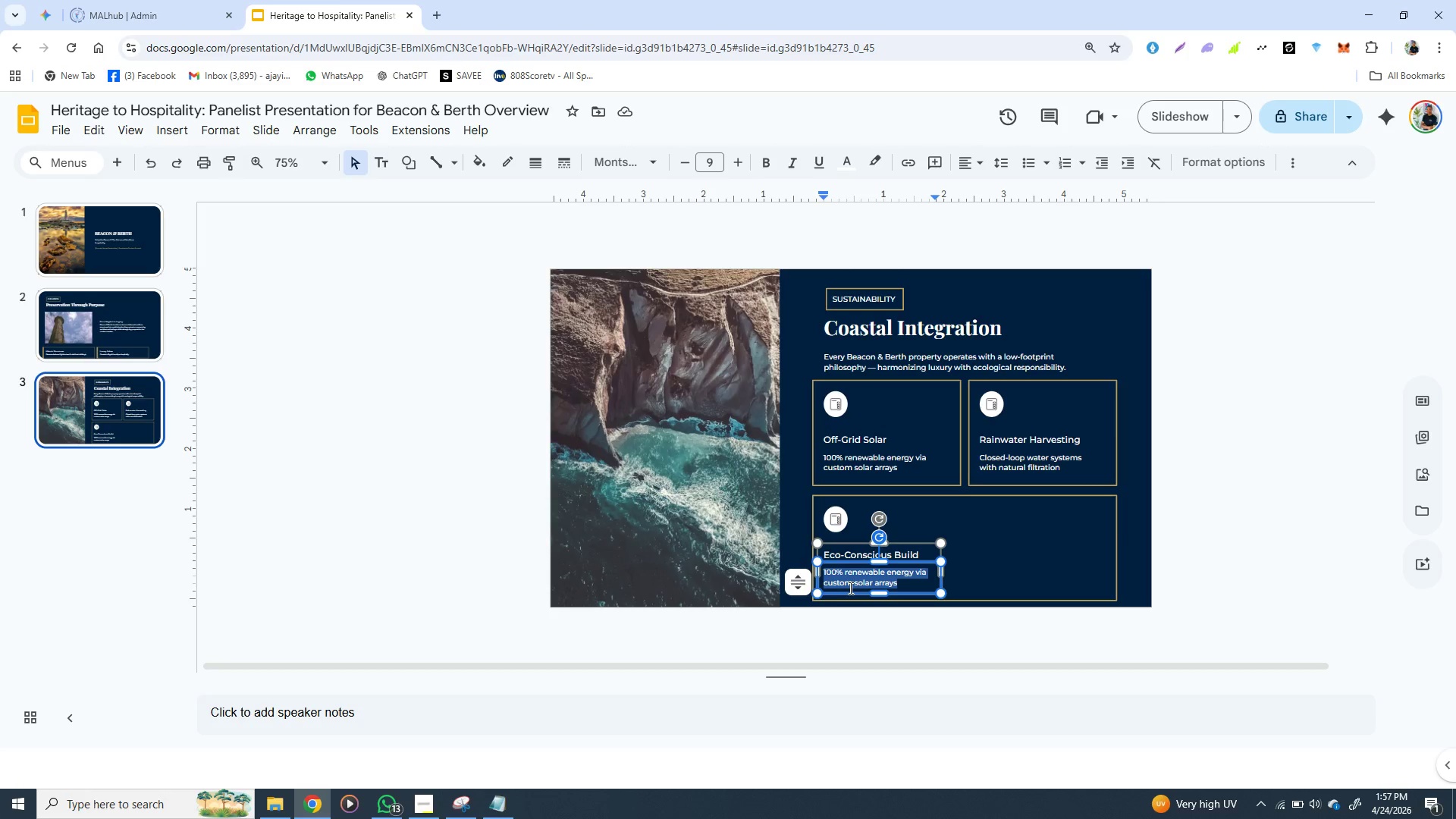 
triple_click([849, 588])
 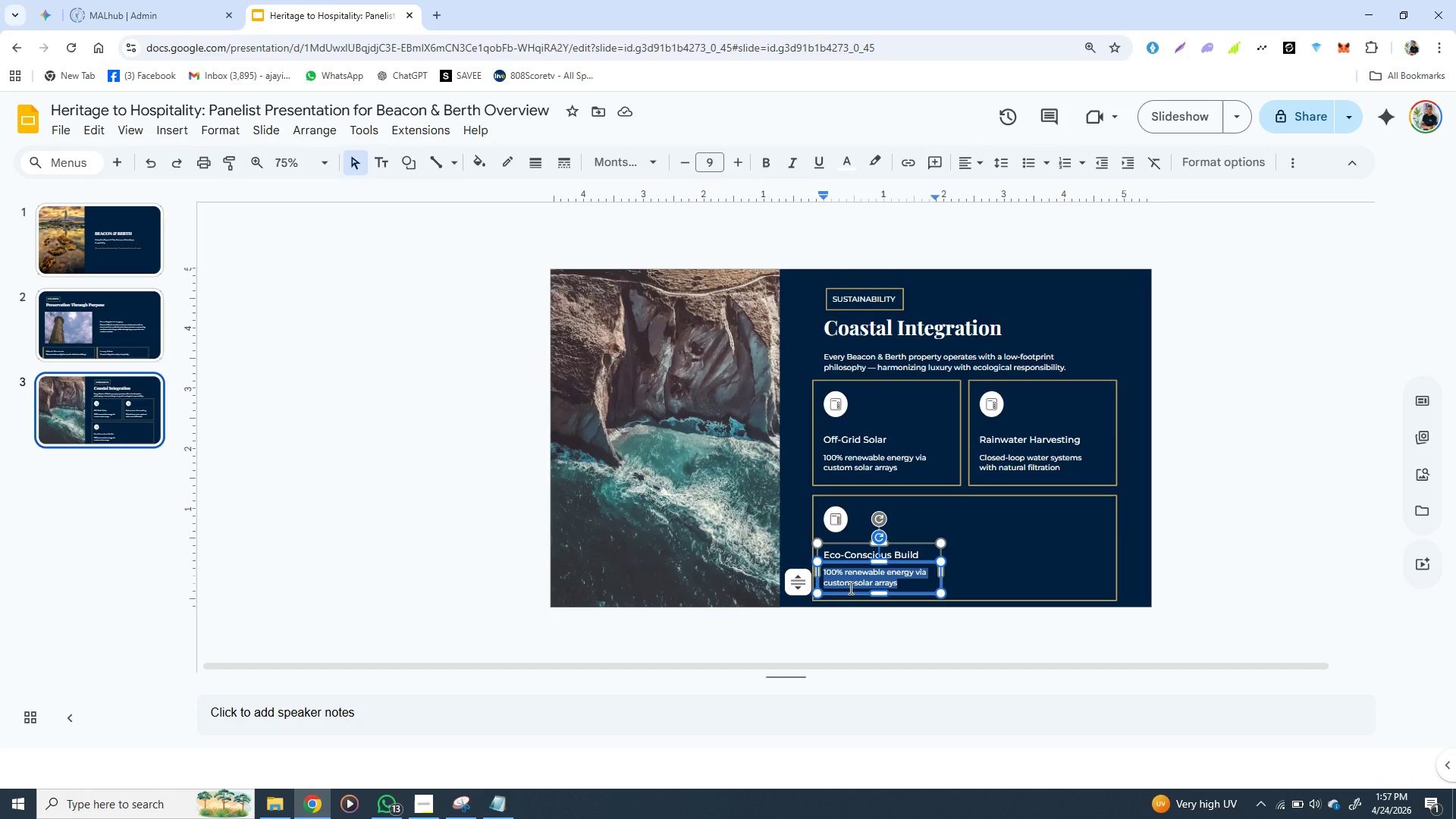 
key(Control+V)
 